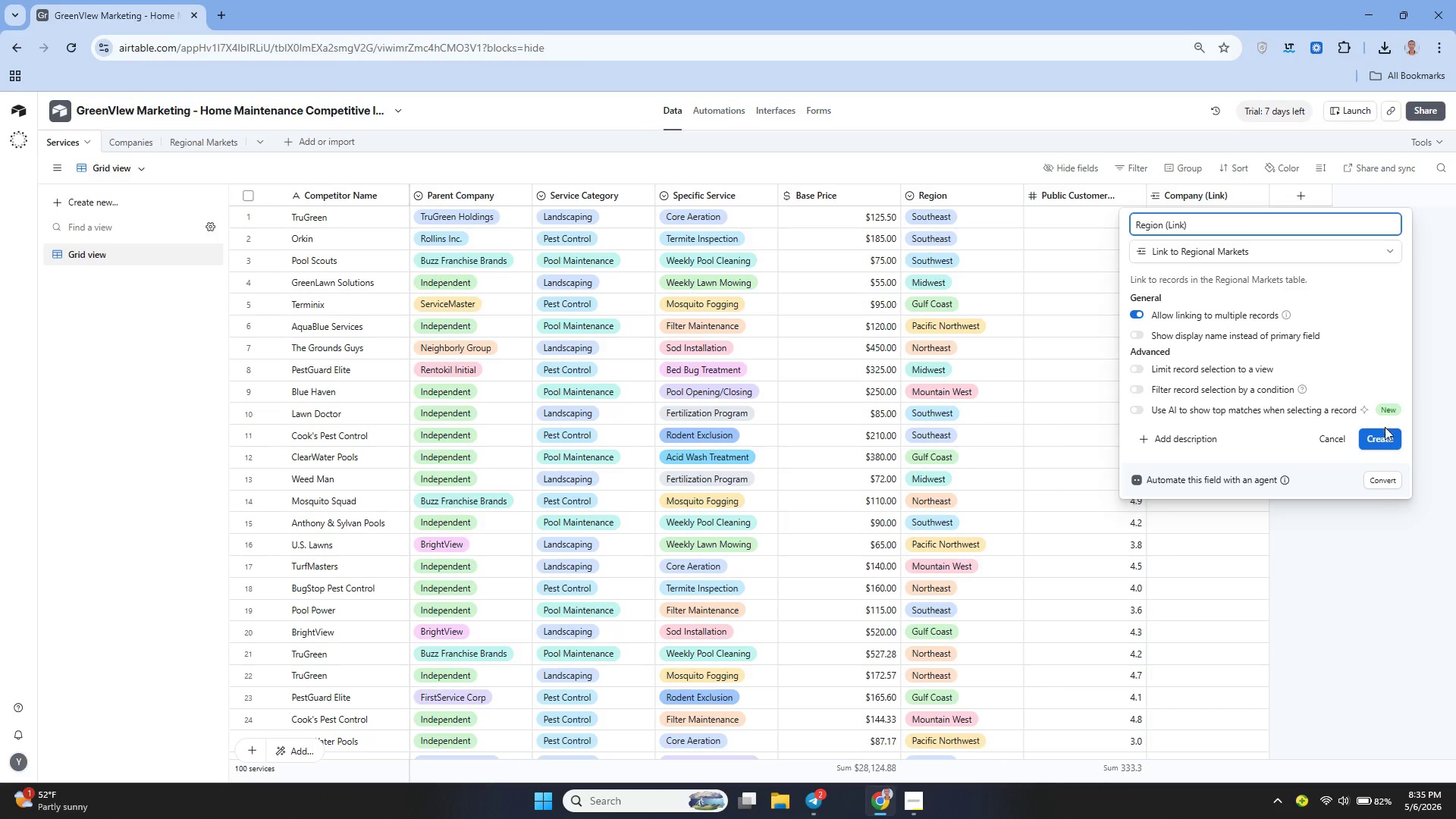 
left_click([1378, 434])
 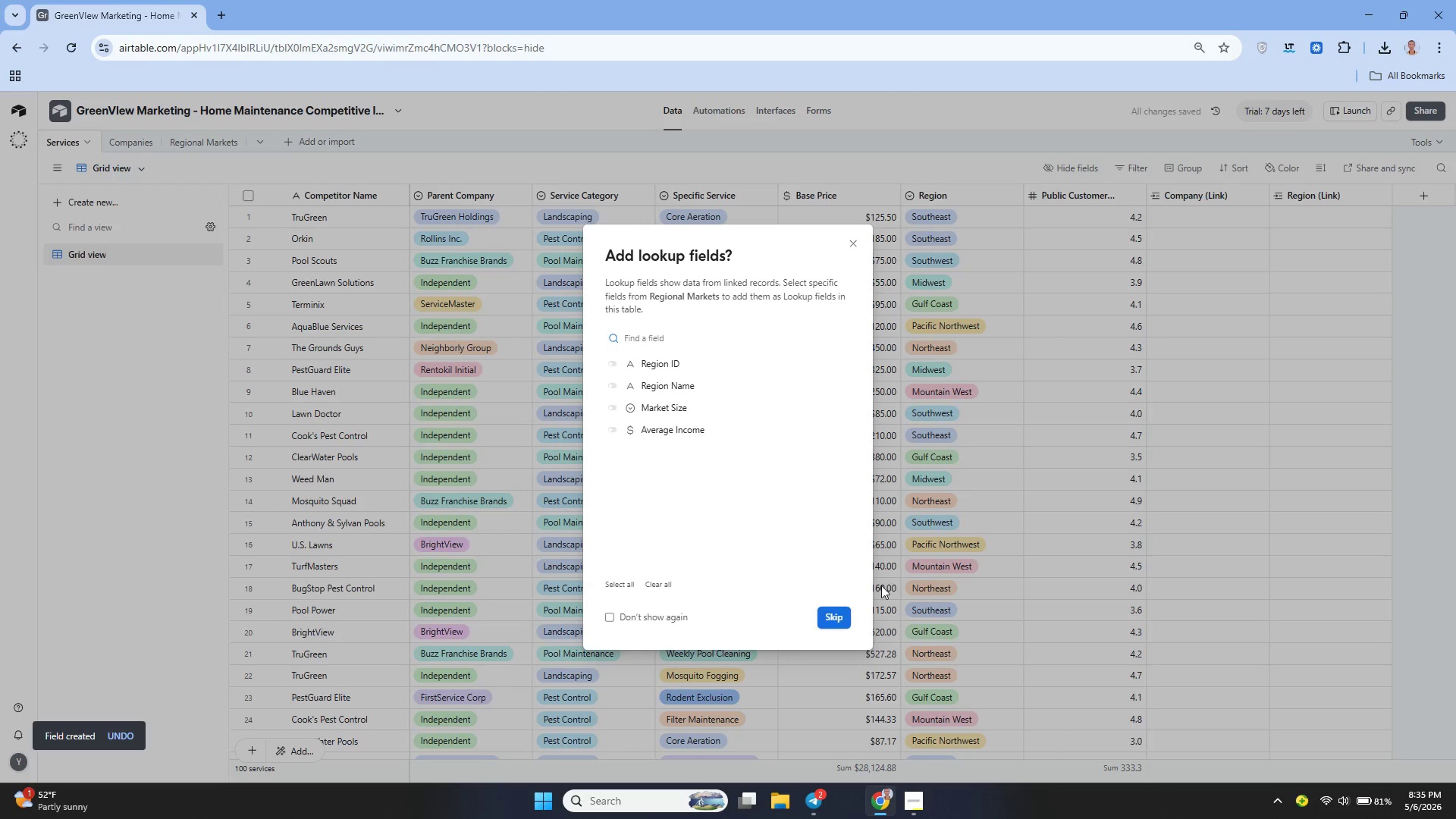 
left_click([833, 612])
 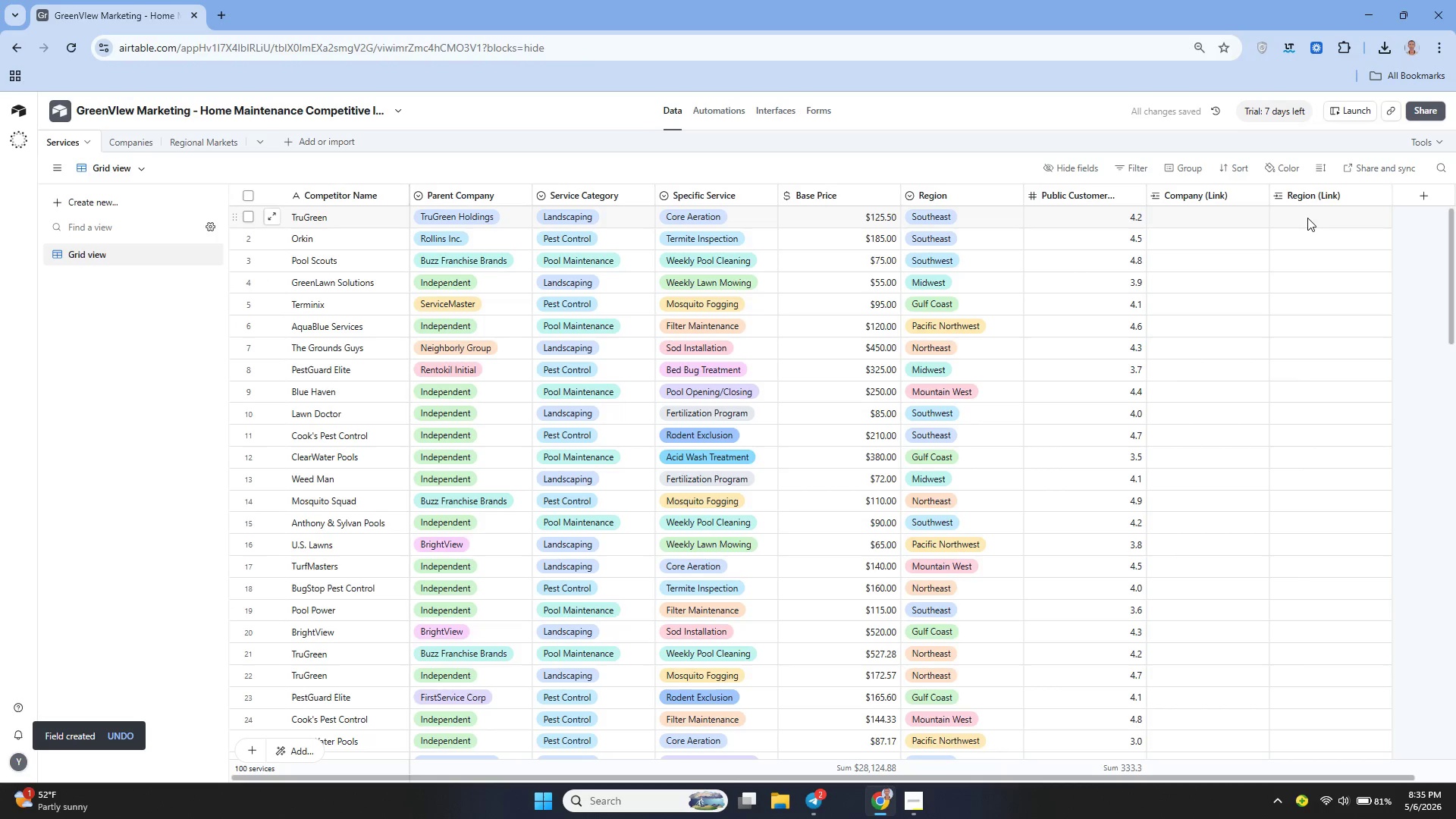 
wait(5.02)
 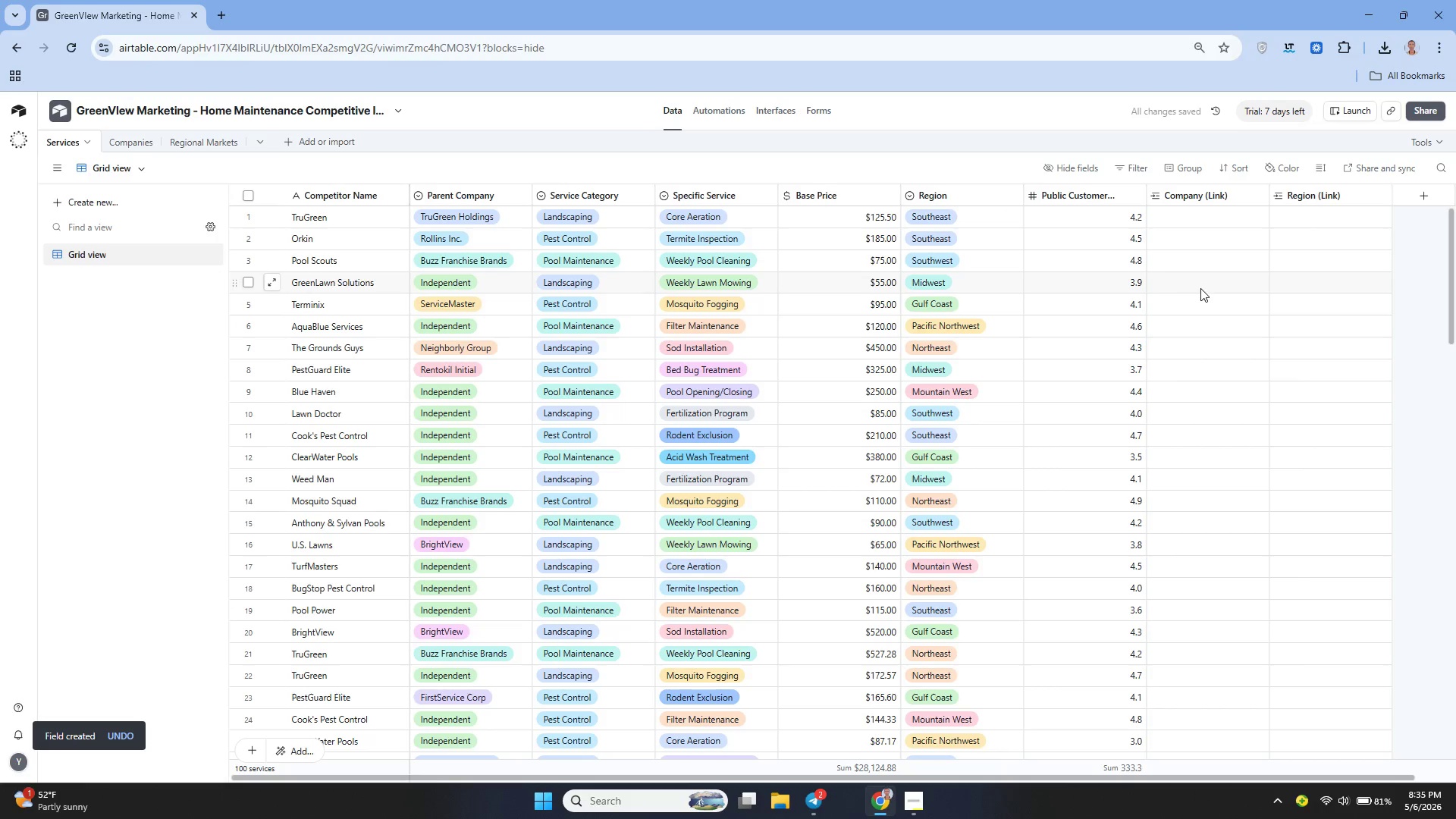 
left_click([1308, 217])
 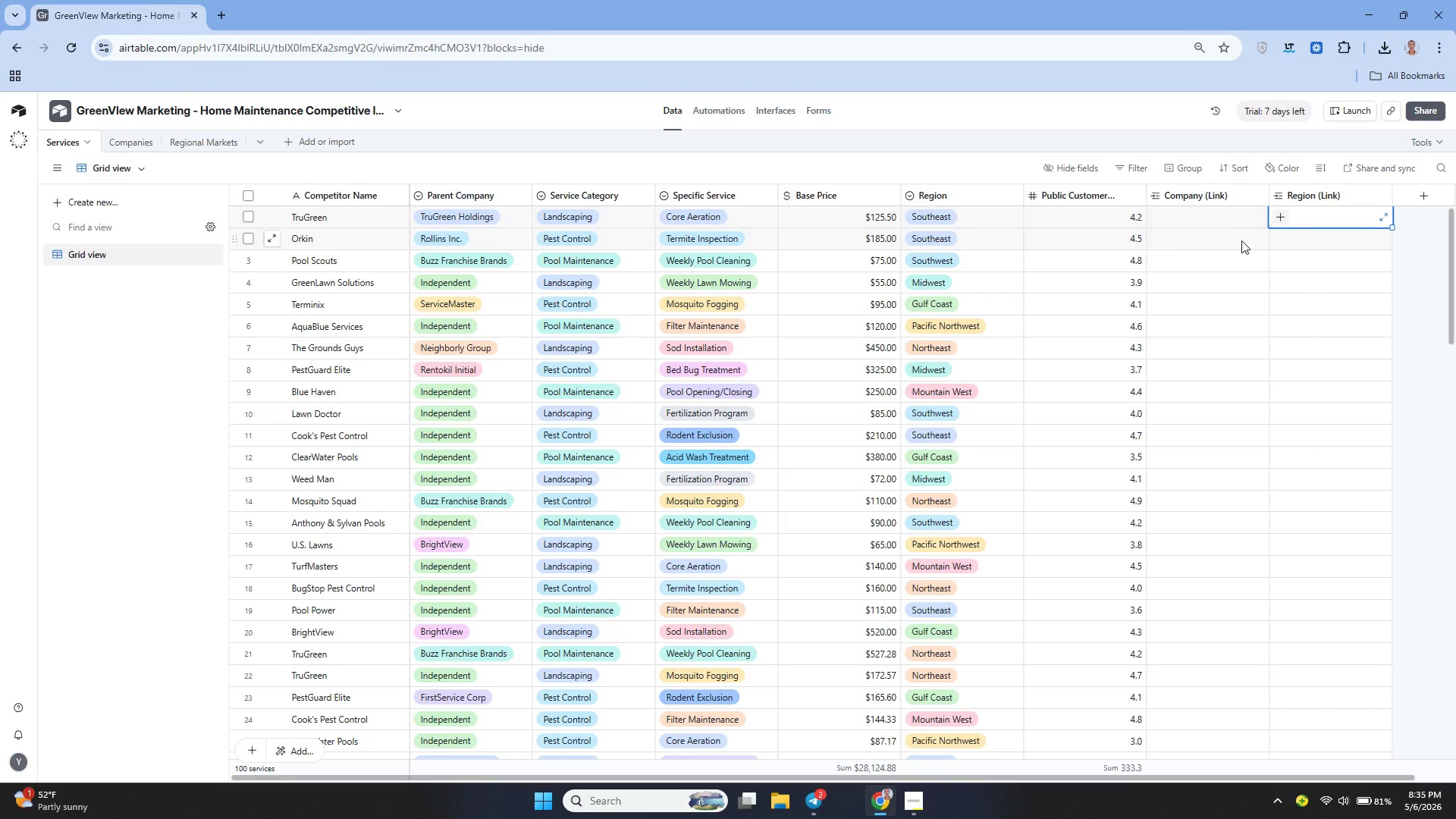 
wait(7.0)
 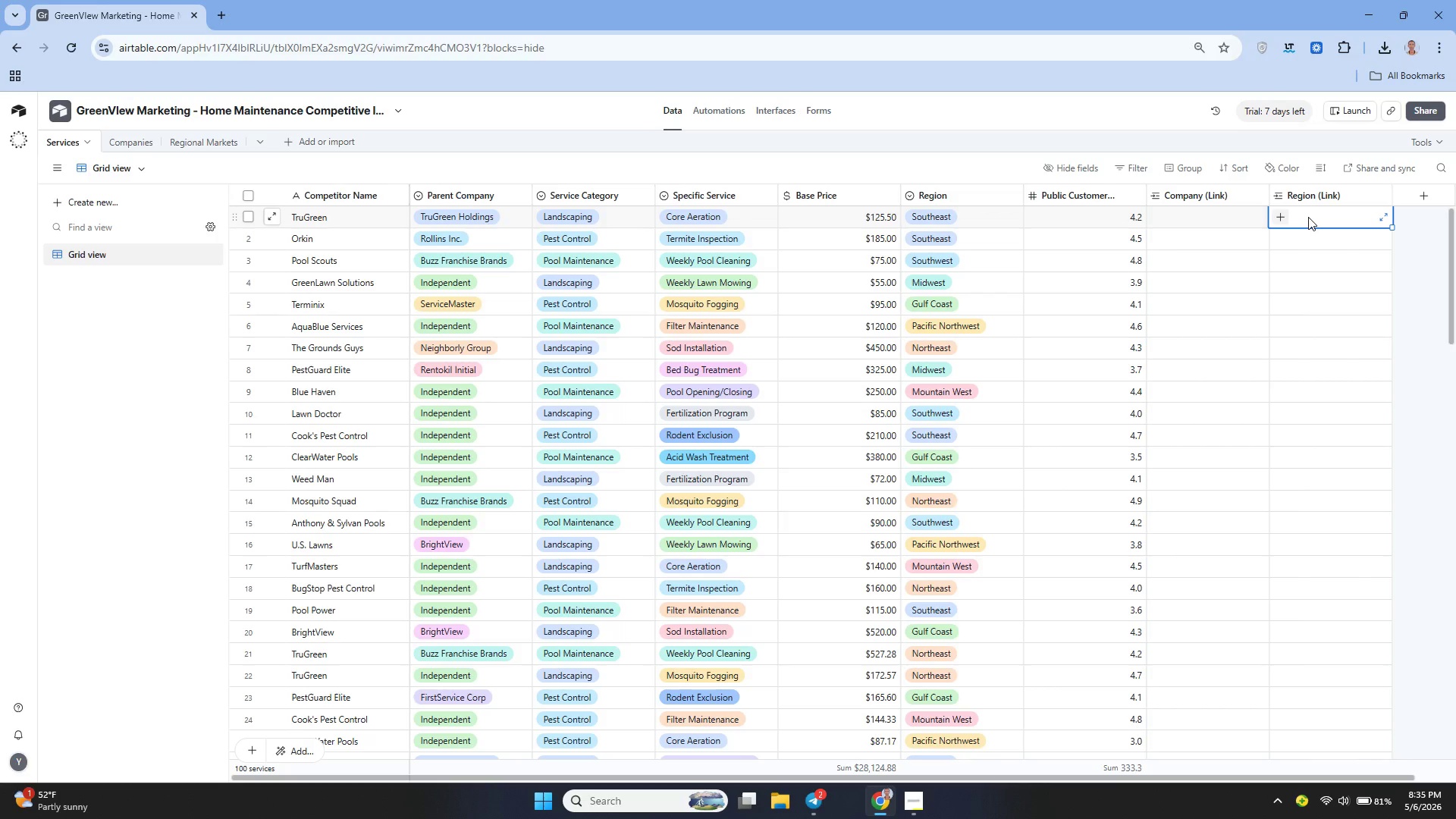 
left_click([1187, 217])
 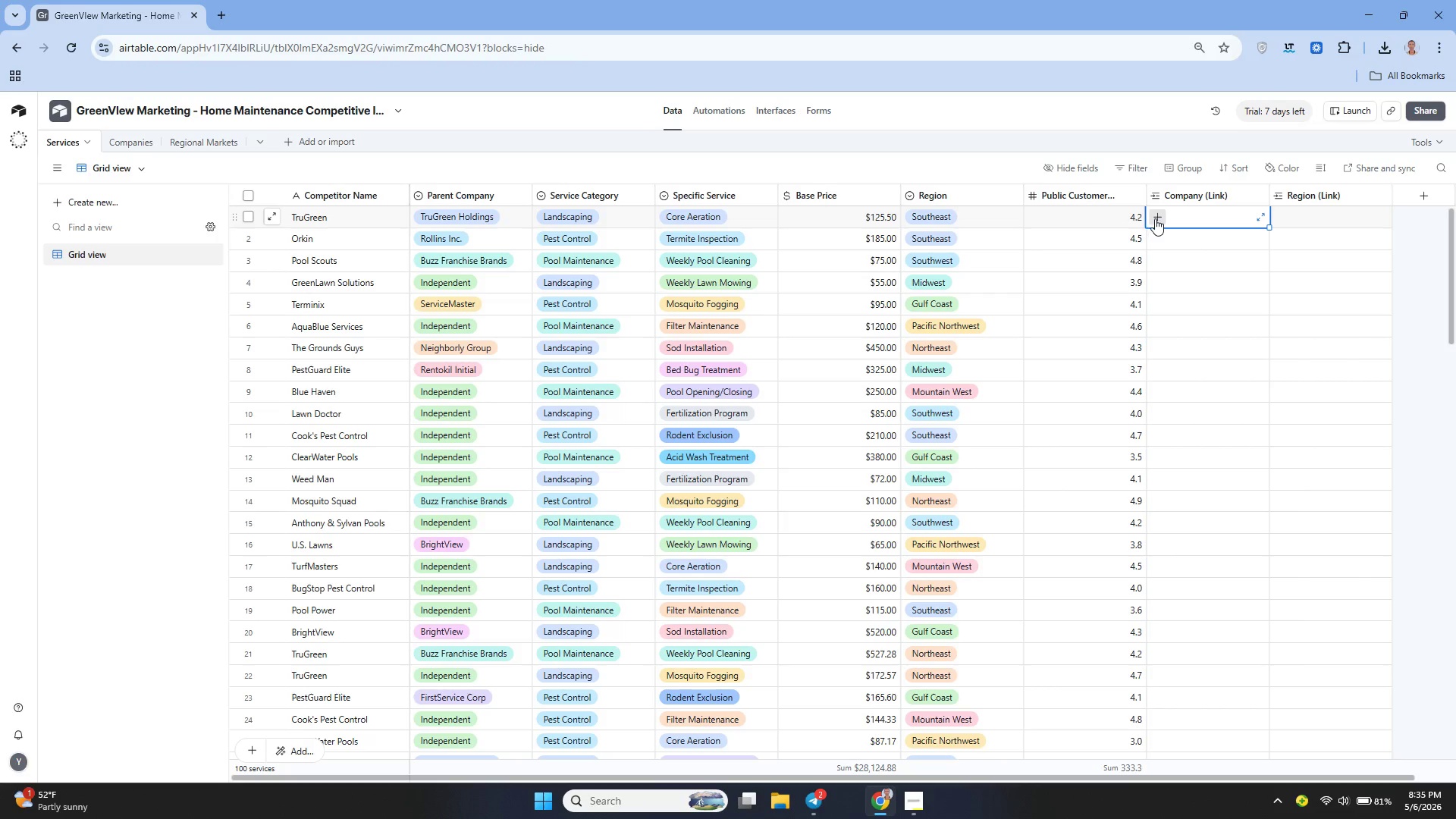 
left_click([1157, 220])
 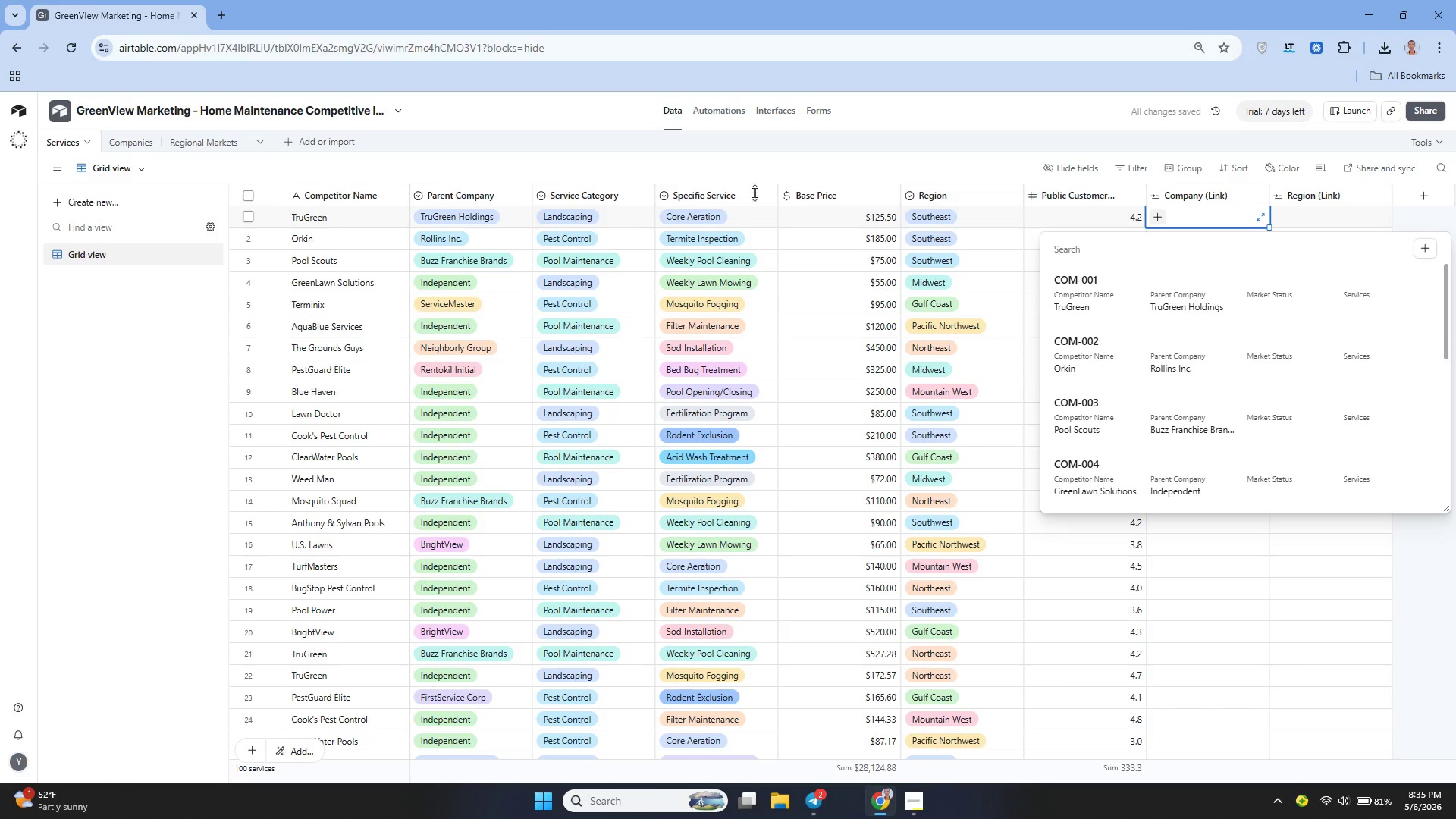 
wait(5.64)
 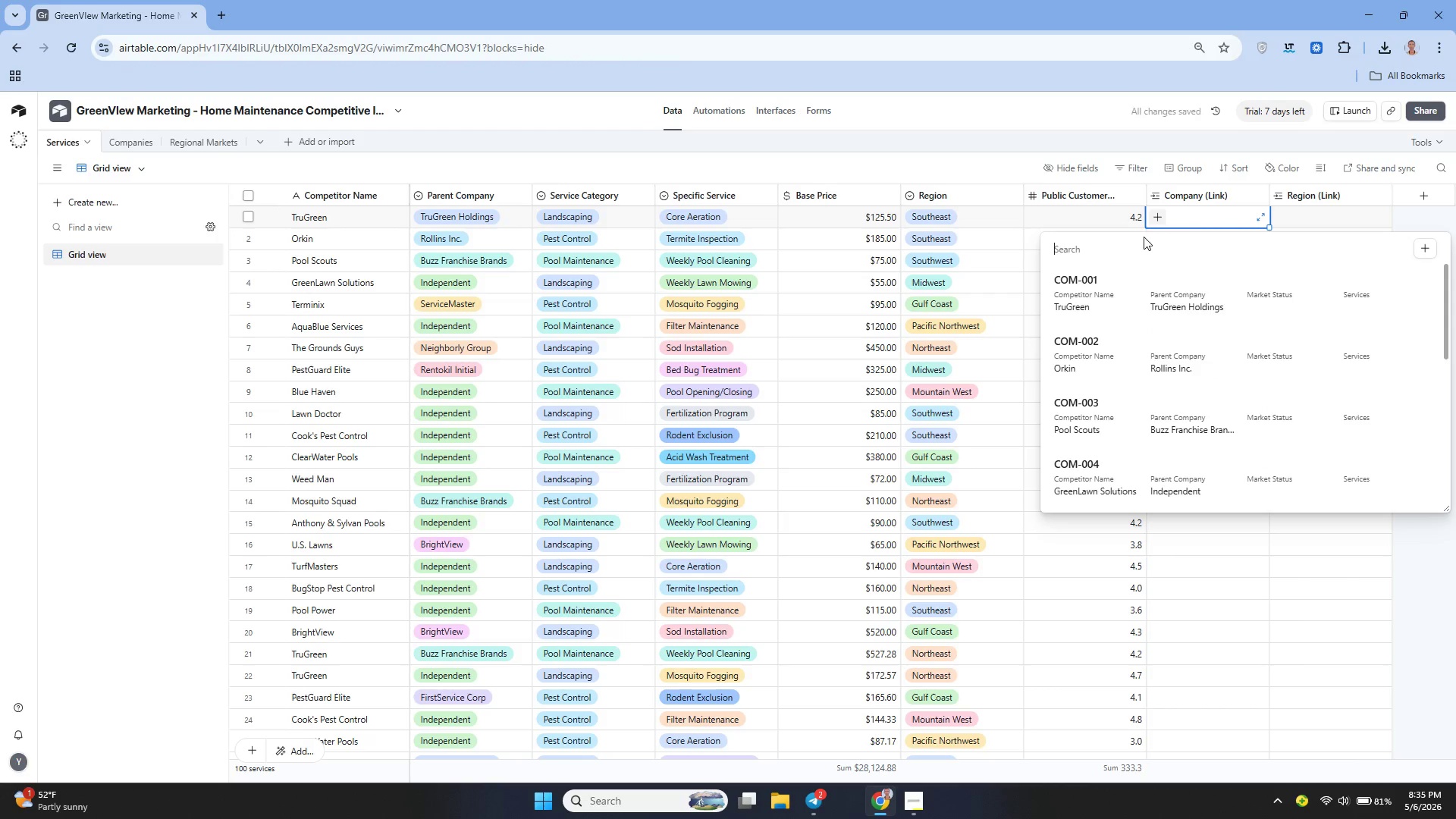 
left_click([136, 146])
 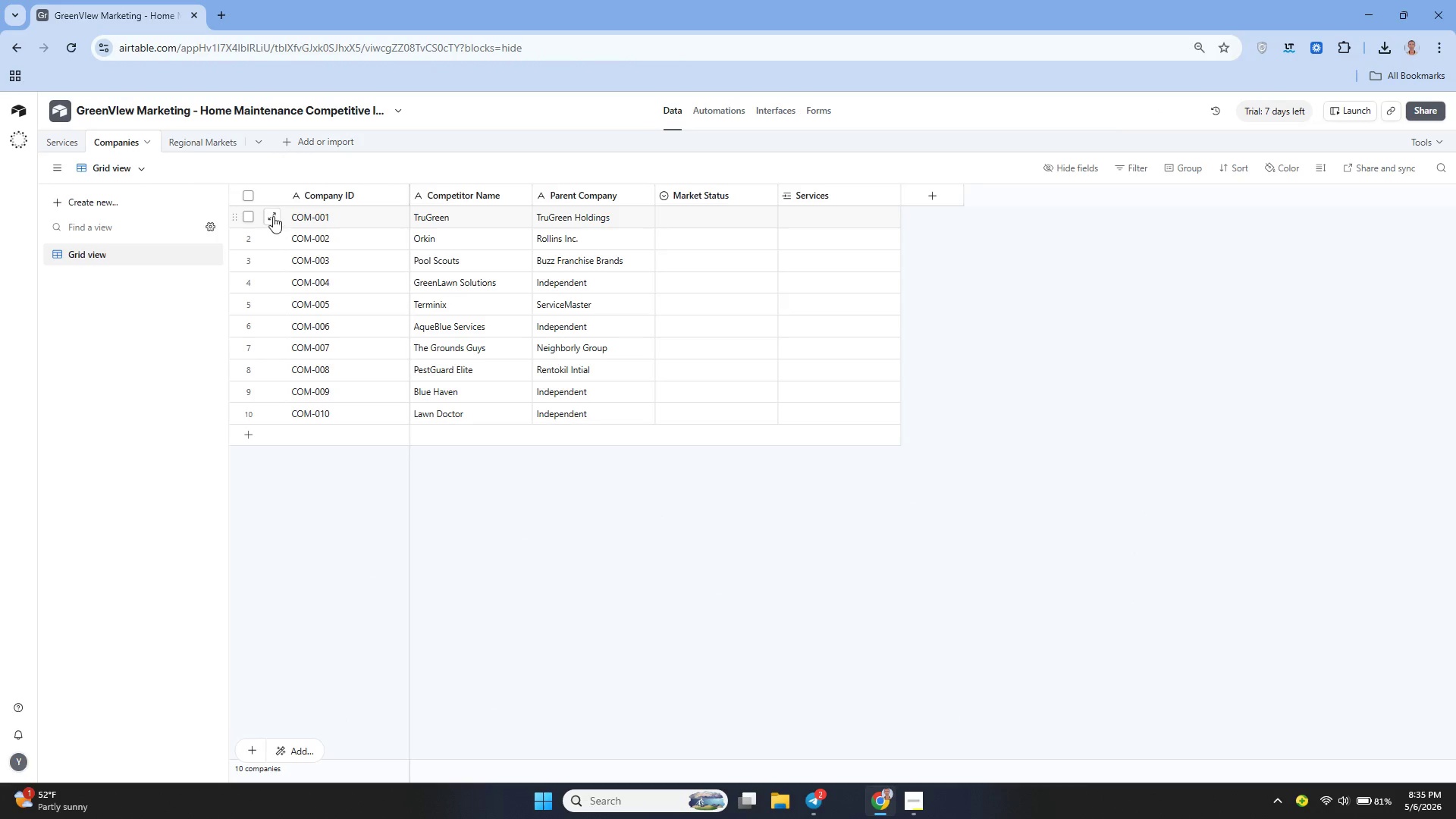 
left_click([73, 148])
 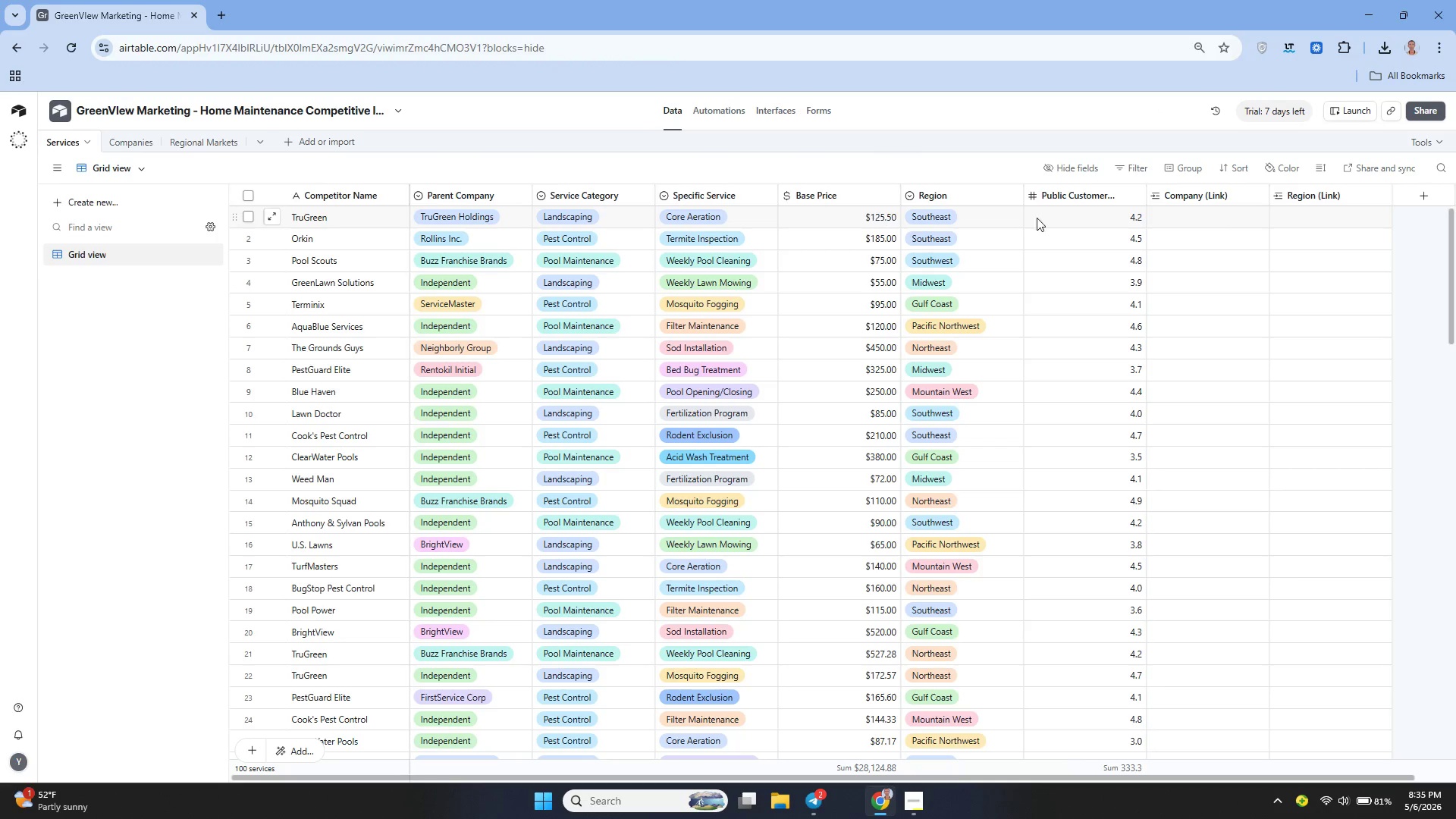 
left_click([1194, 230])
 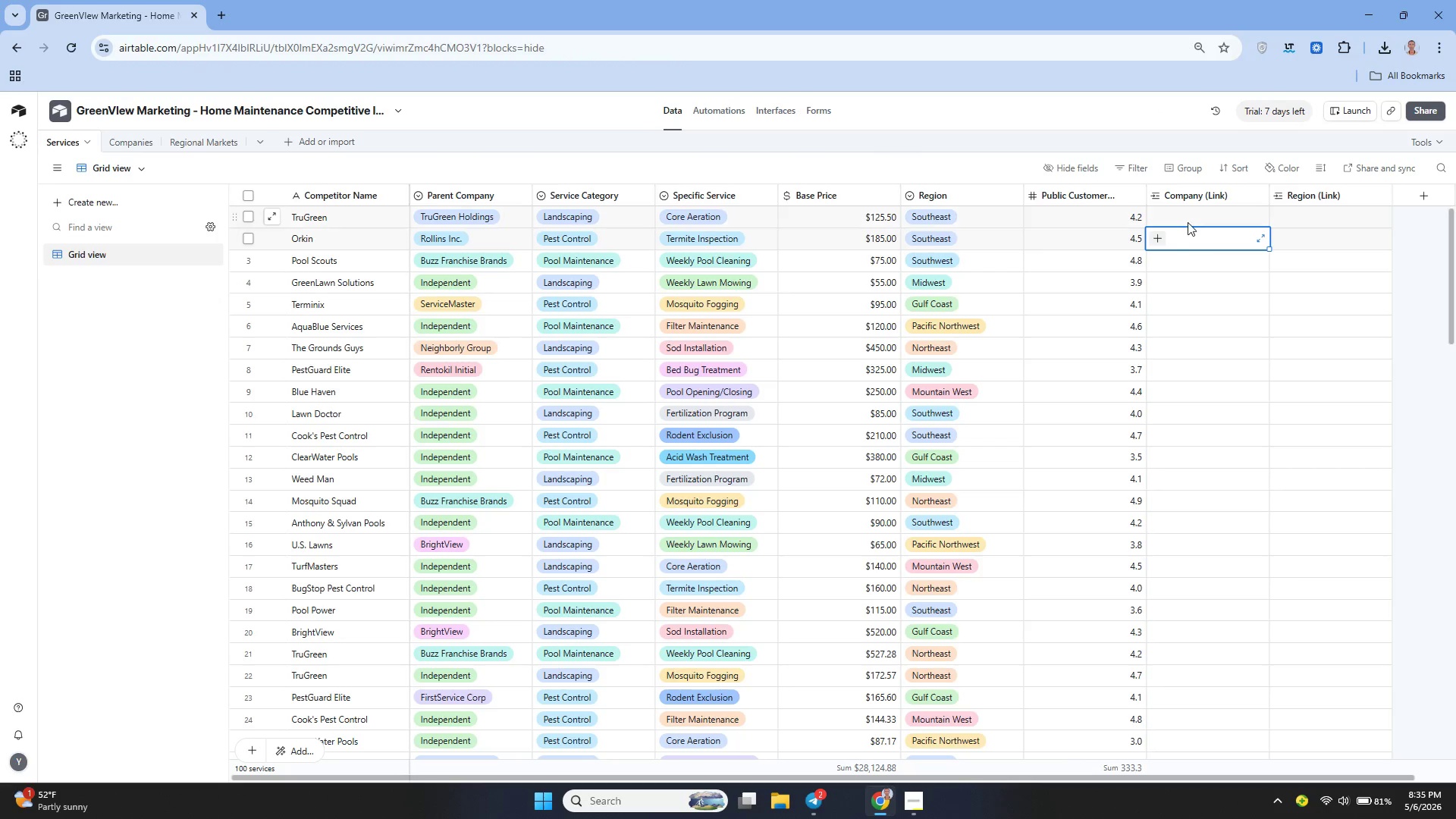 
left_click([1186, 221])
 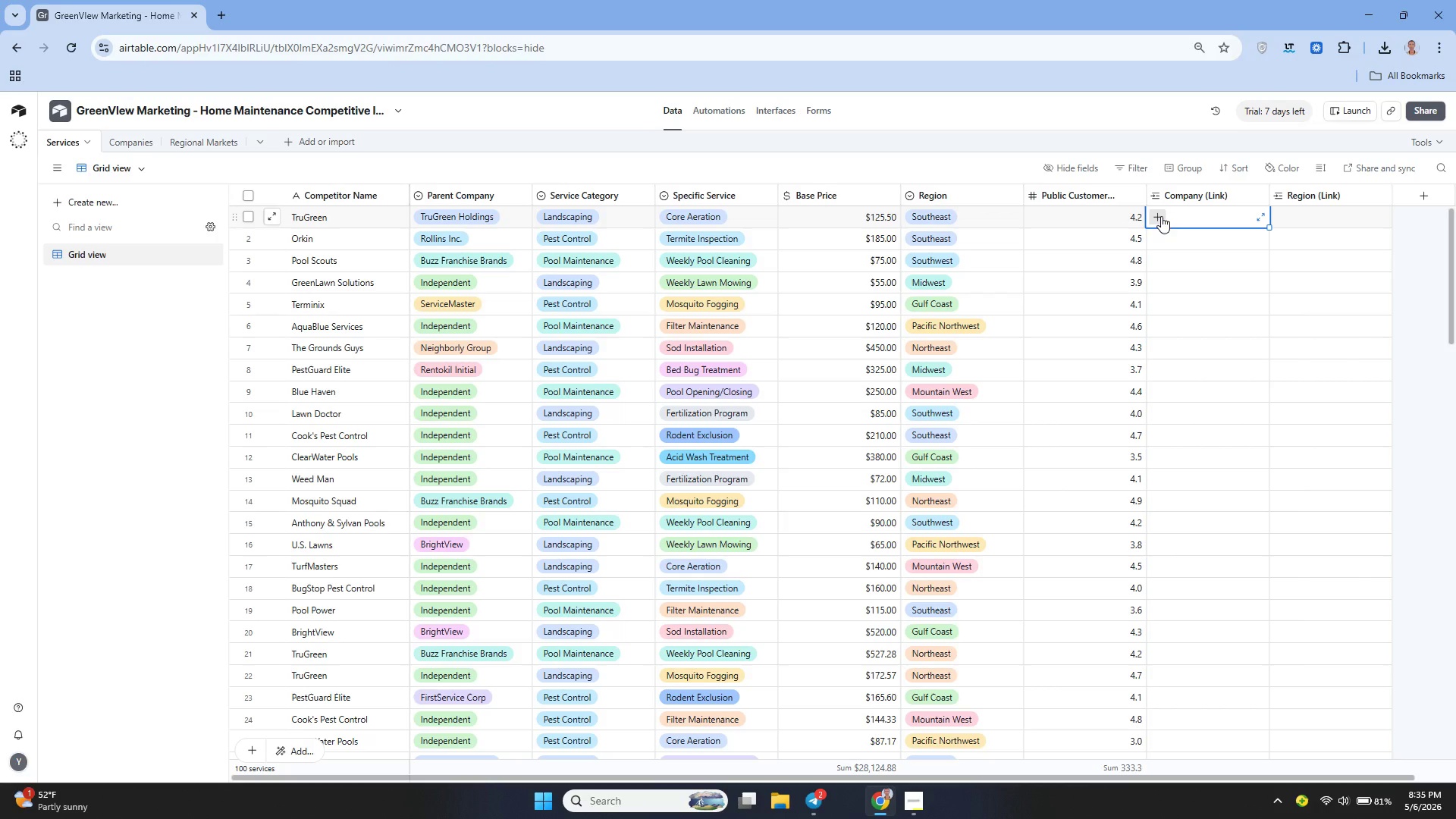 
left_click([1160, 215])
 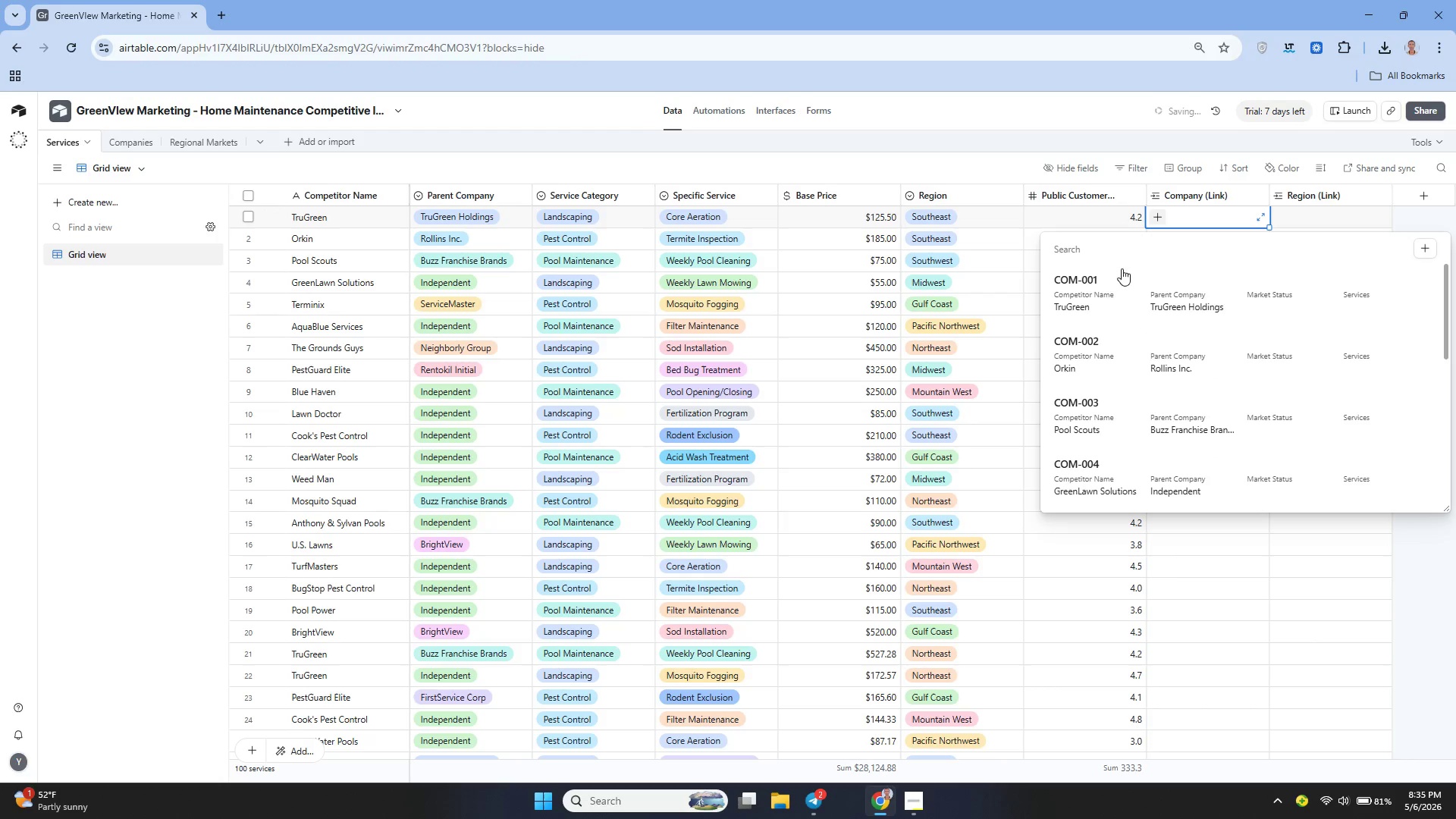 
left_click([1094, 290])
 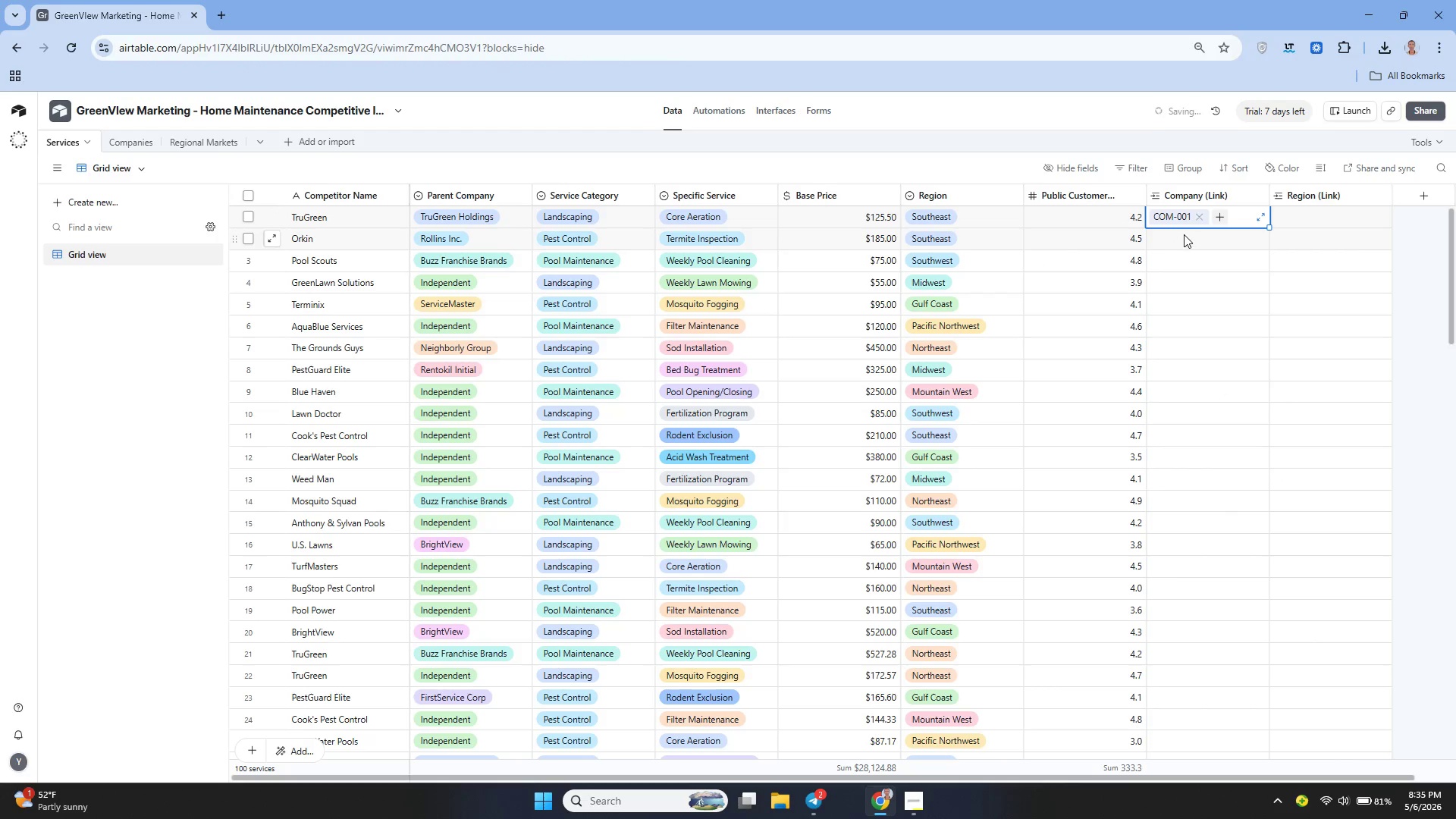 
left_click([1184, 234])
 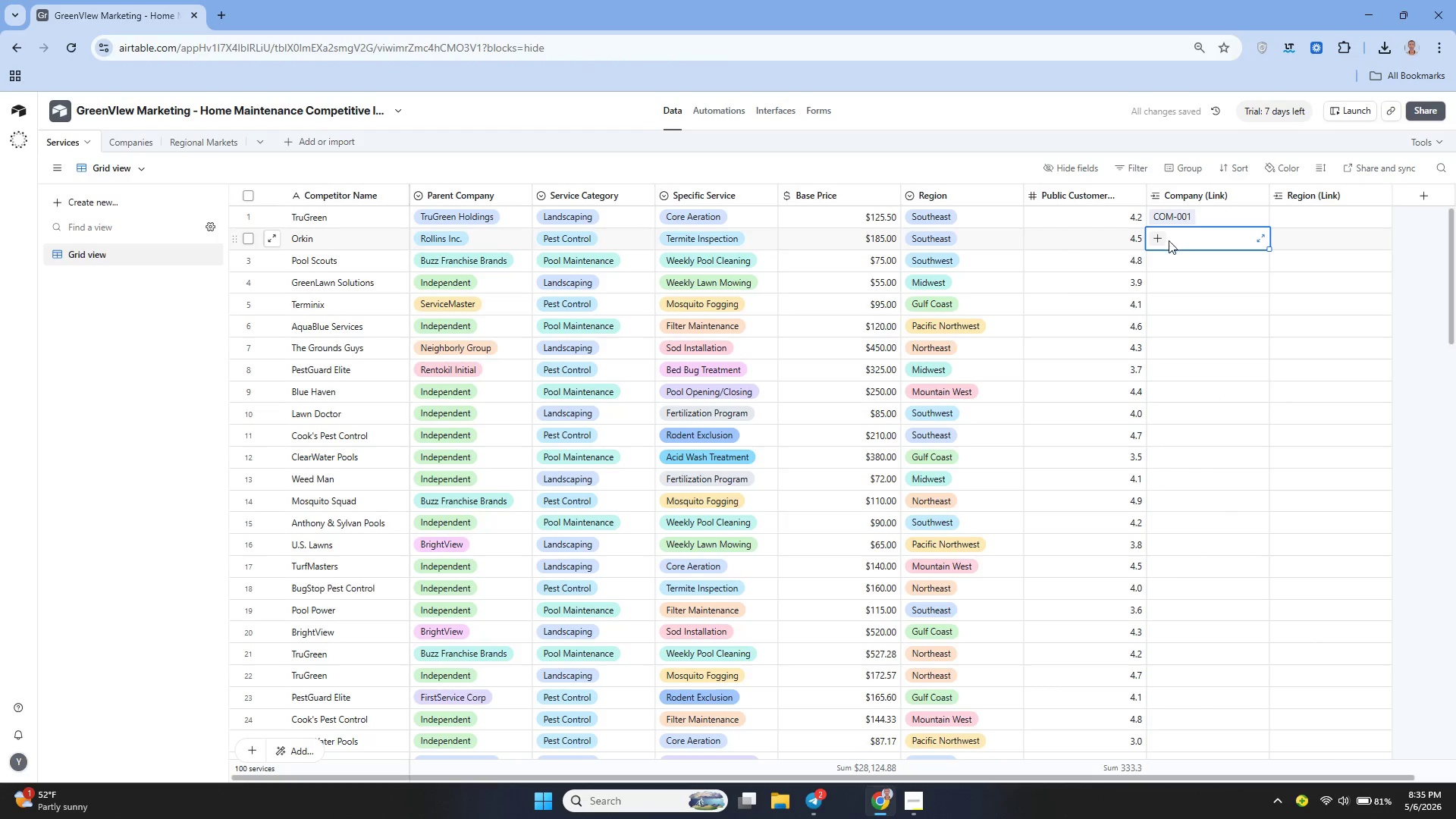 
left_click([1165, 240])
 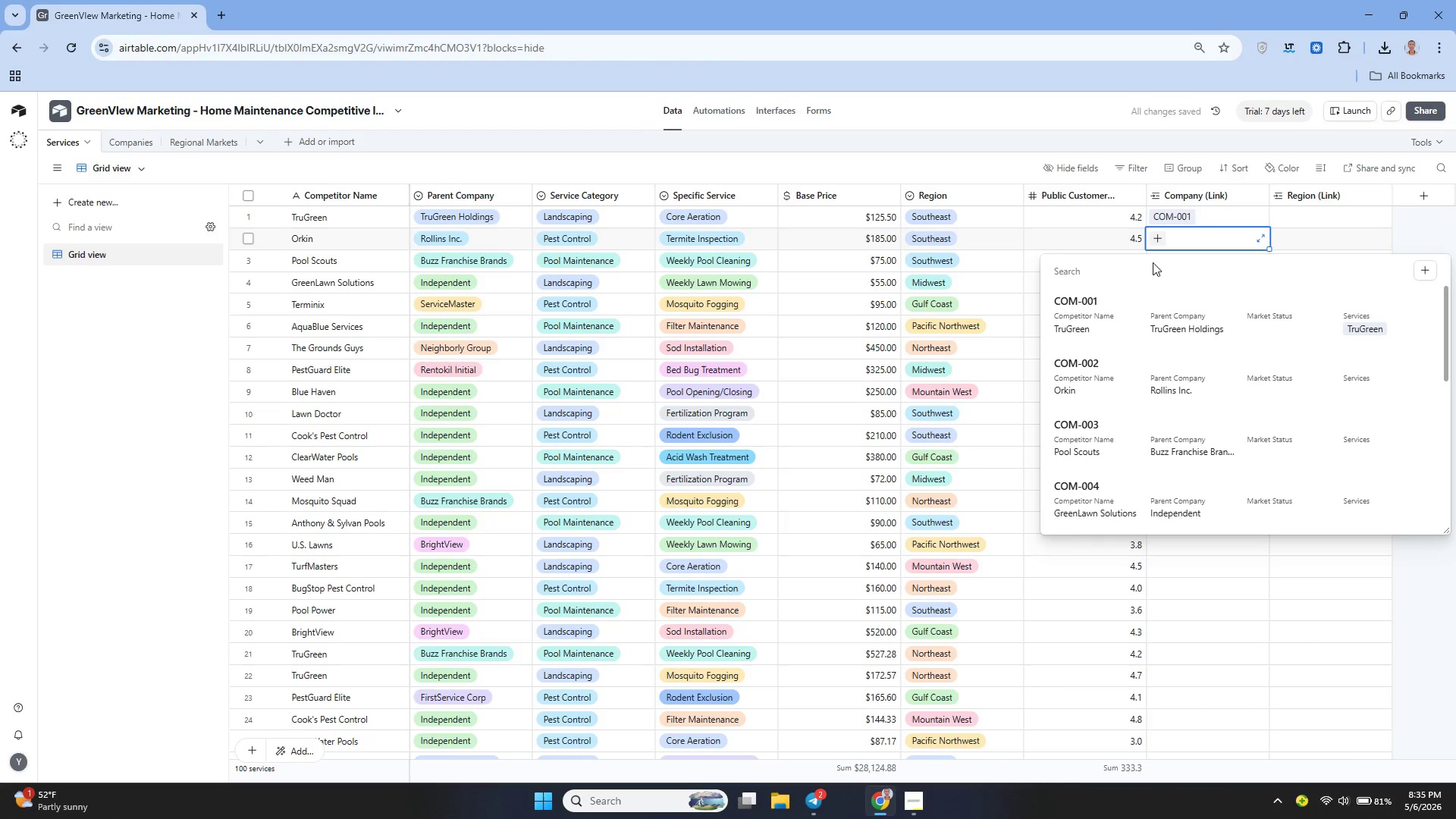 
left_click([1123, 350])
 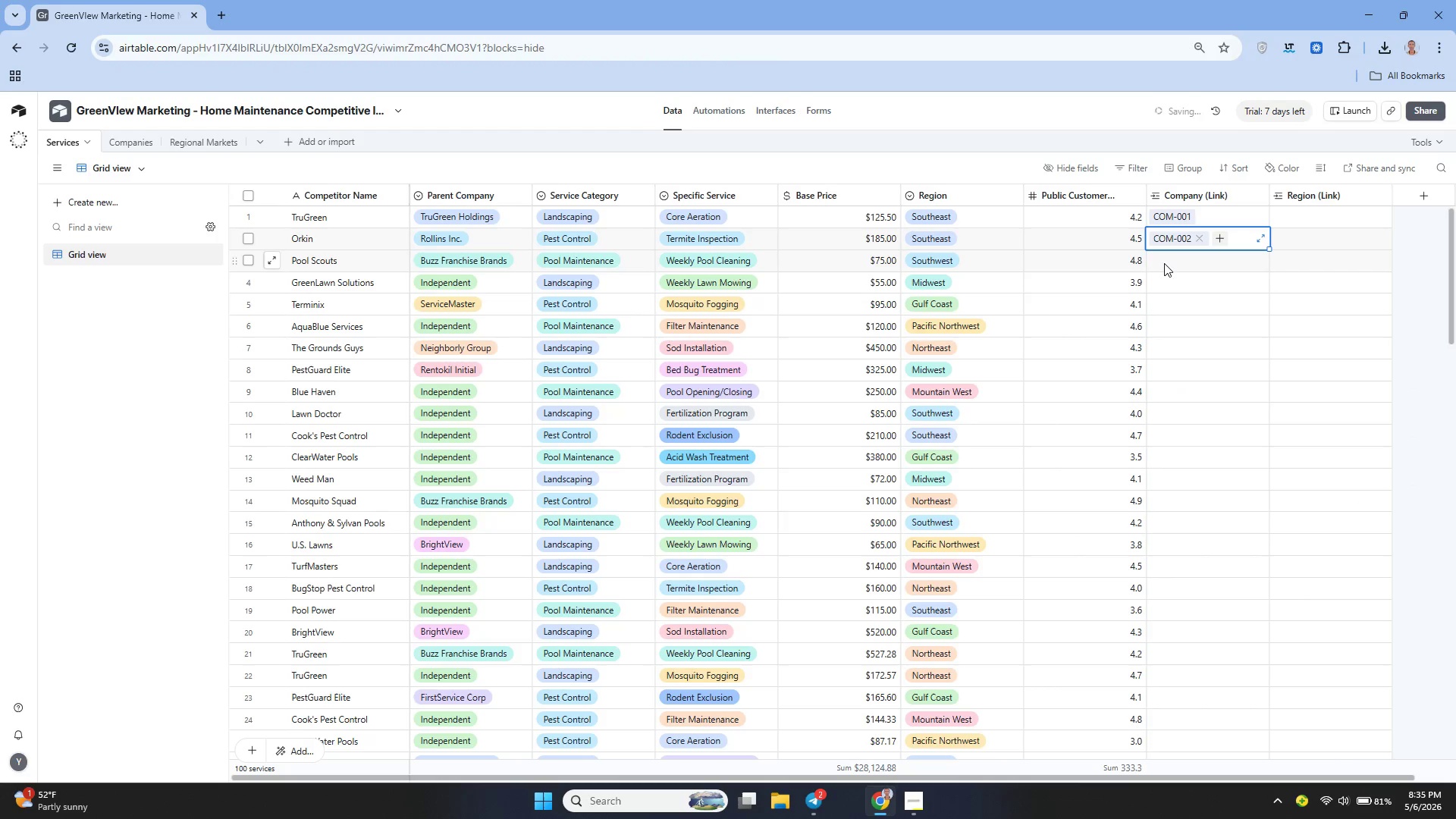 
left_click([1164, 262])
 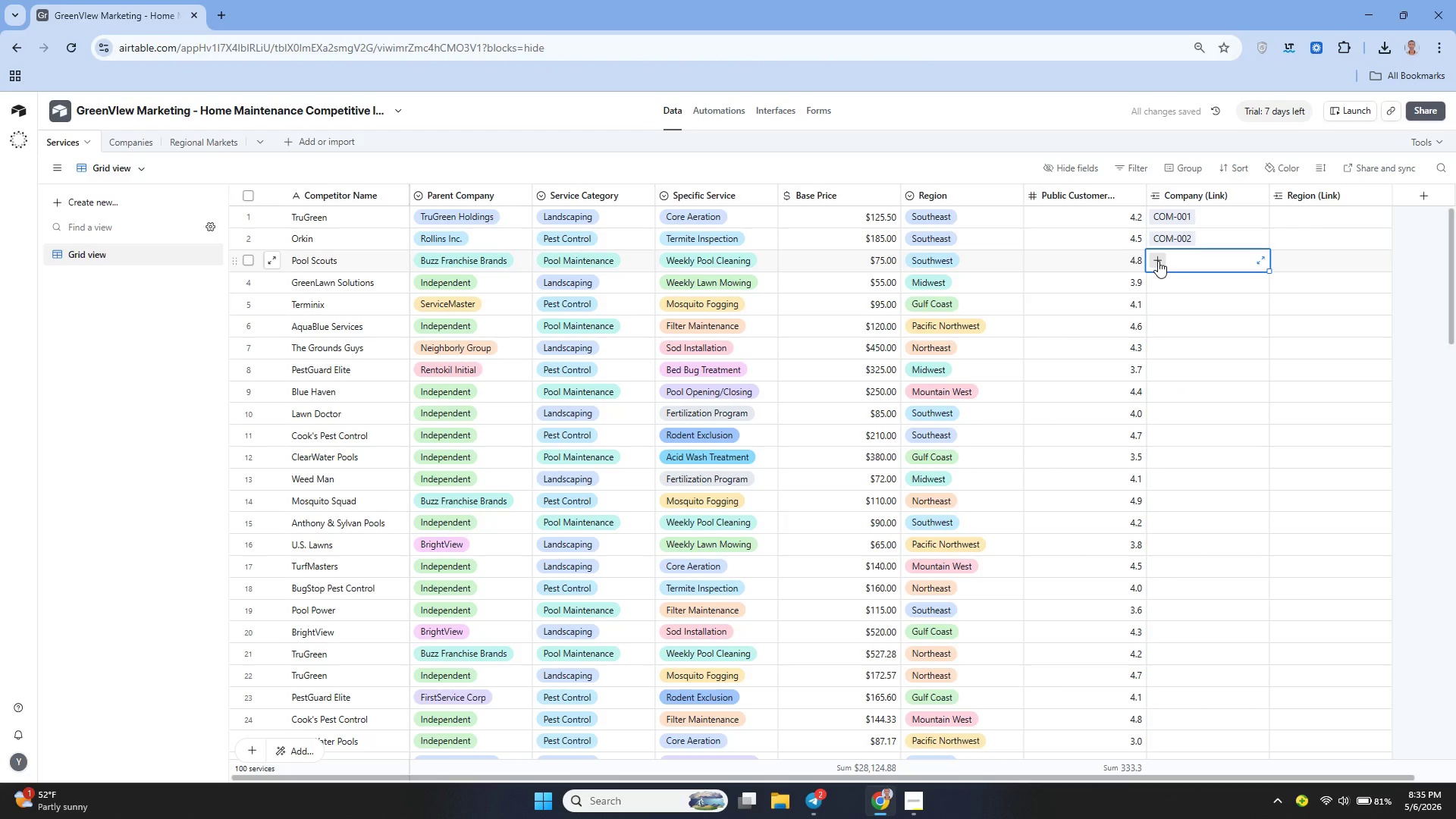 
left_click([1158, 261])
 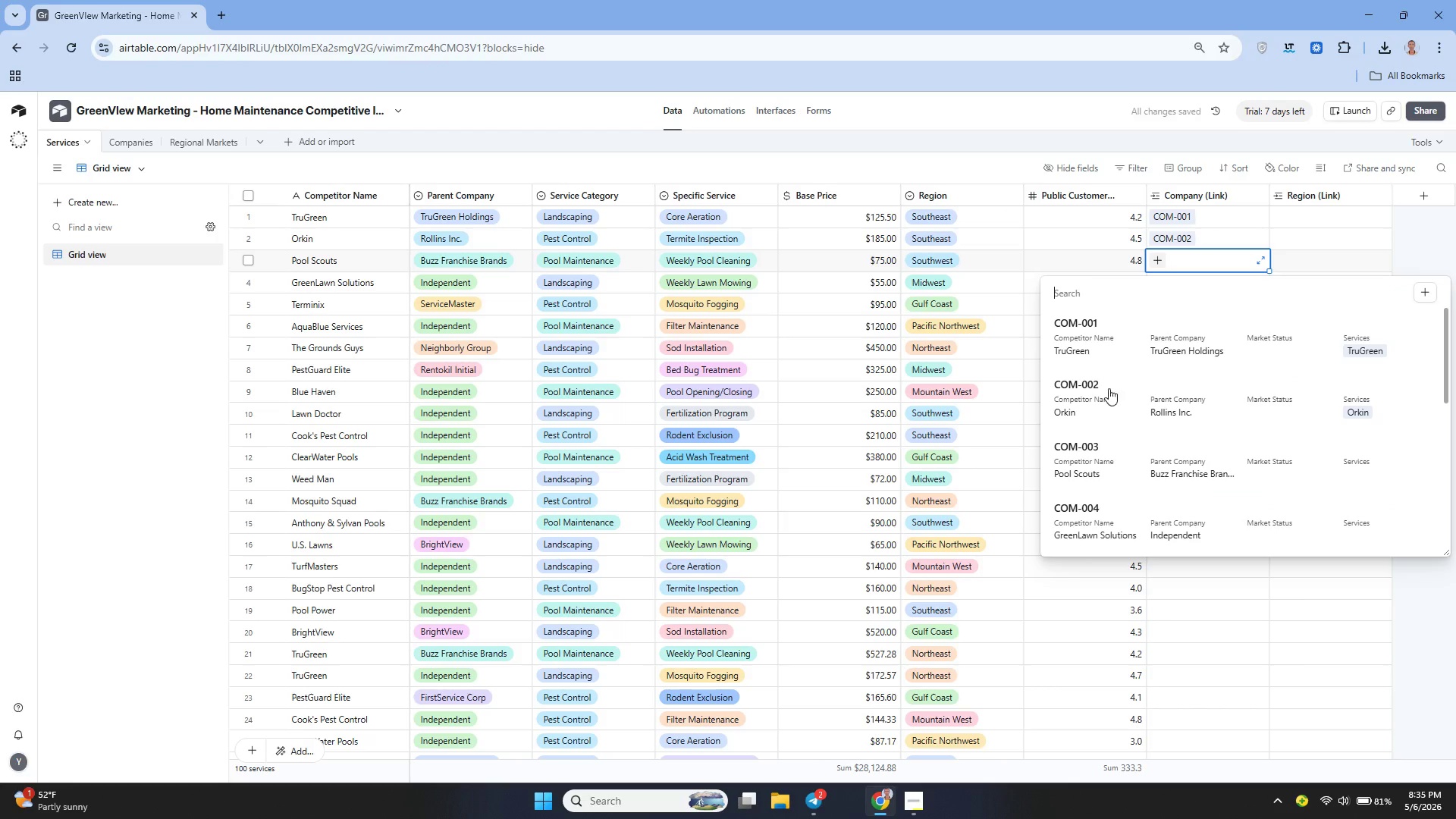 
left_click([1087, 465])
 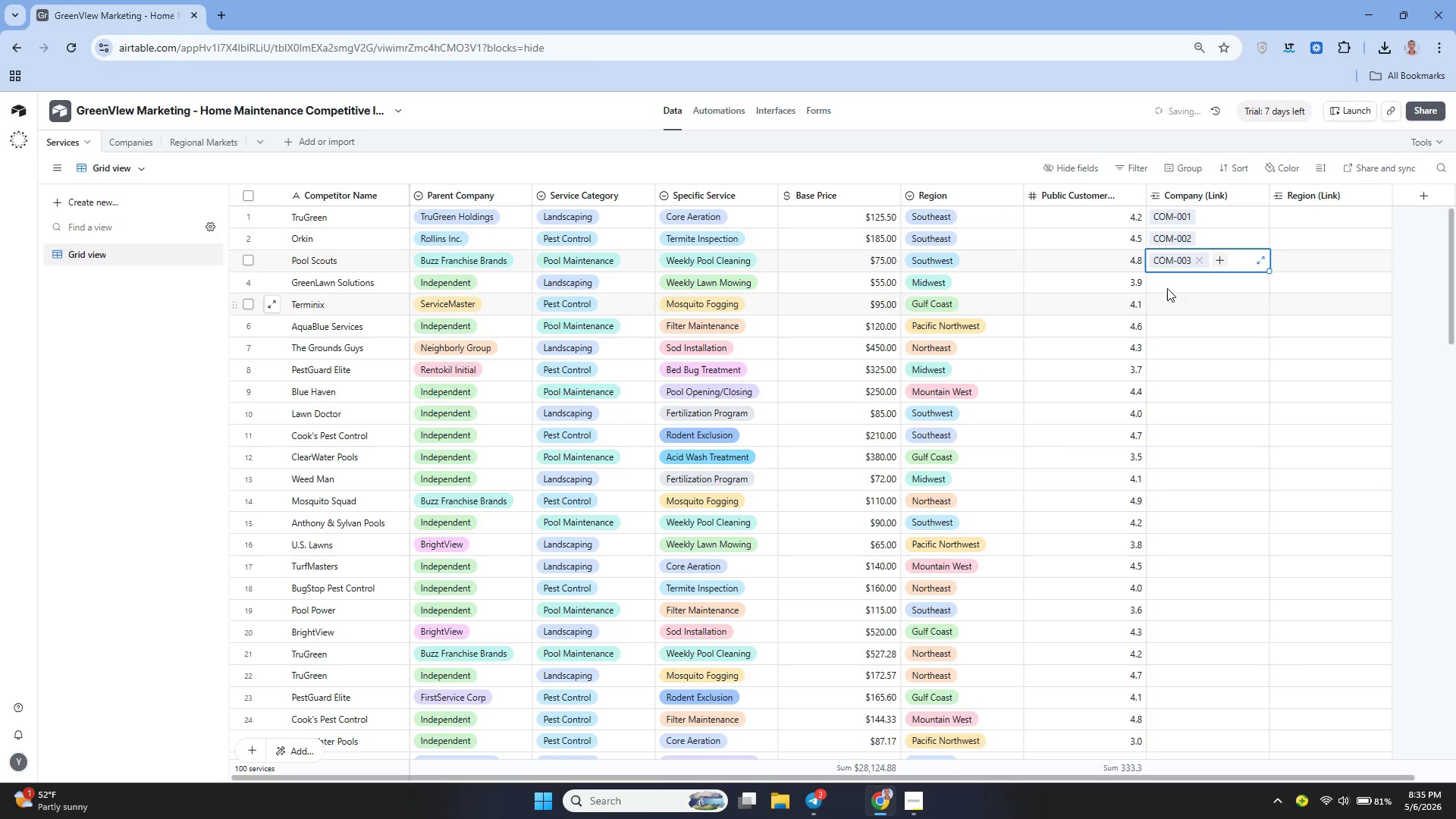 
left_click([1164, 282])
 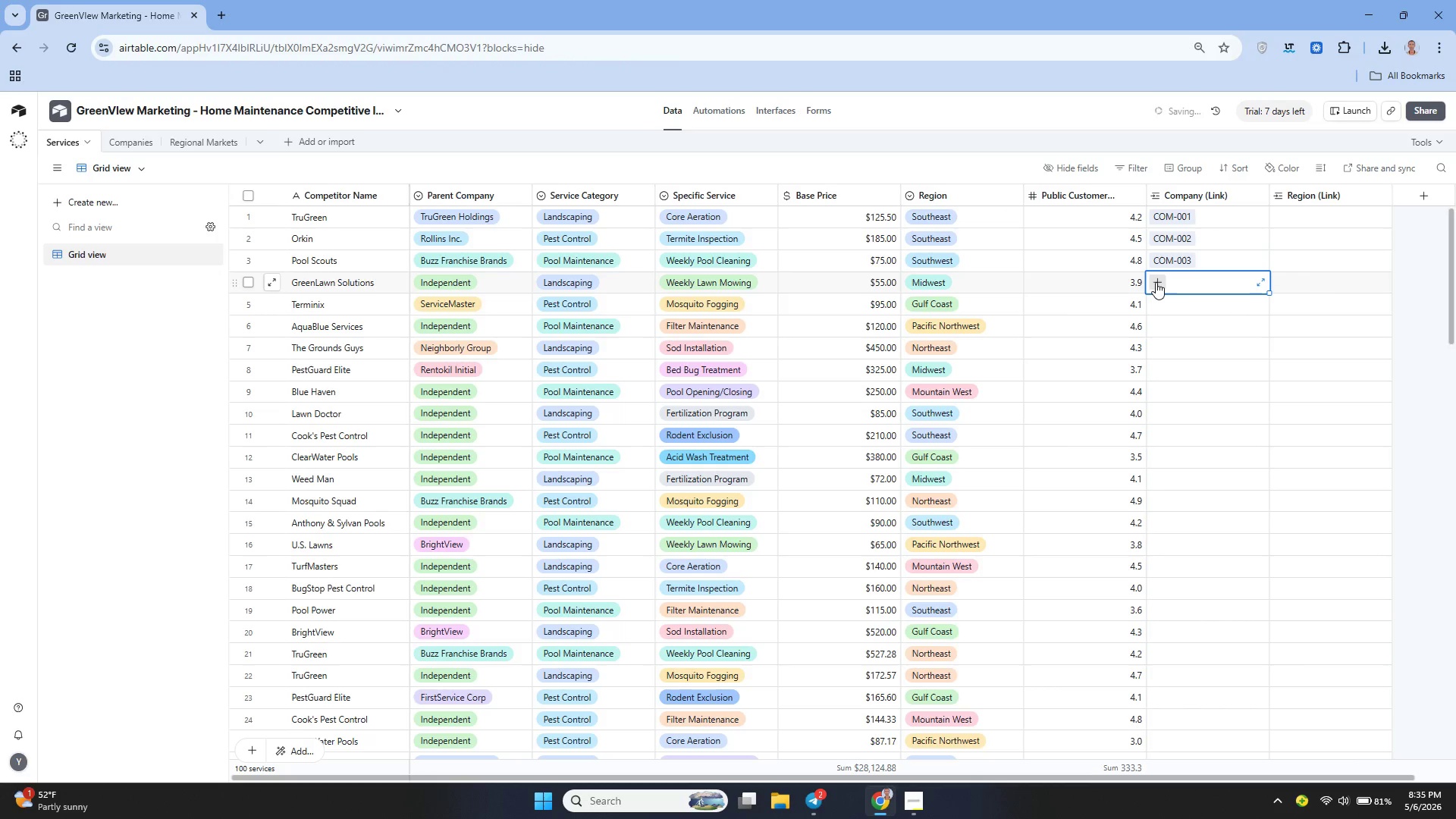 
left_click([1156, 282])
 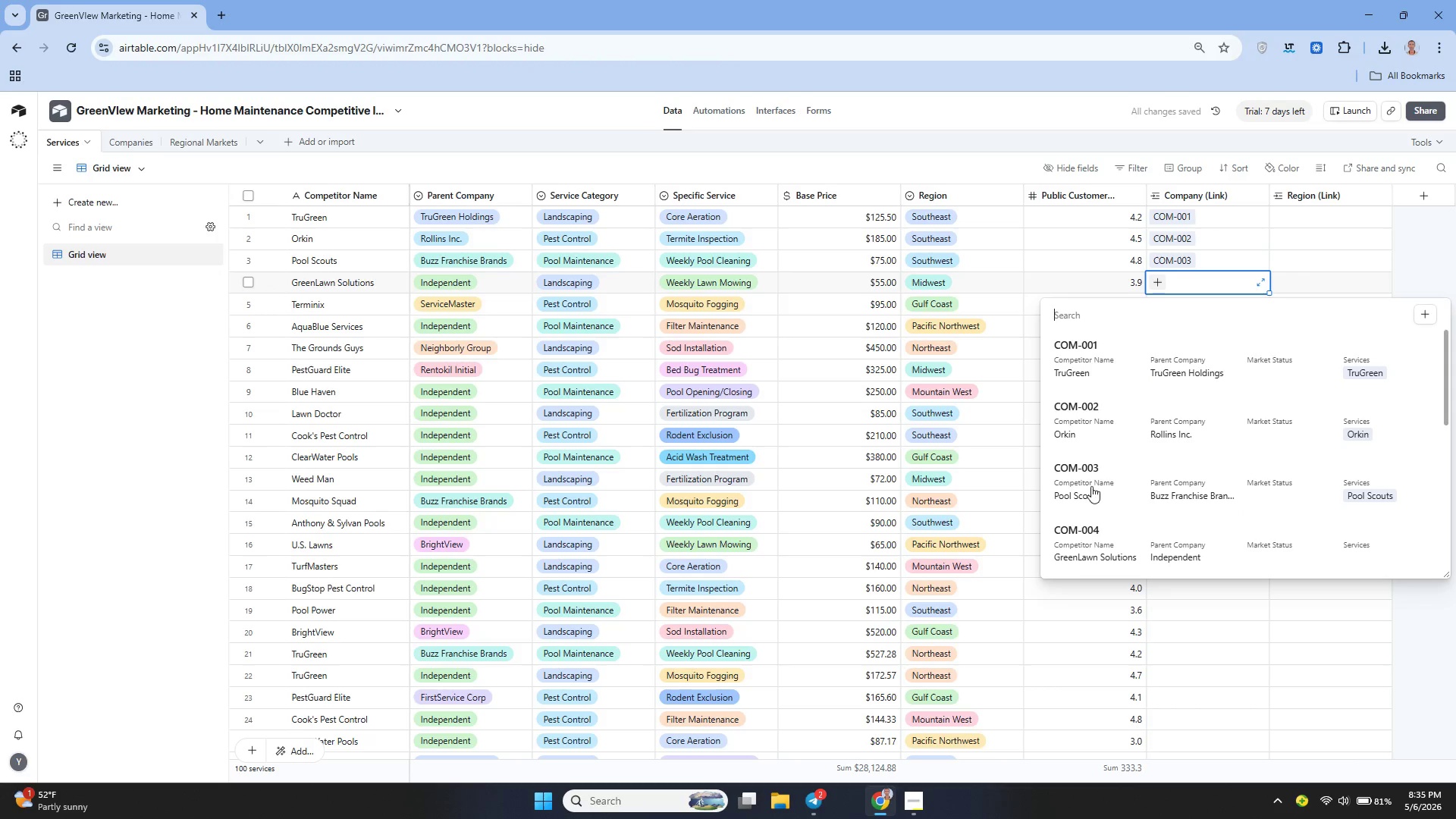 
left_click([1075, 533])
 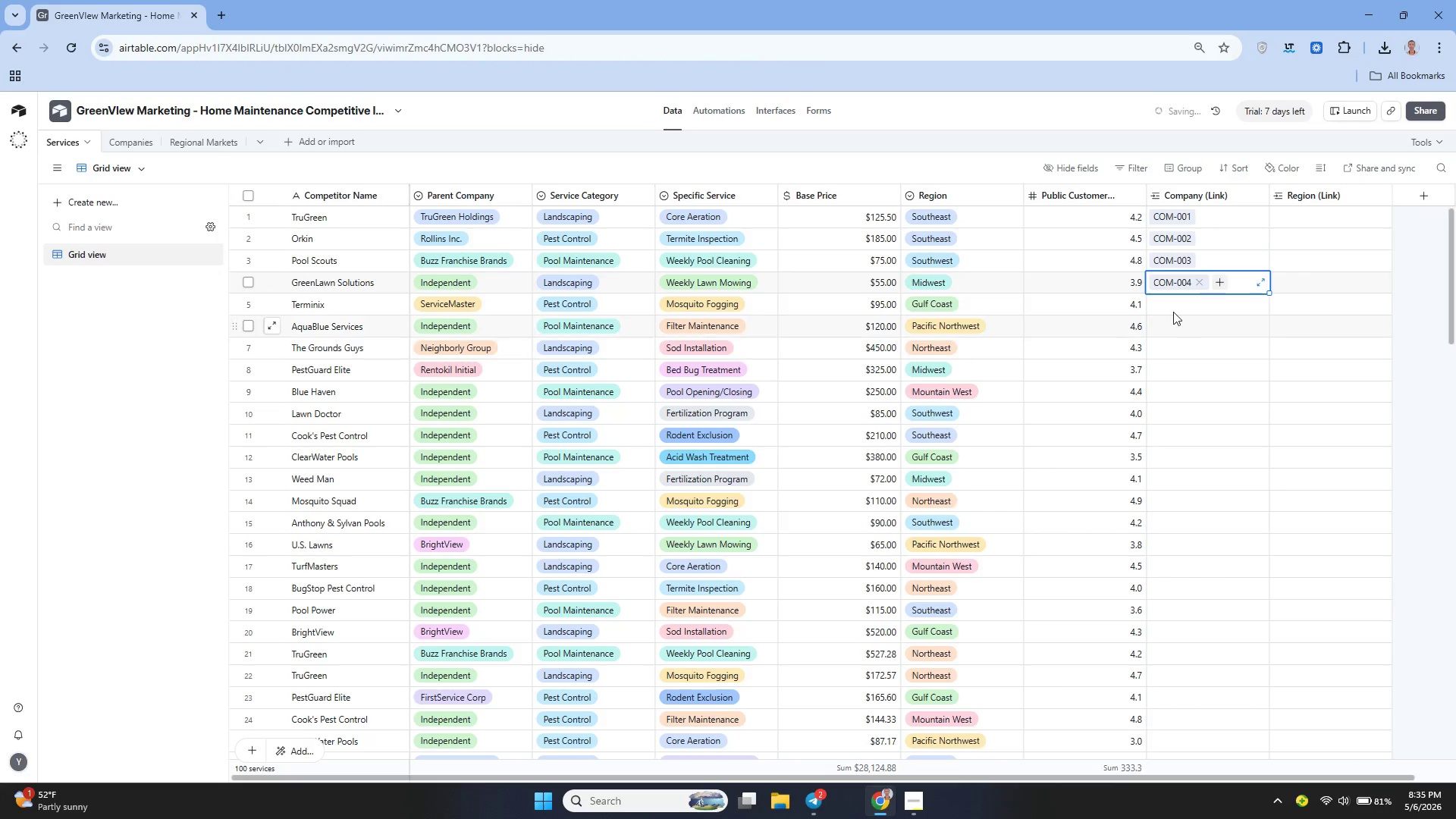 
left_click([1169, 309])
 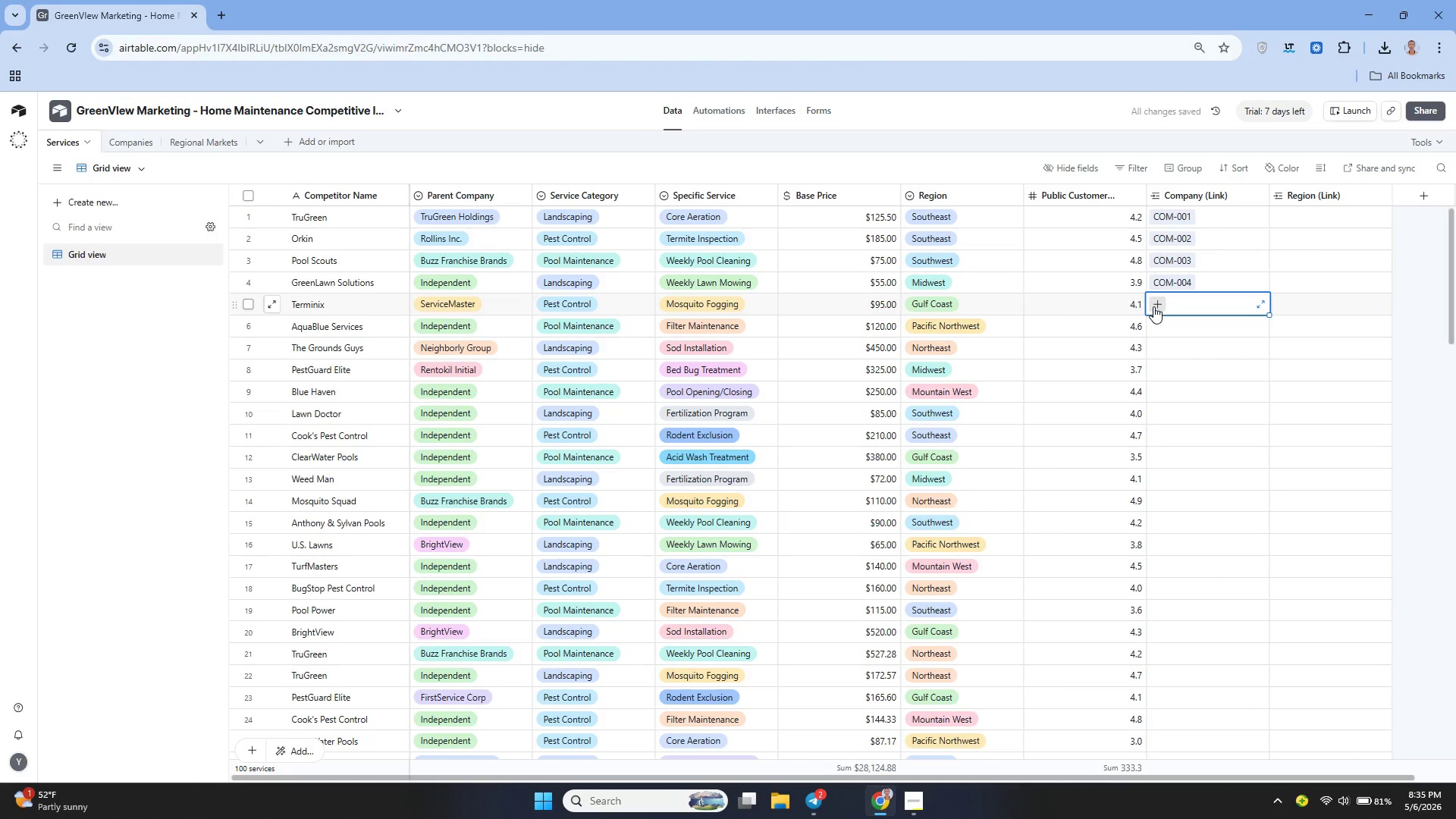 
left_click([1153, 306])
 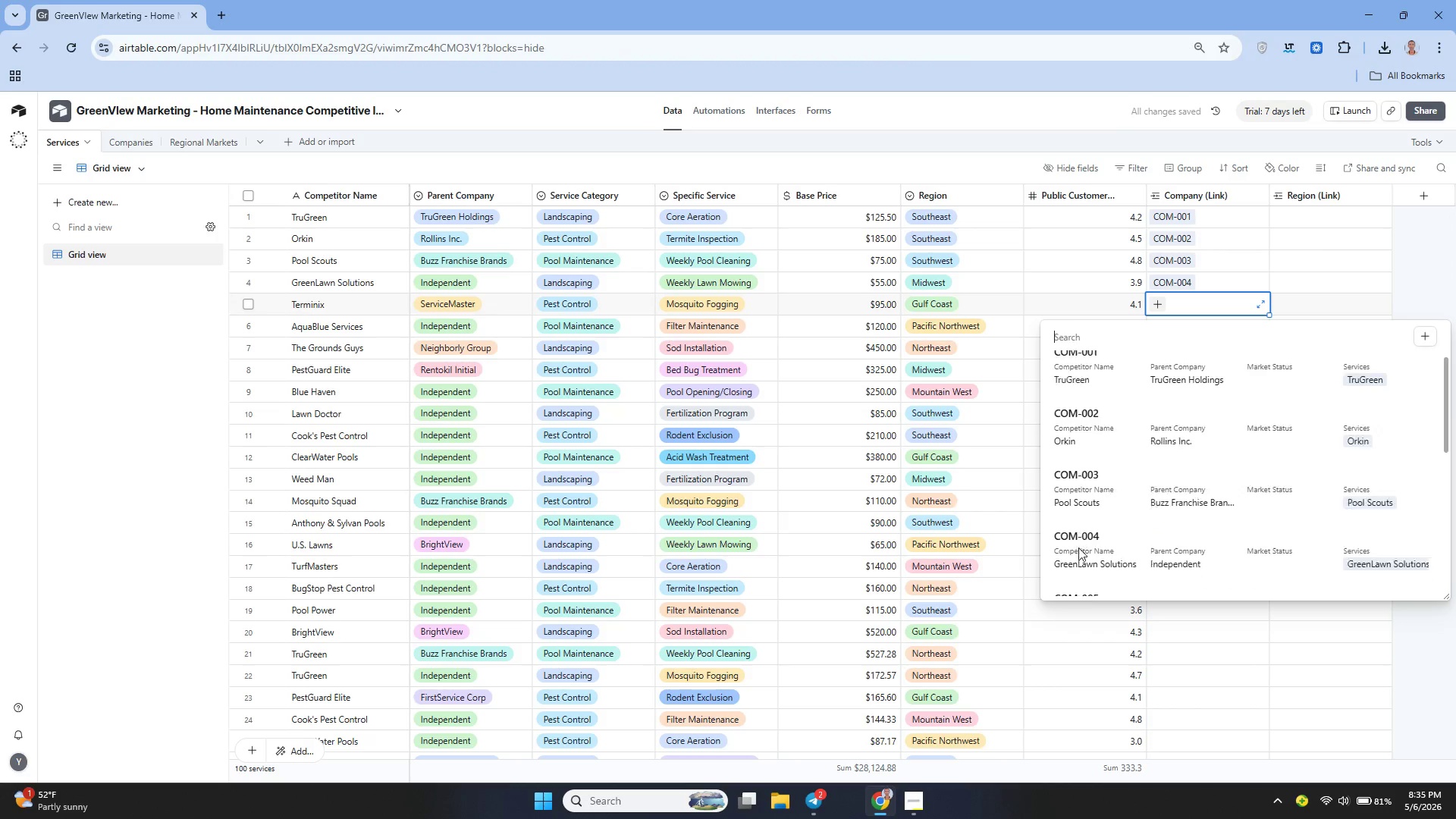 
left_click([1081, 551])
 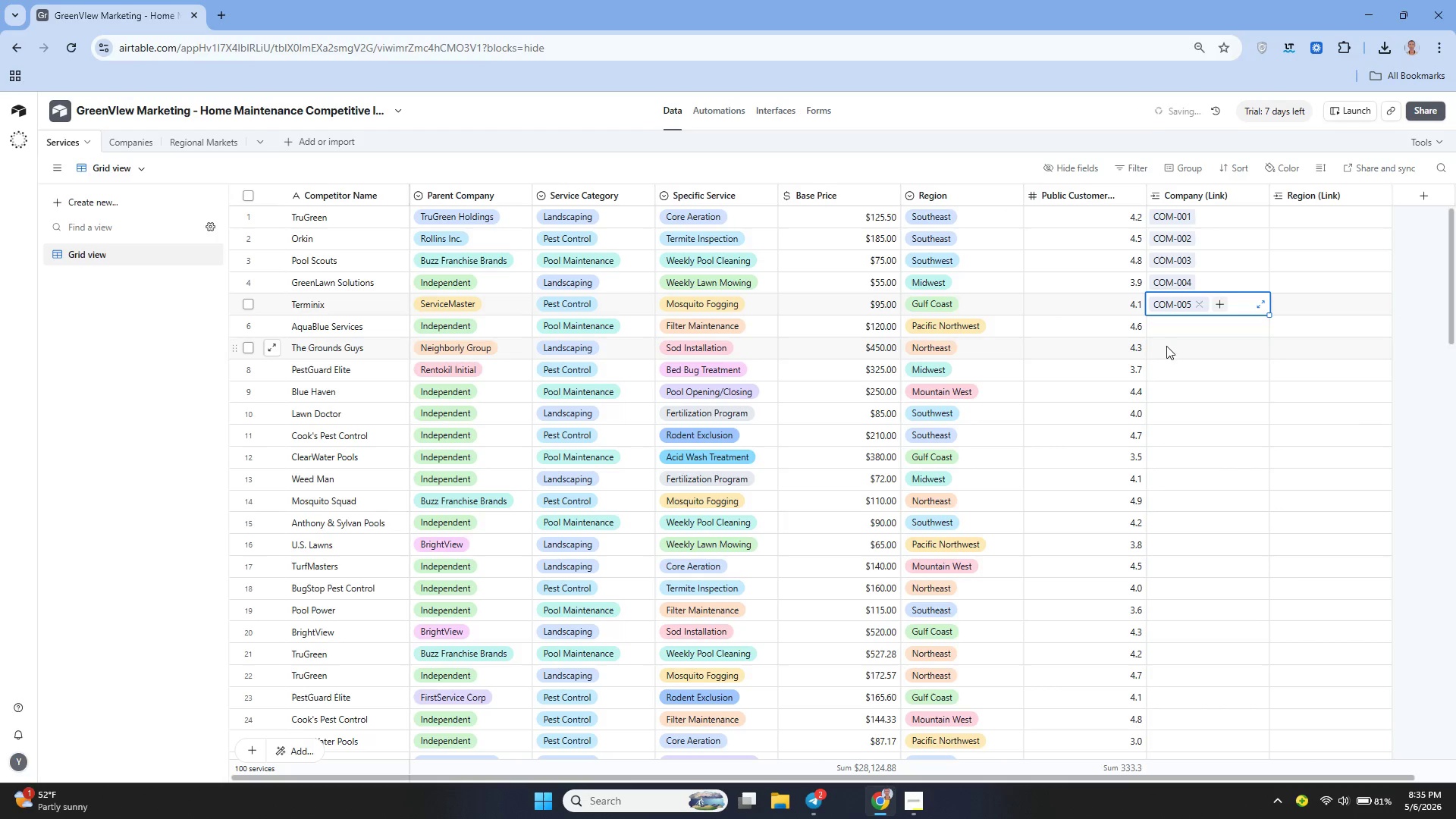 
left_click([1159, 333])
 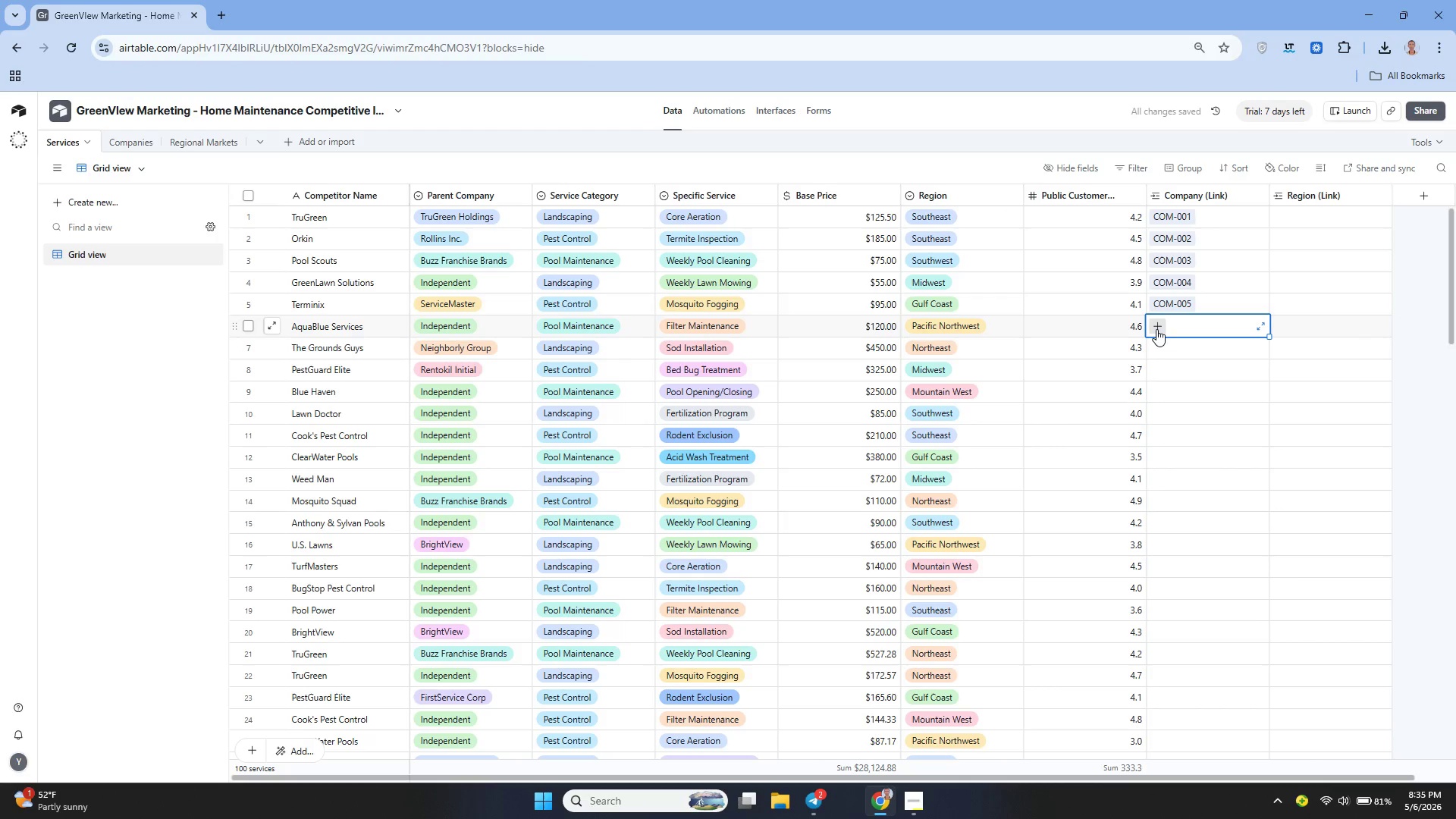 
left_click([1156, 327])
 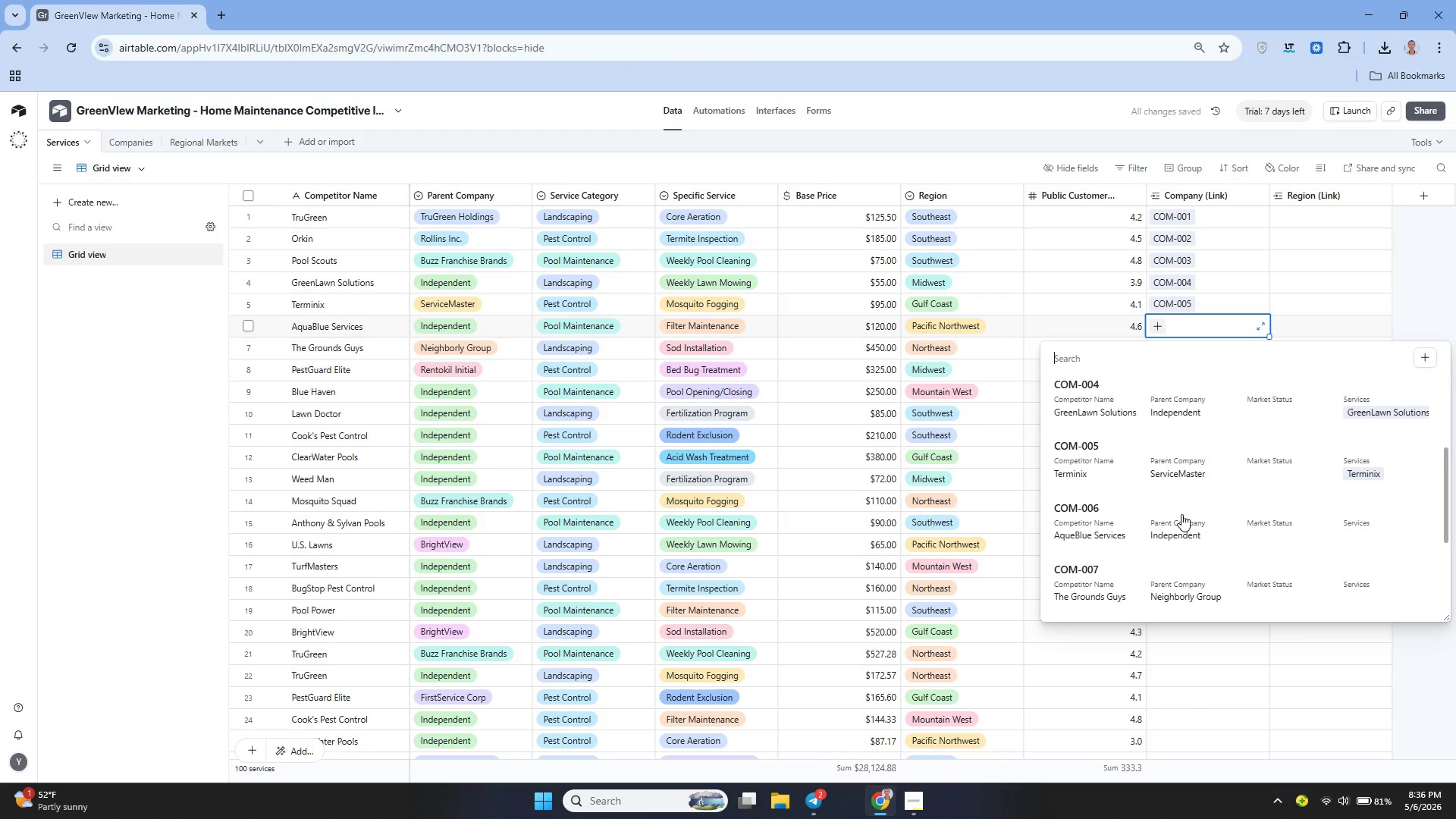 
left_click([1078, 522])
 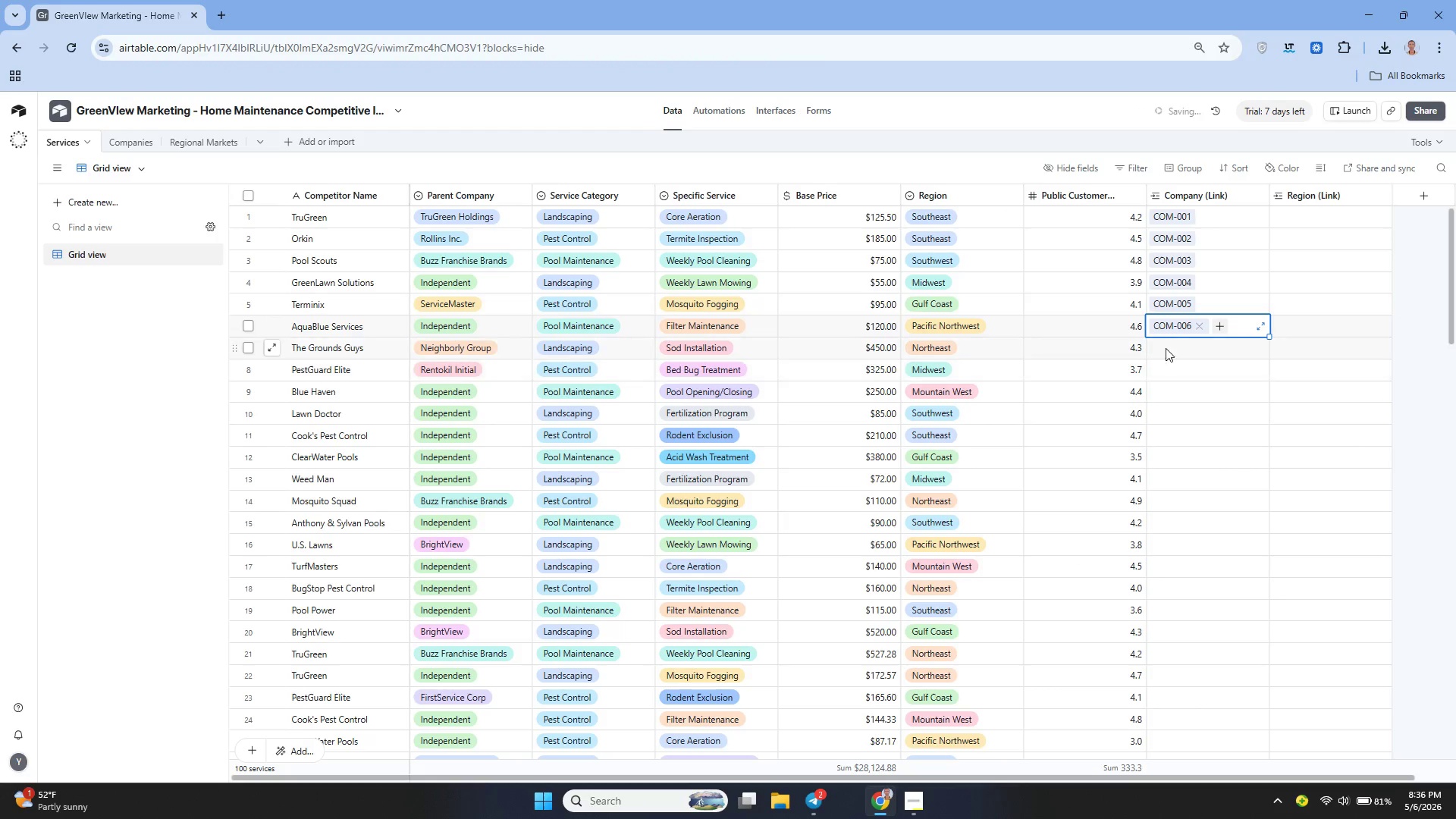 
left_click([1166, 346])
 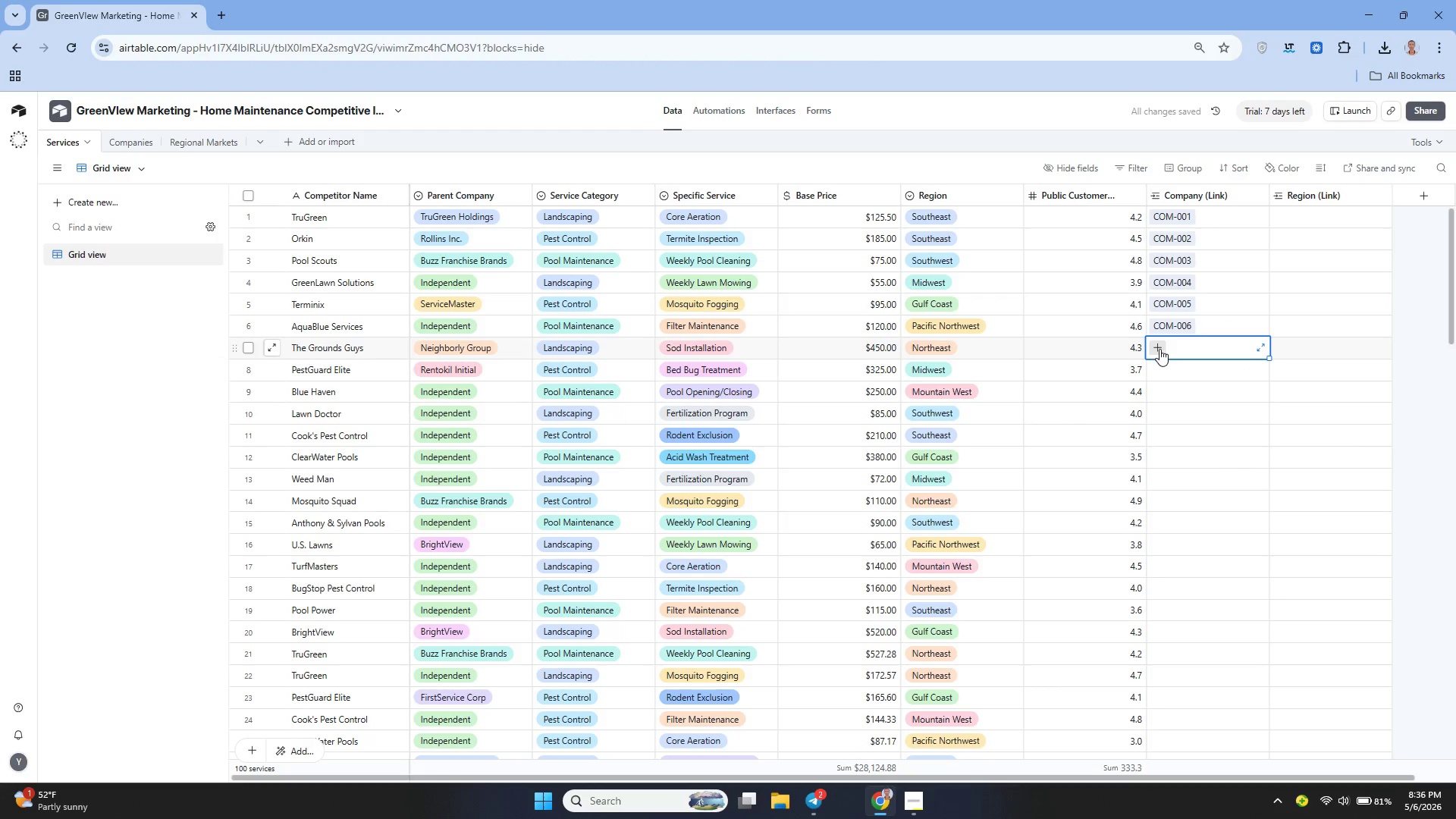 
left_click([1158, 349])
 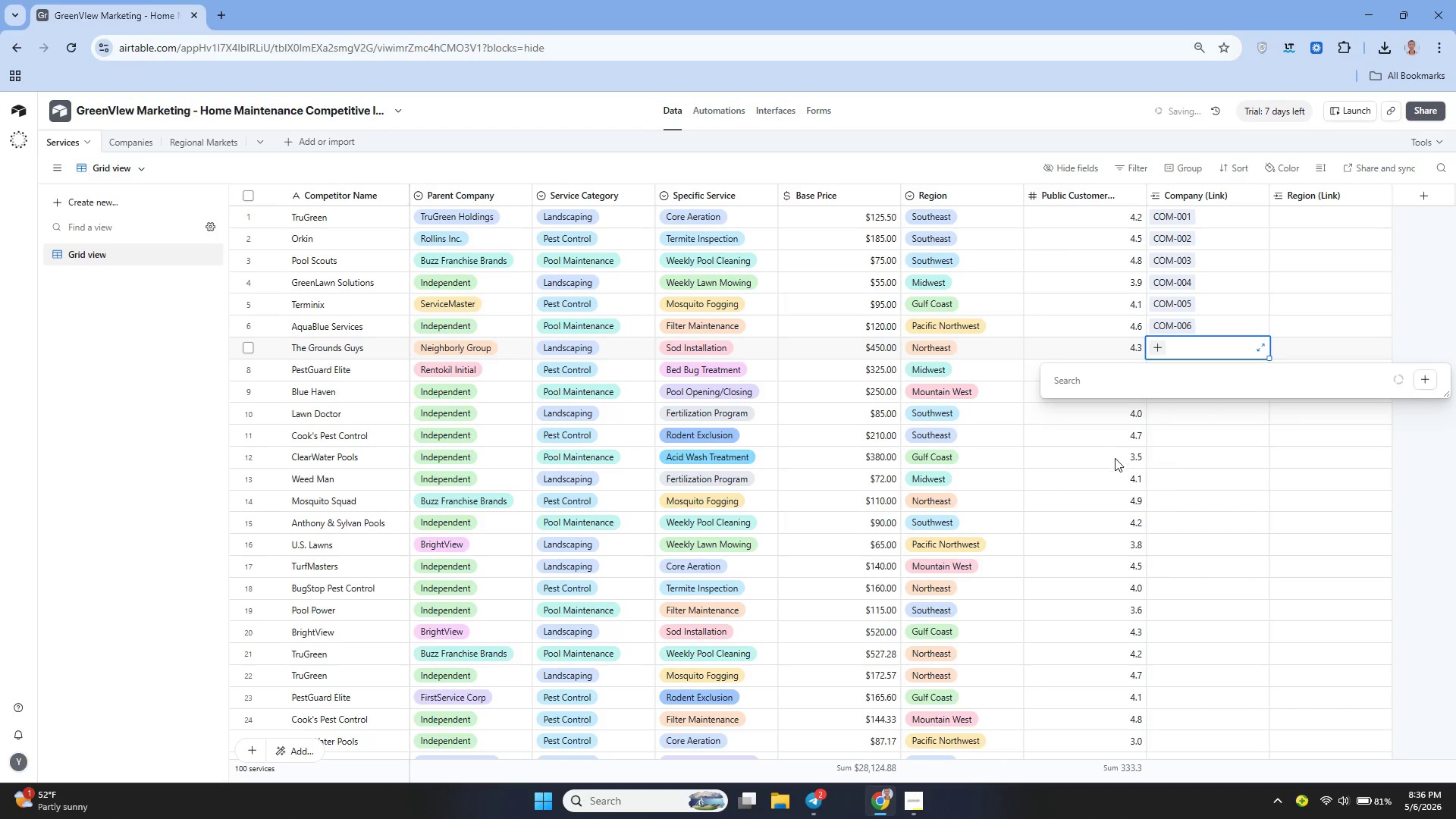 
mouse_move([1101, 496])
 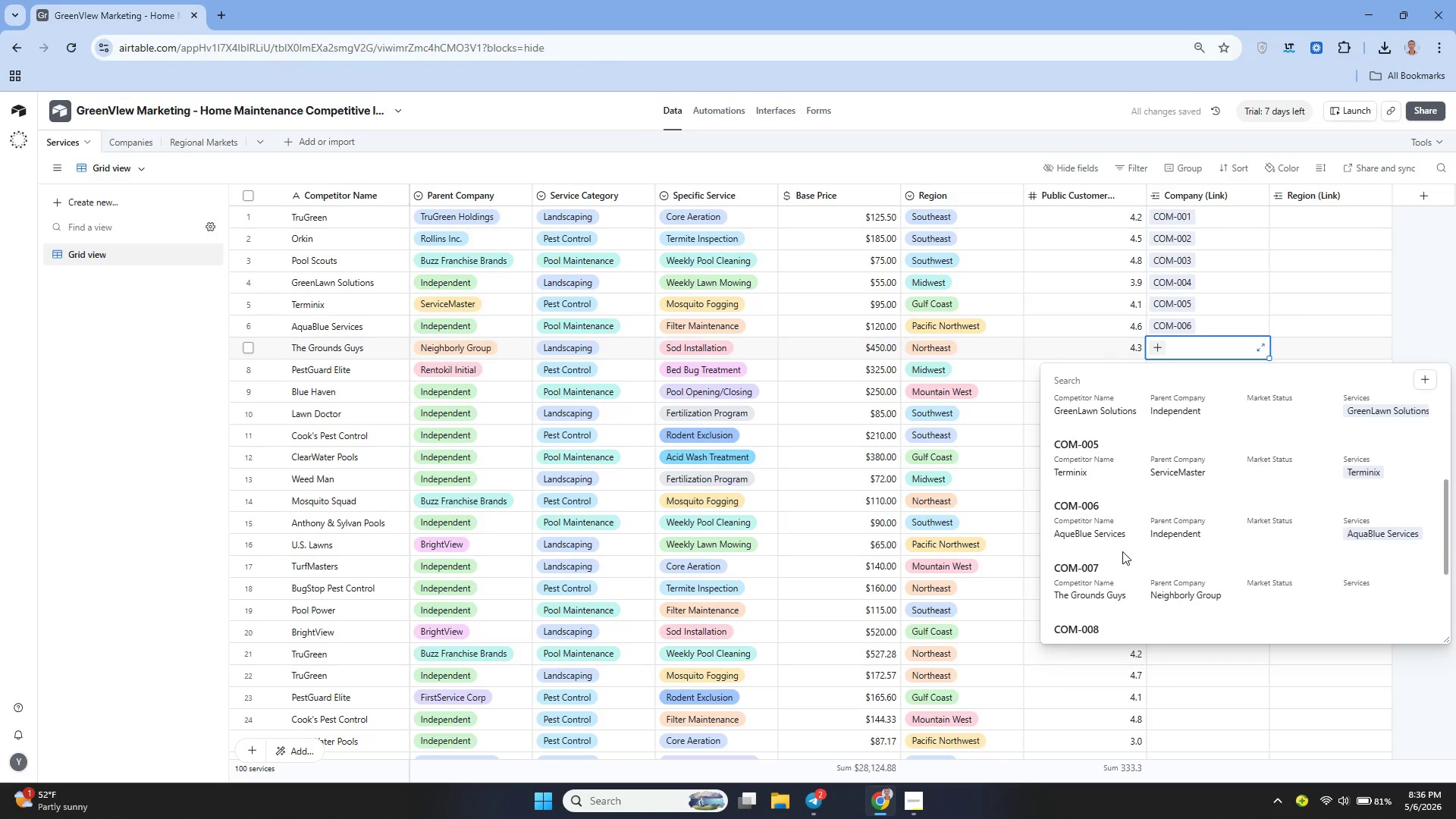 
left_click([1109, 560])
 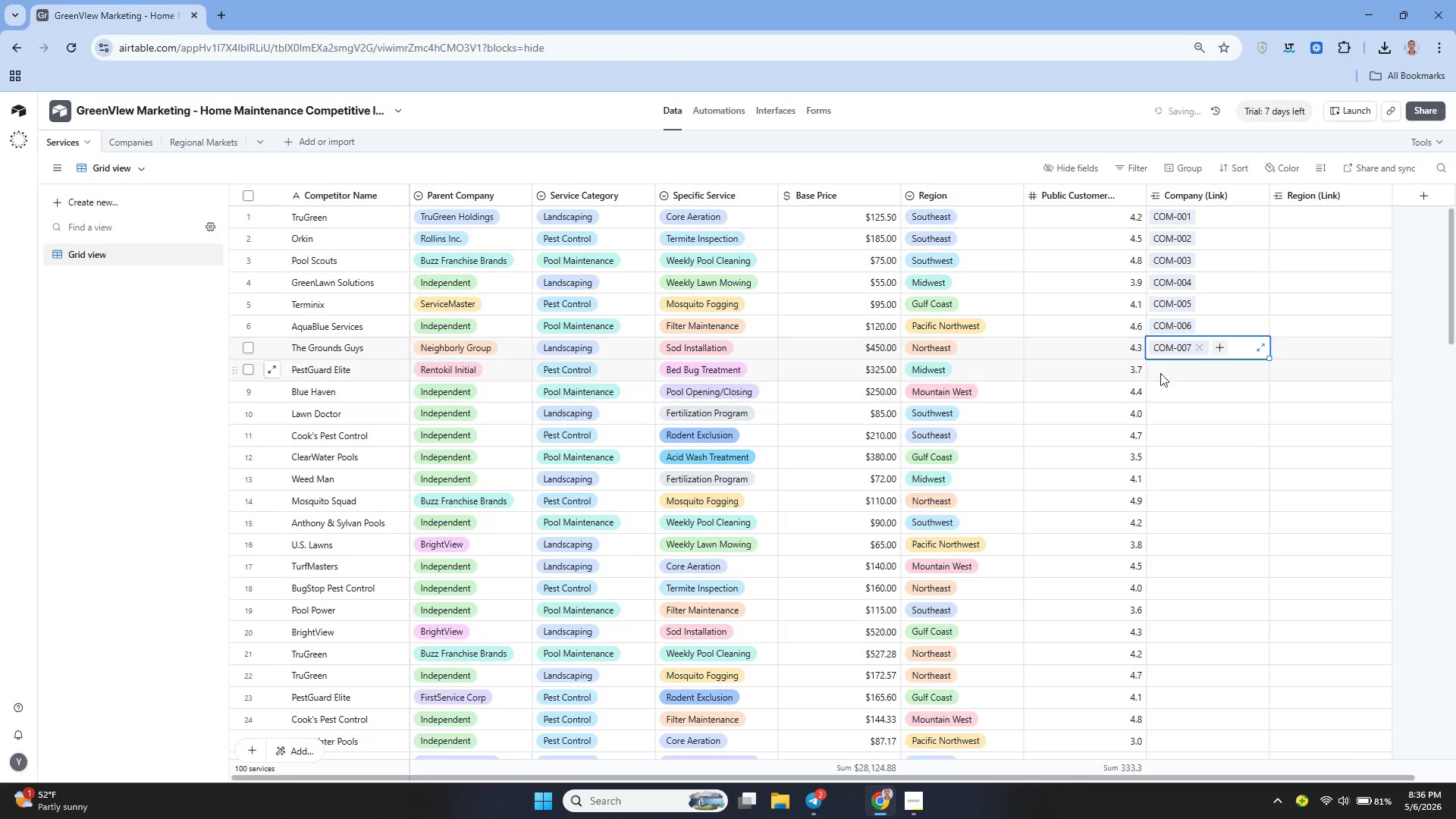 
left_click([1155, 363])
 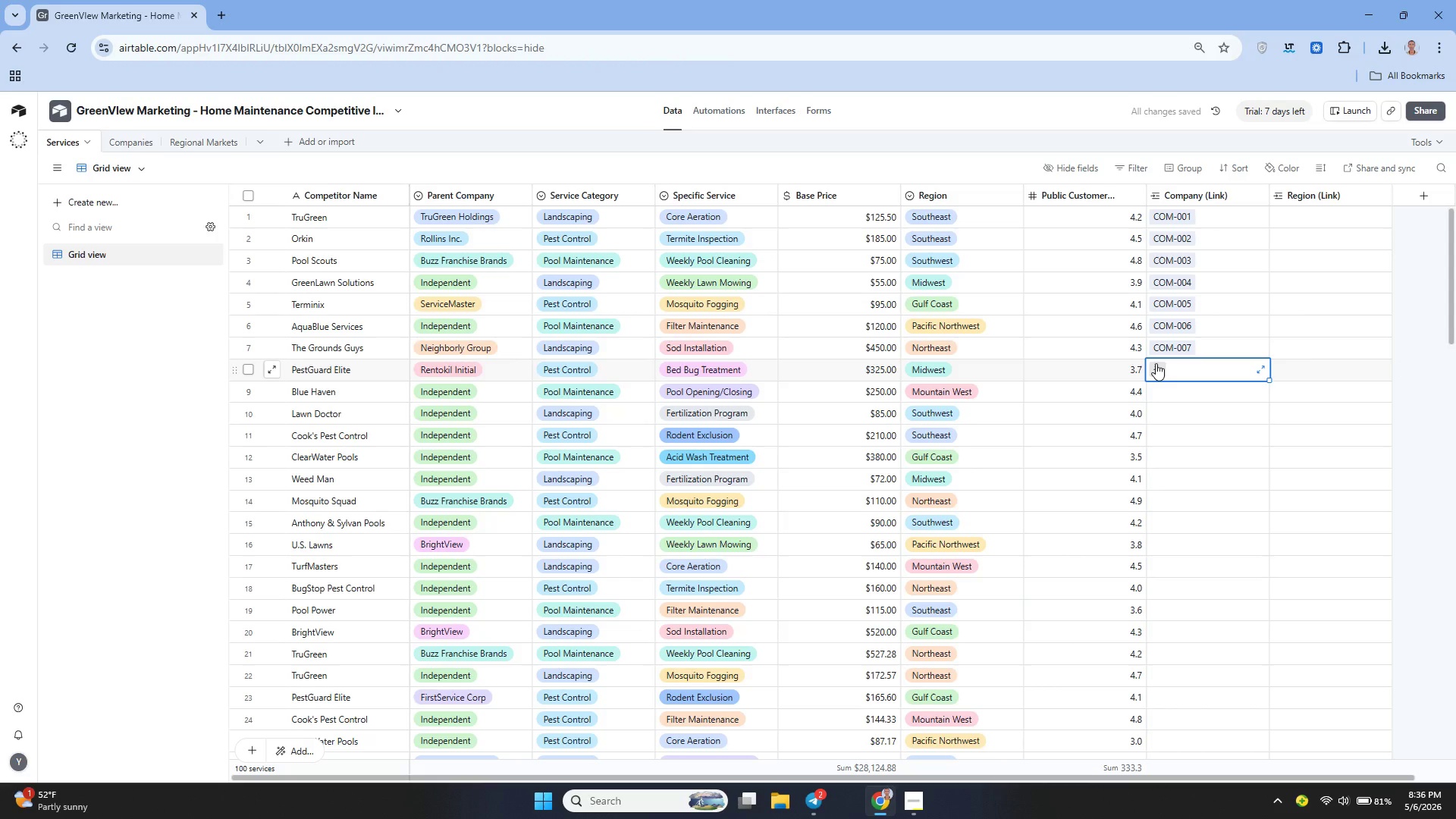 
left_click([1156, 363])
 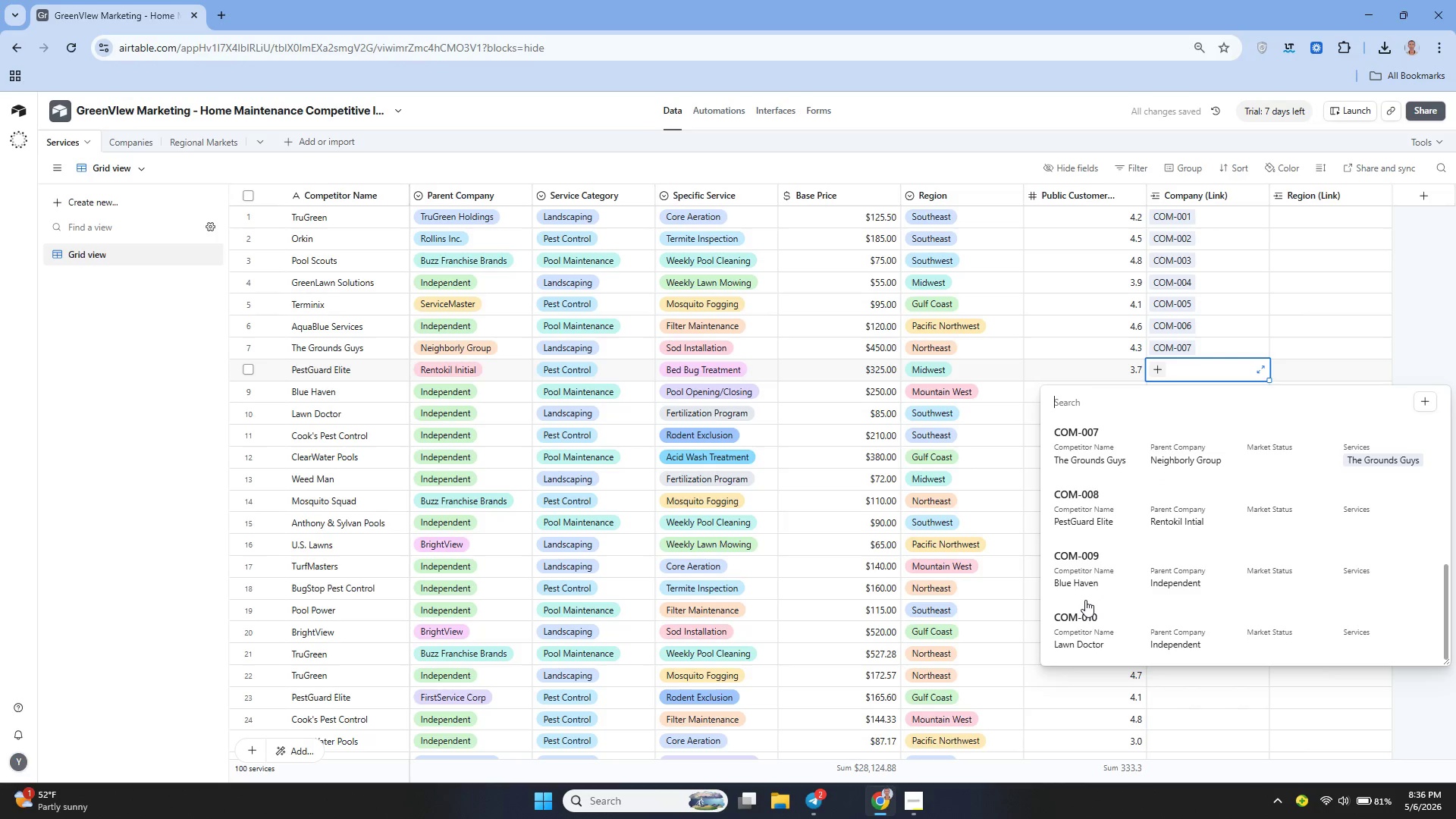 
left_click([1082, 496])
 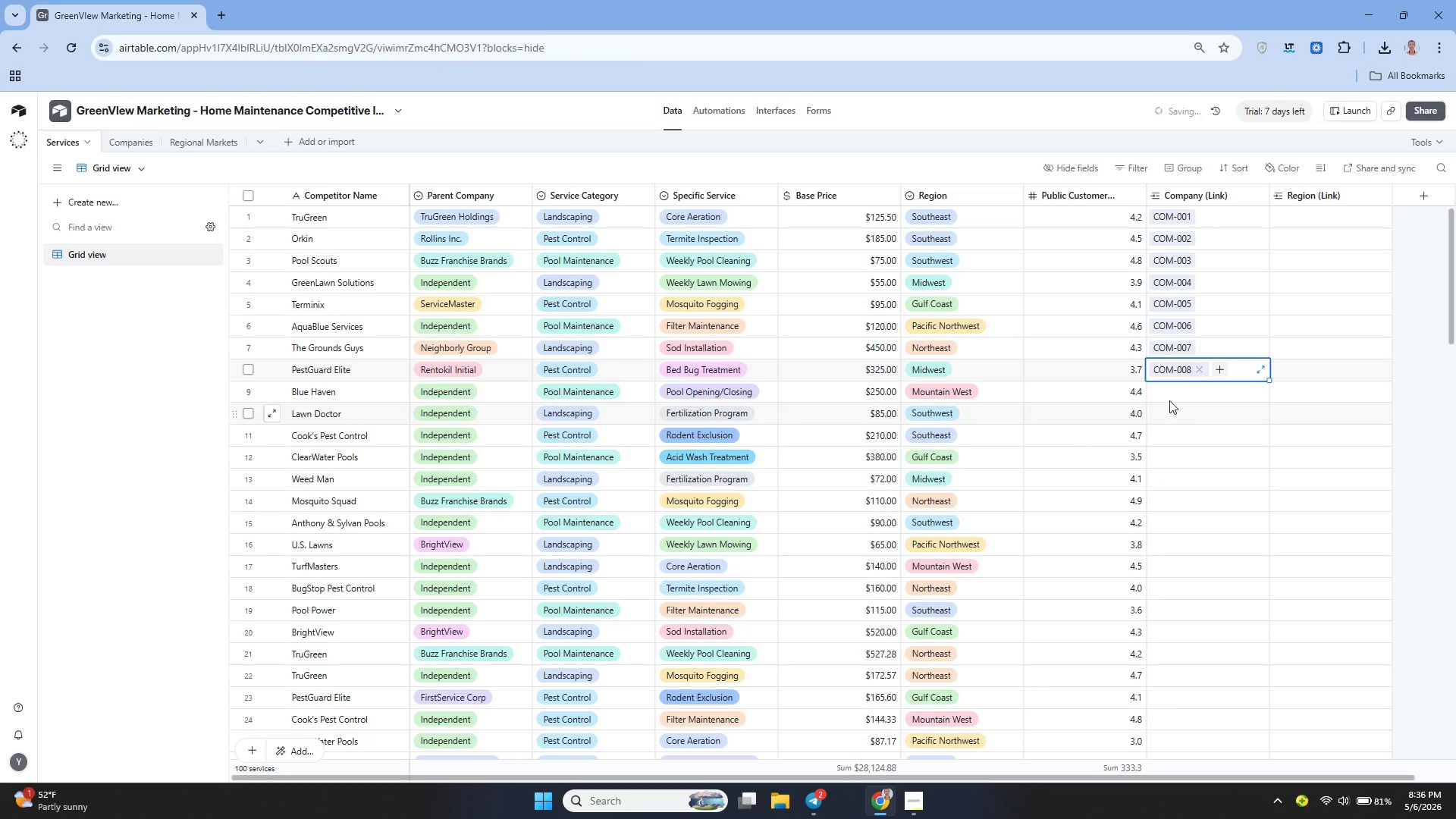 
left_click([1168, 395])
 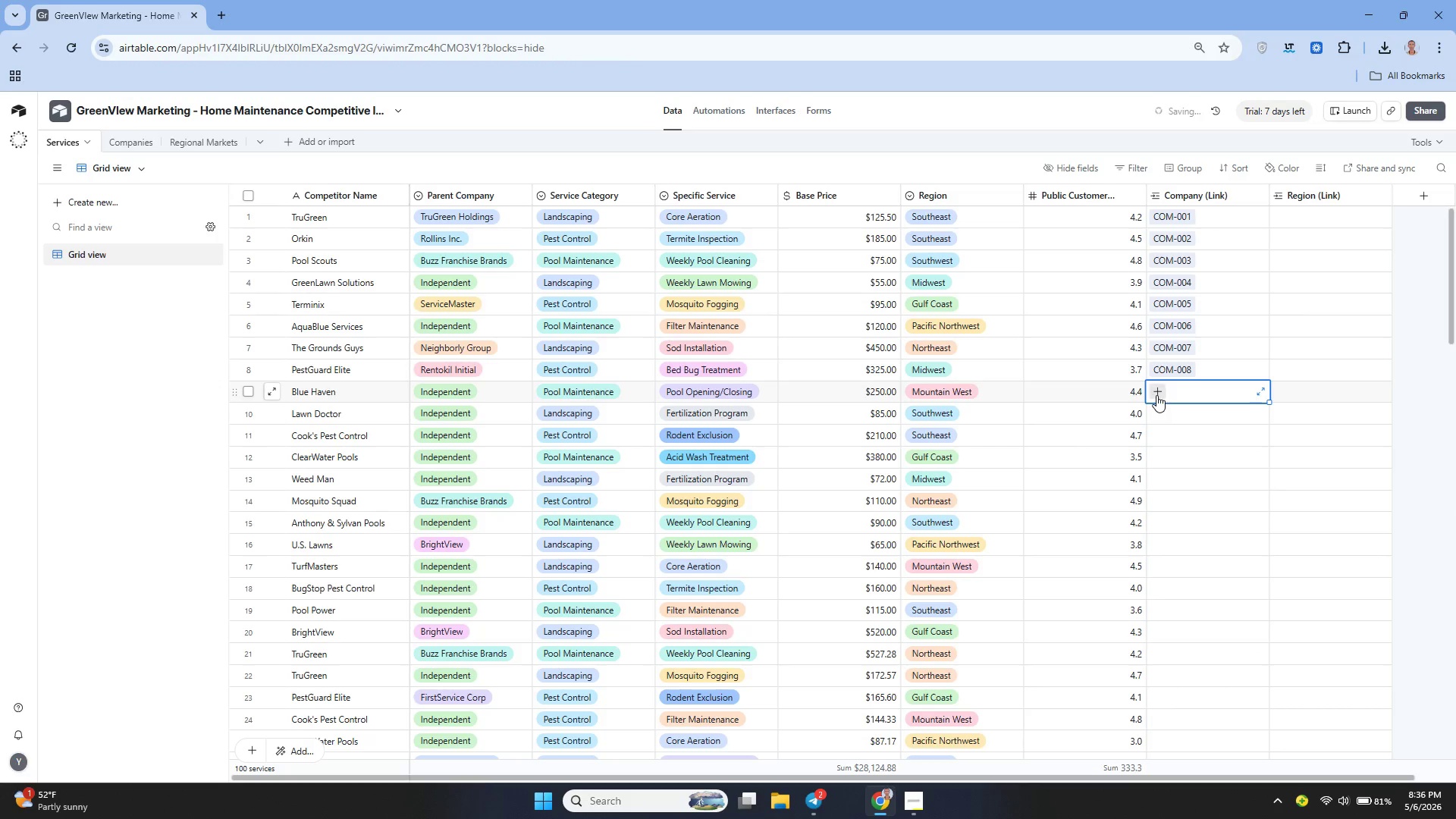 
left_click([1156, 395])
 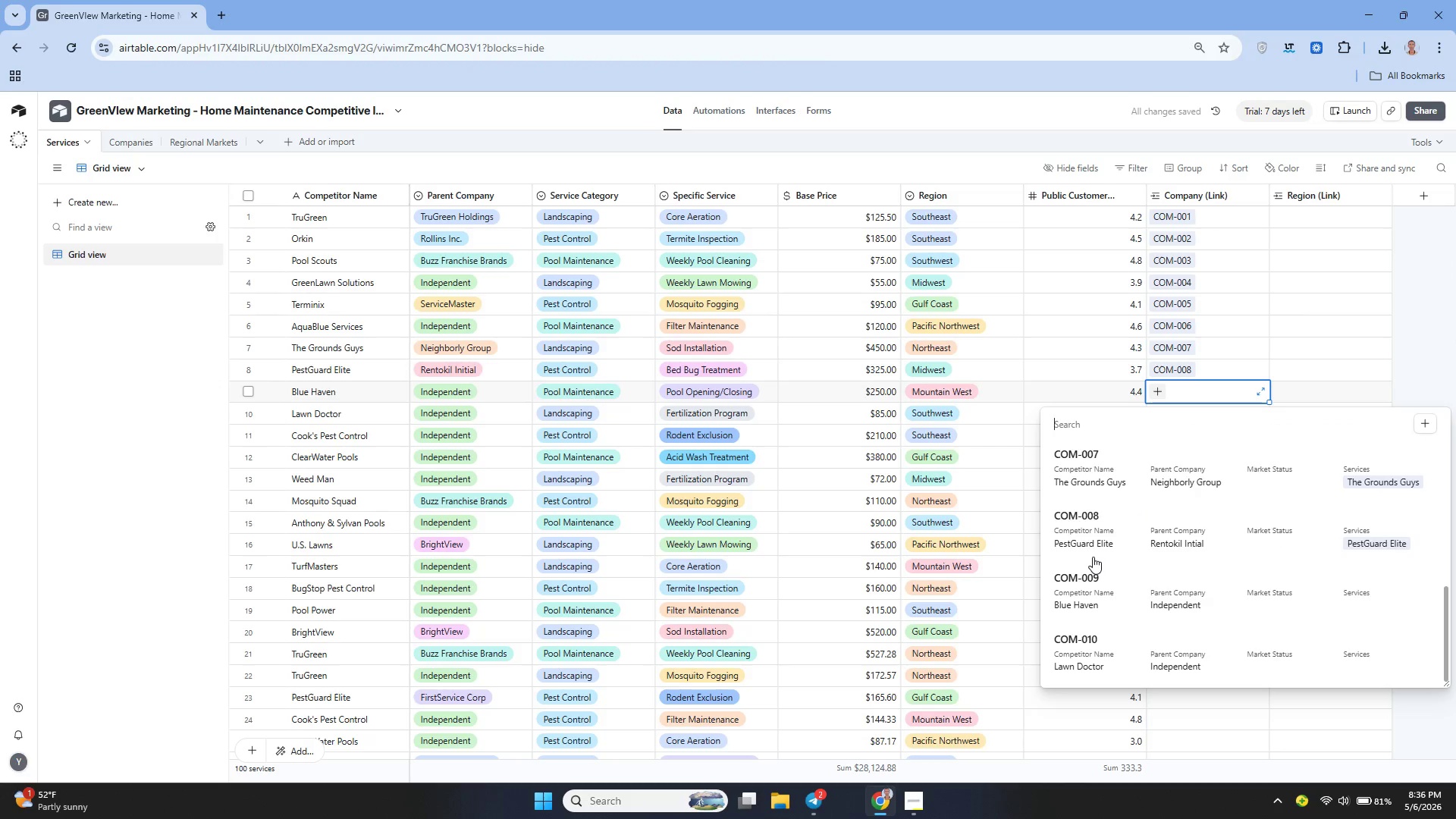 
left_click([1092, 569])
 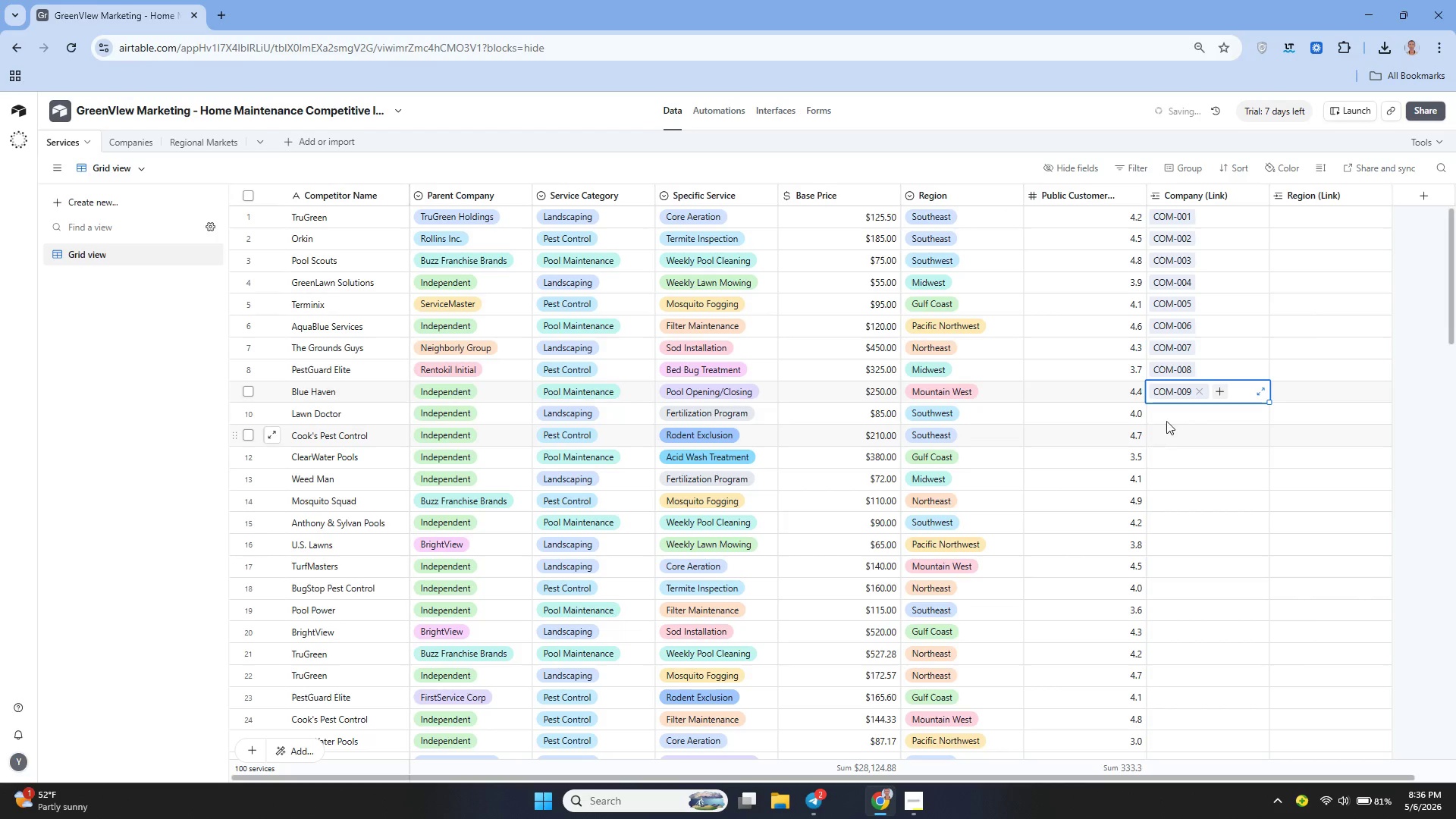 
left_click([1166, 414])
 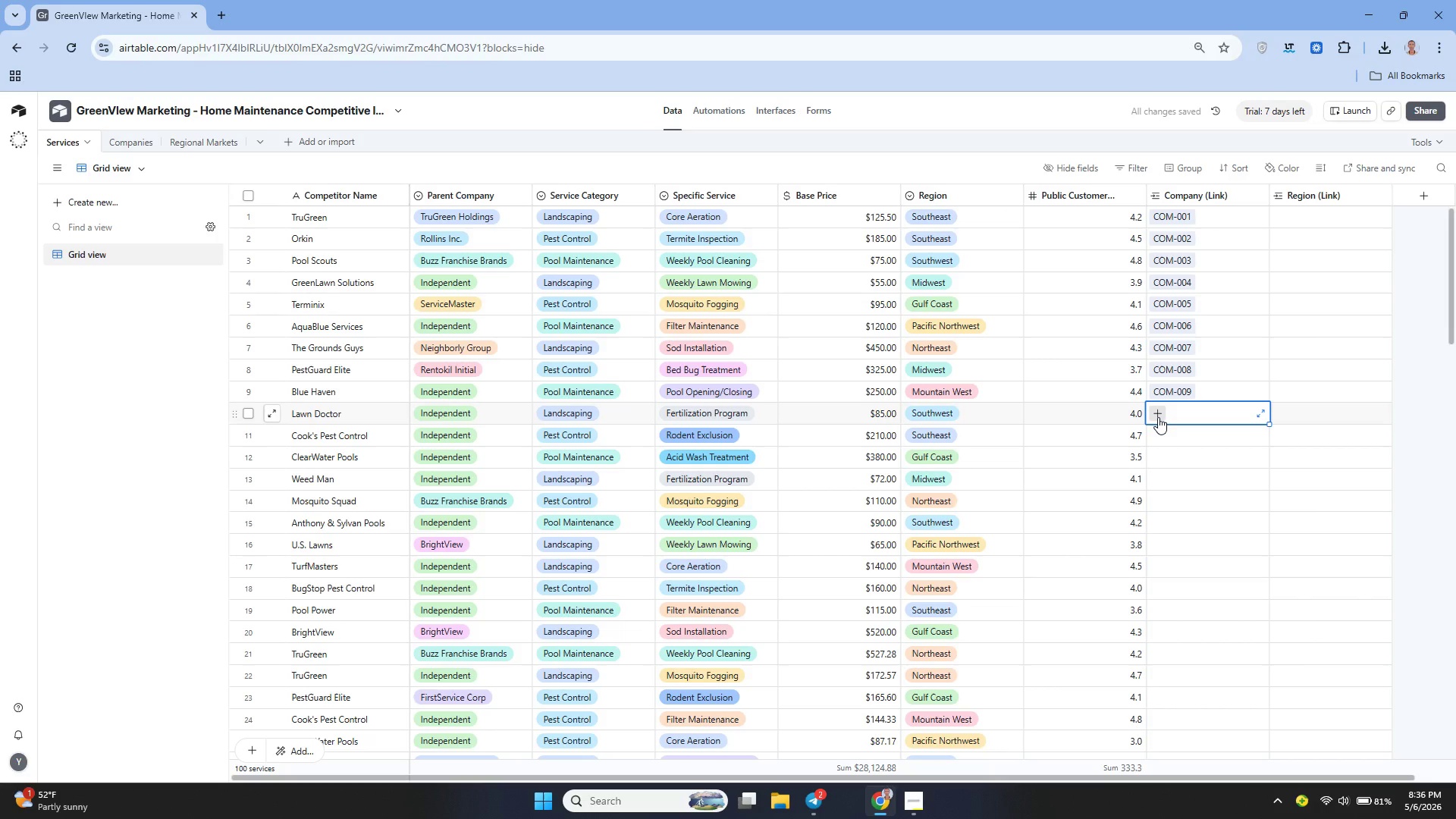 
left_click([1158, 417])
 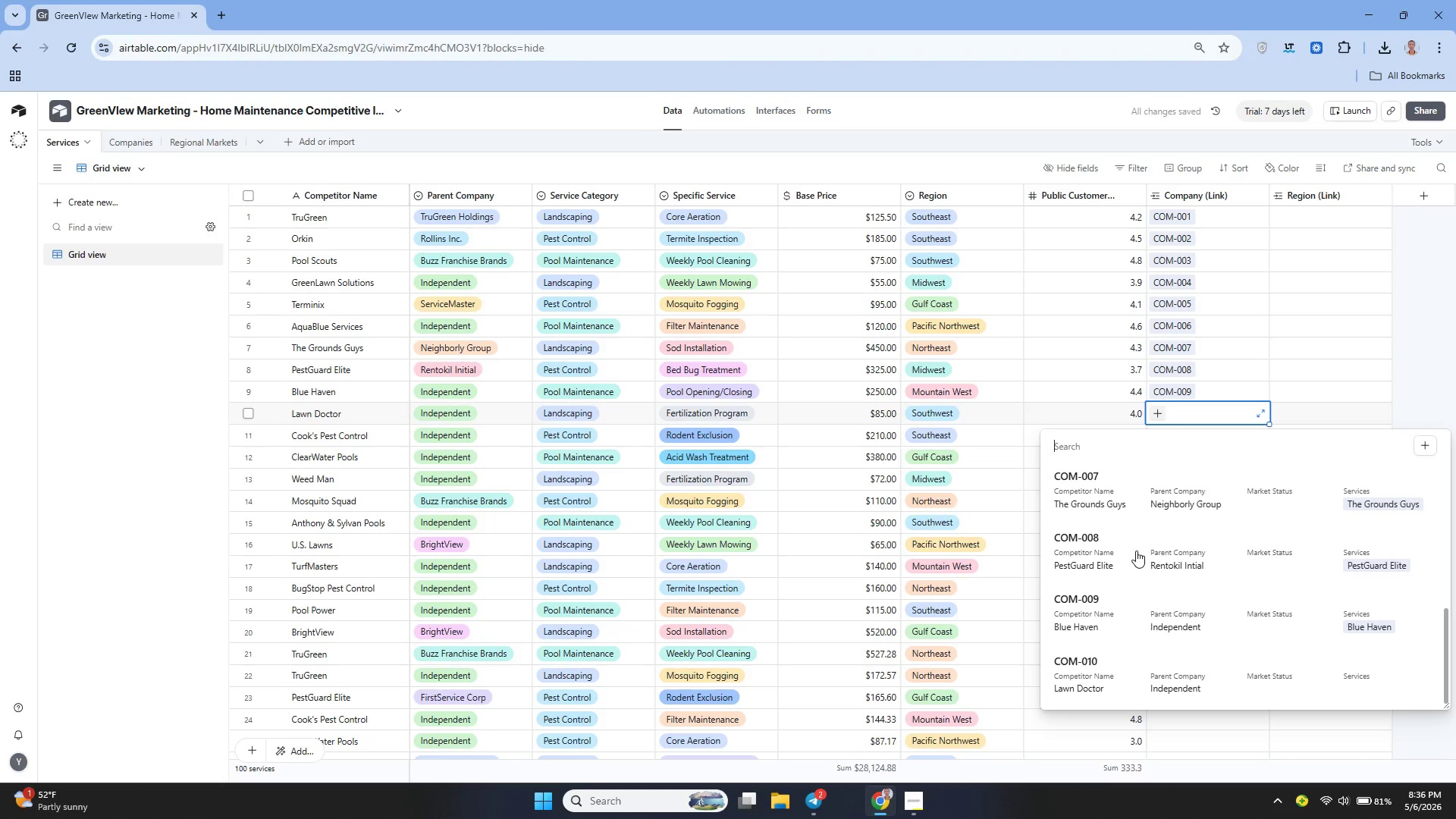 
left_click([1082, 672])
 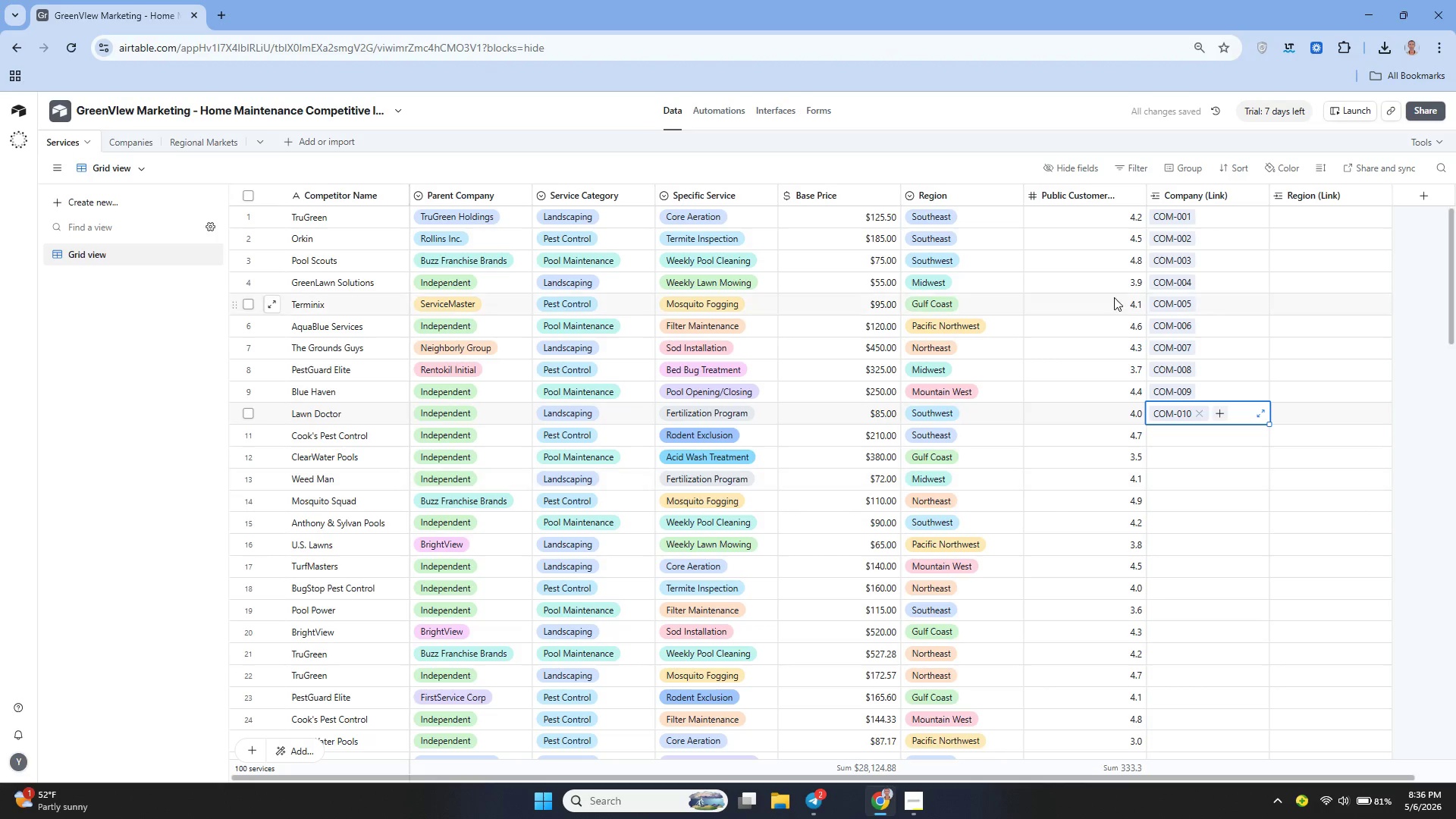 
left_click([1297, 218])
 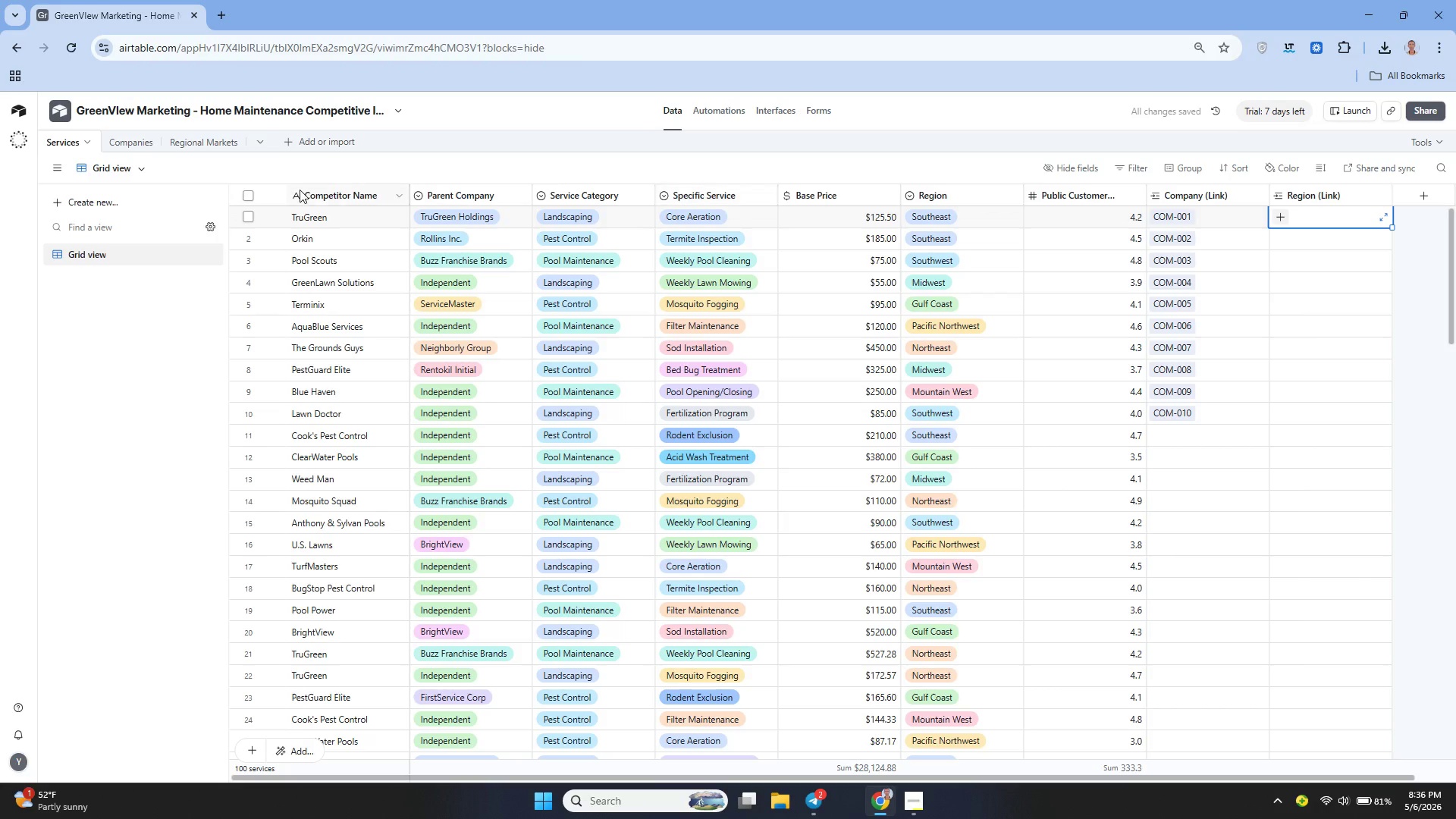 
left_click([201, 149])
 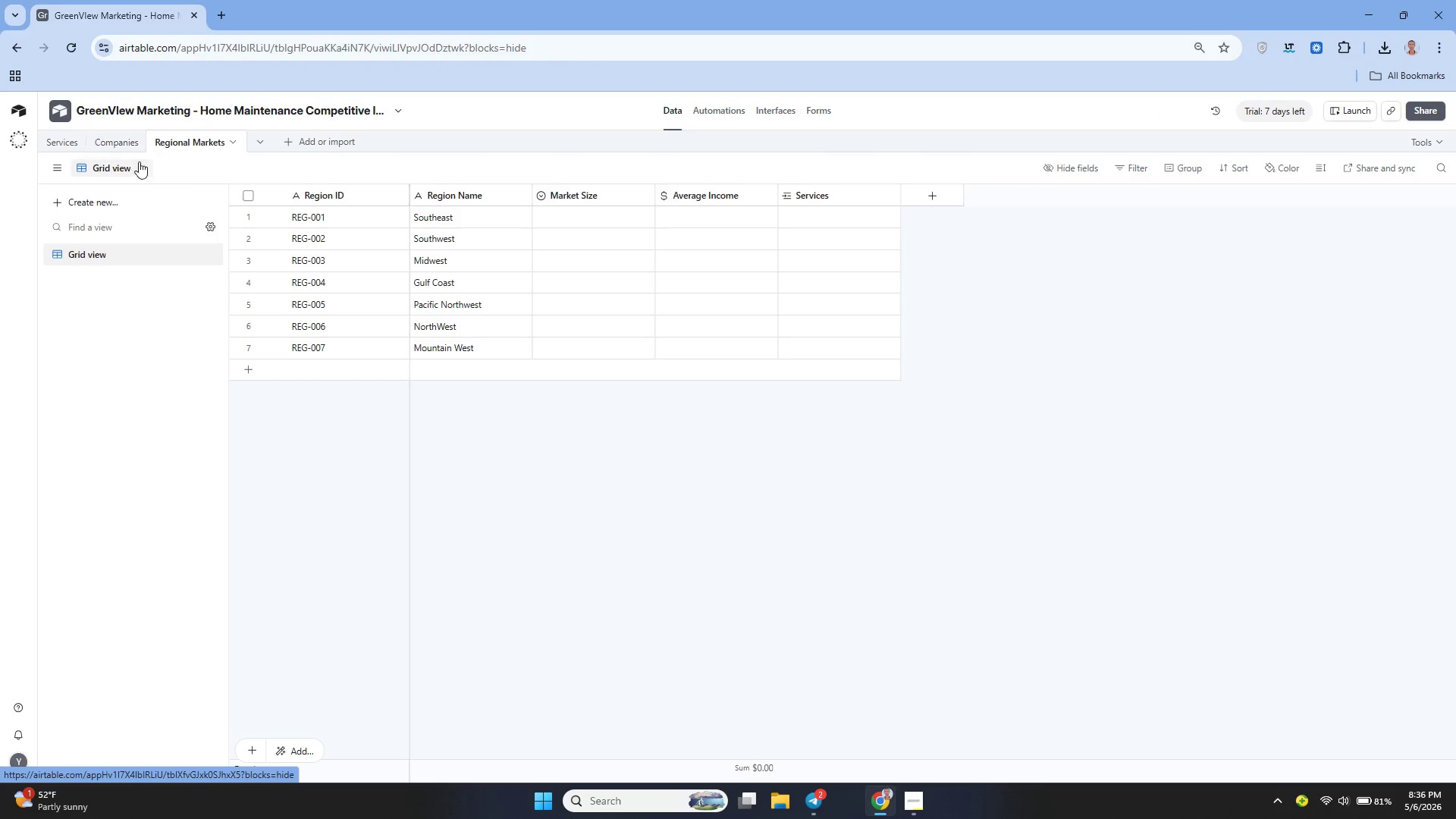 
wait(7.2)
 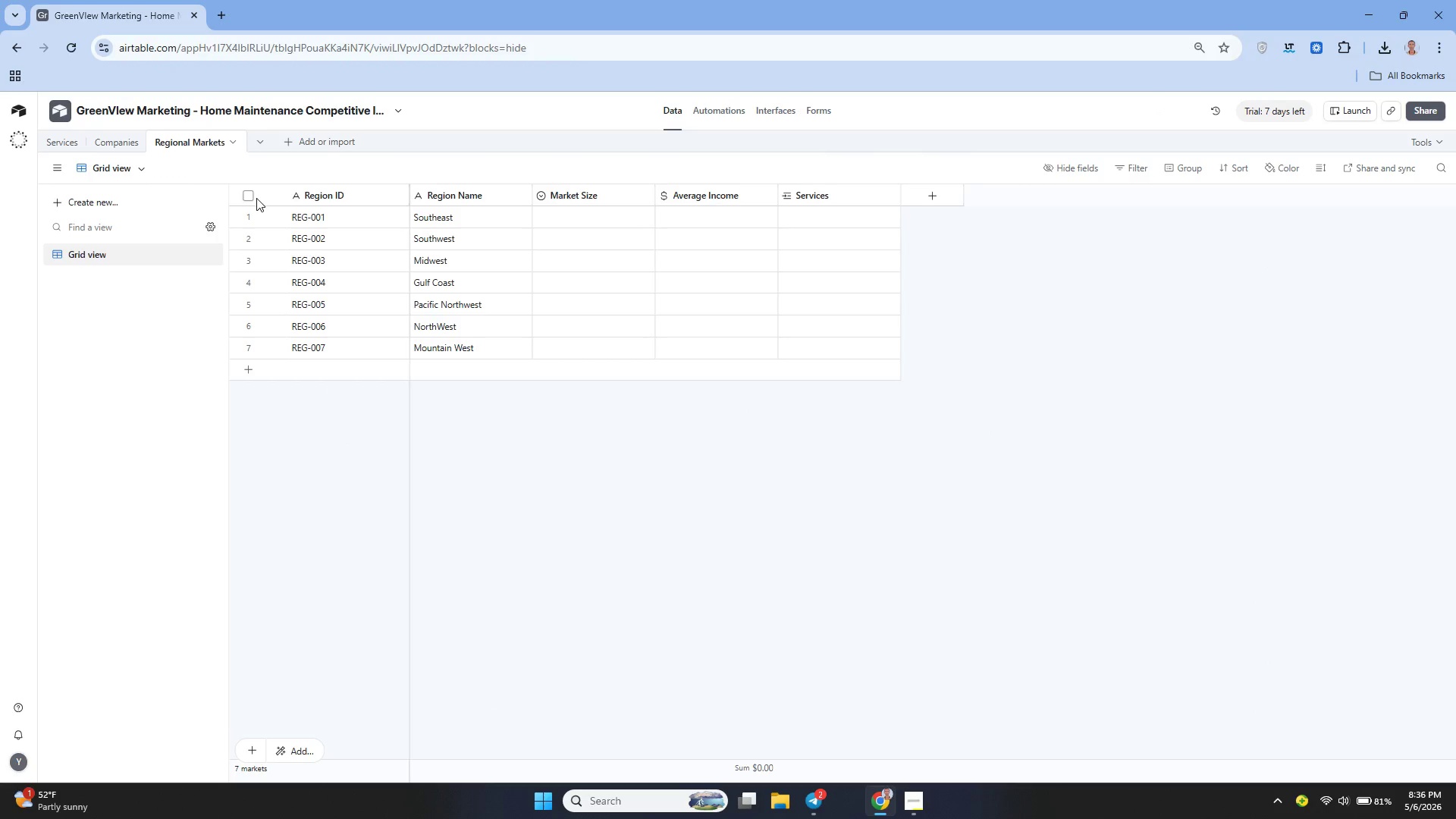 
left_click([60, 142])
 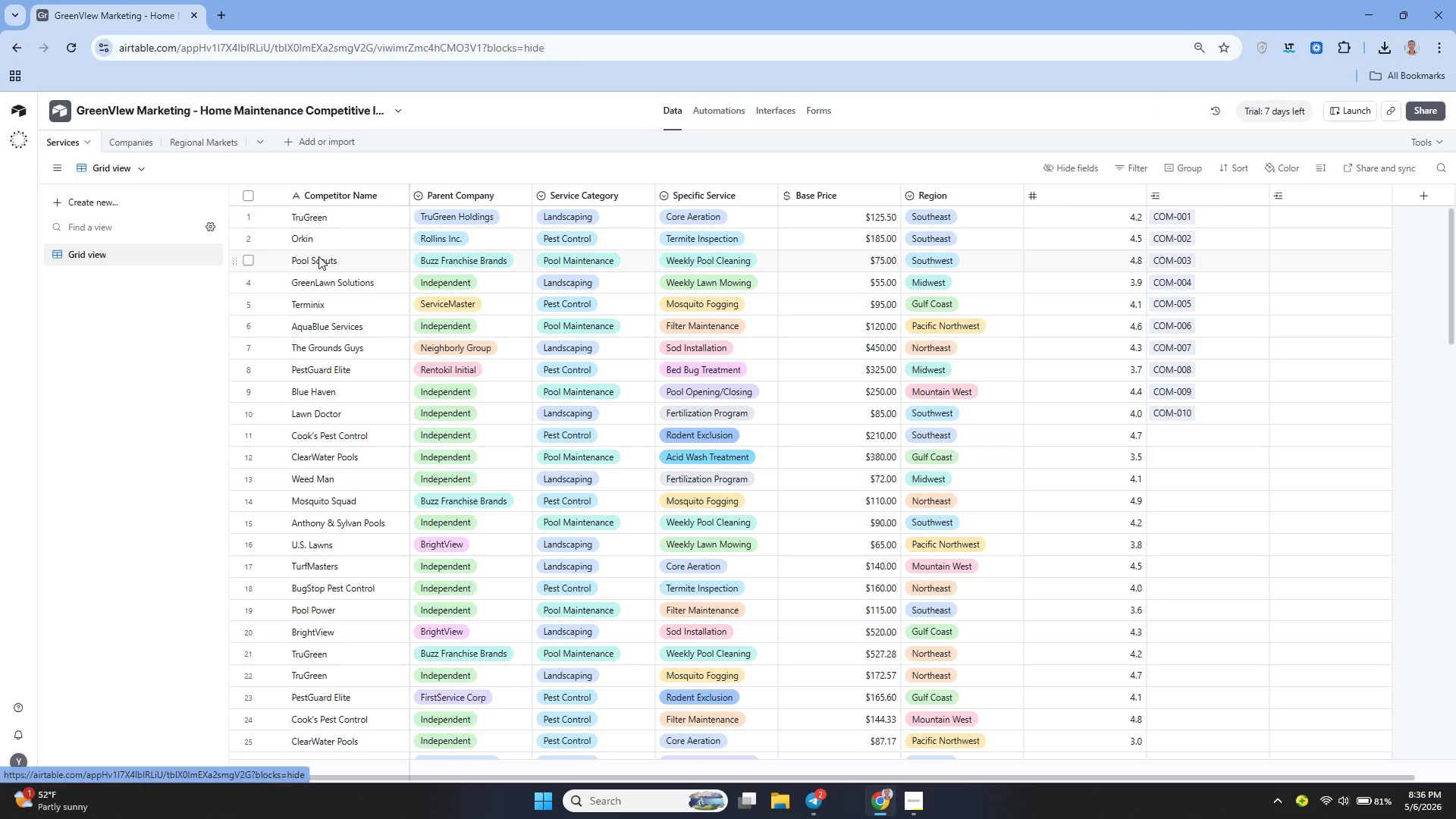 
mouse_move([460, 309])
 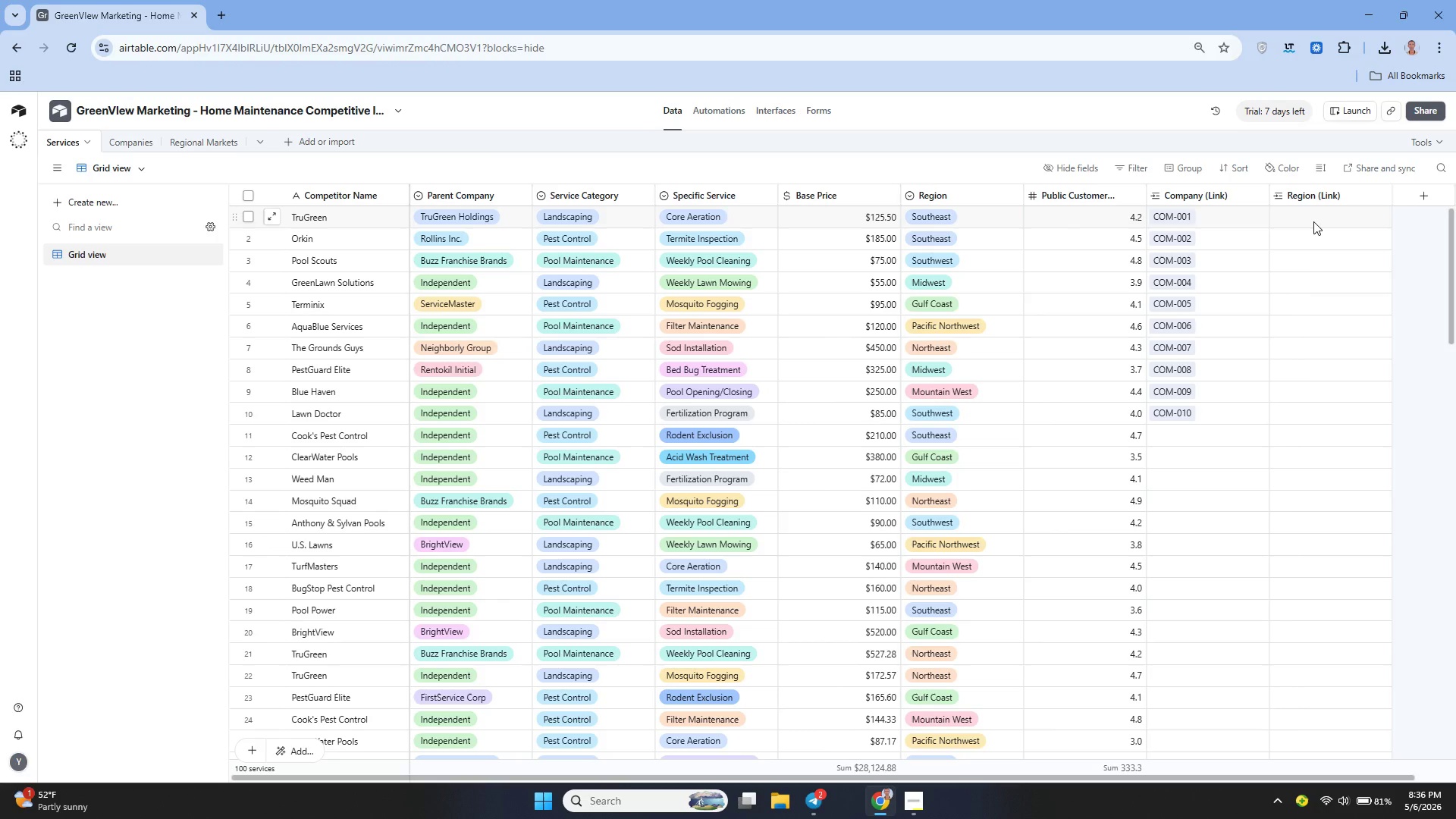 
left_click([1313, 220])
 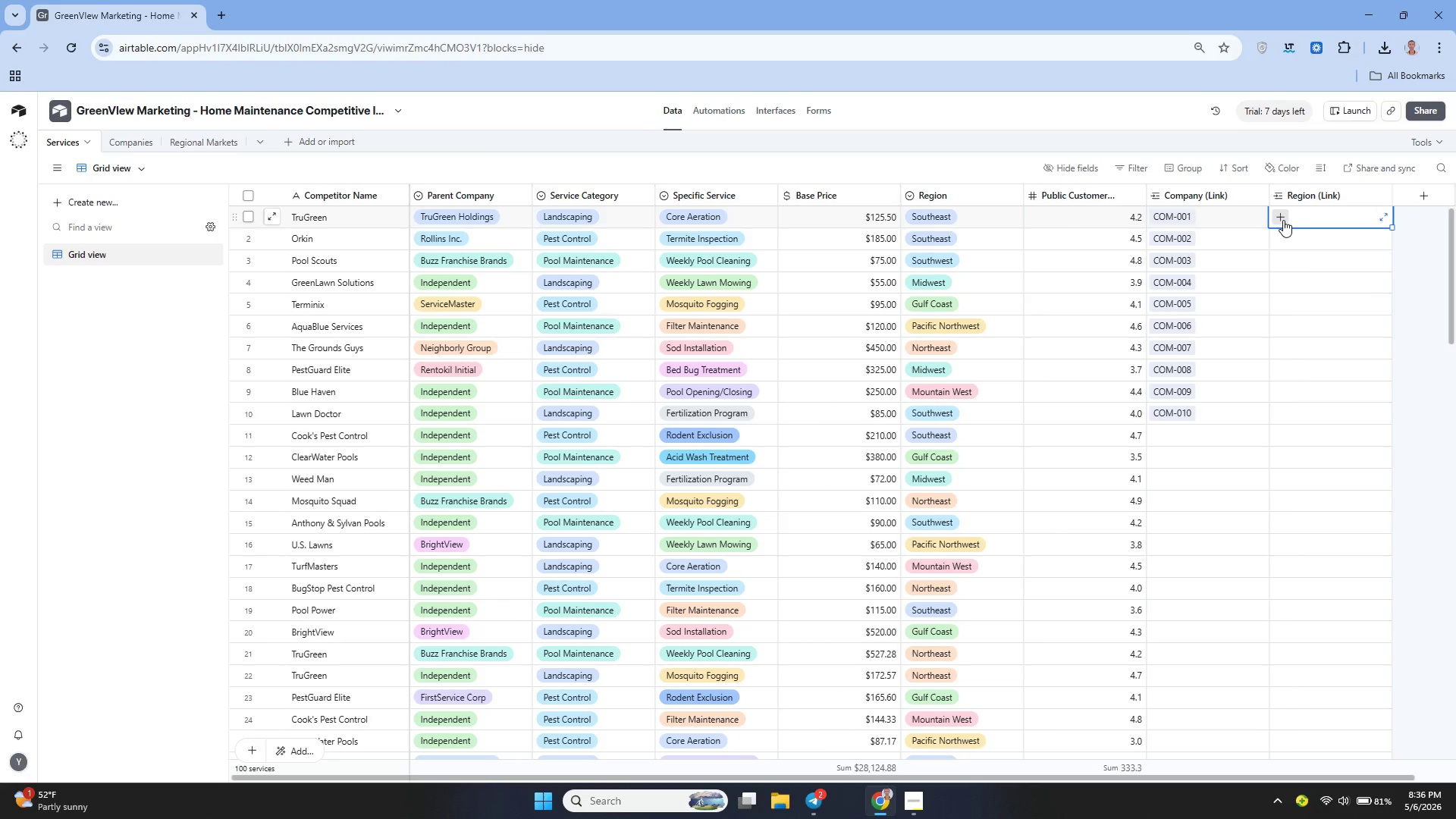 
left_click([1283, 220])
 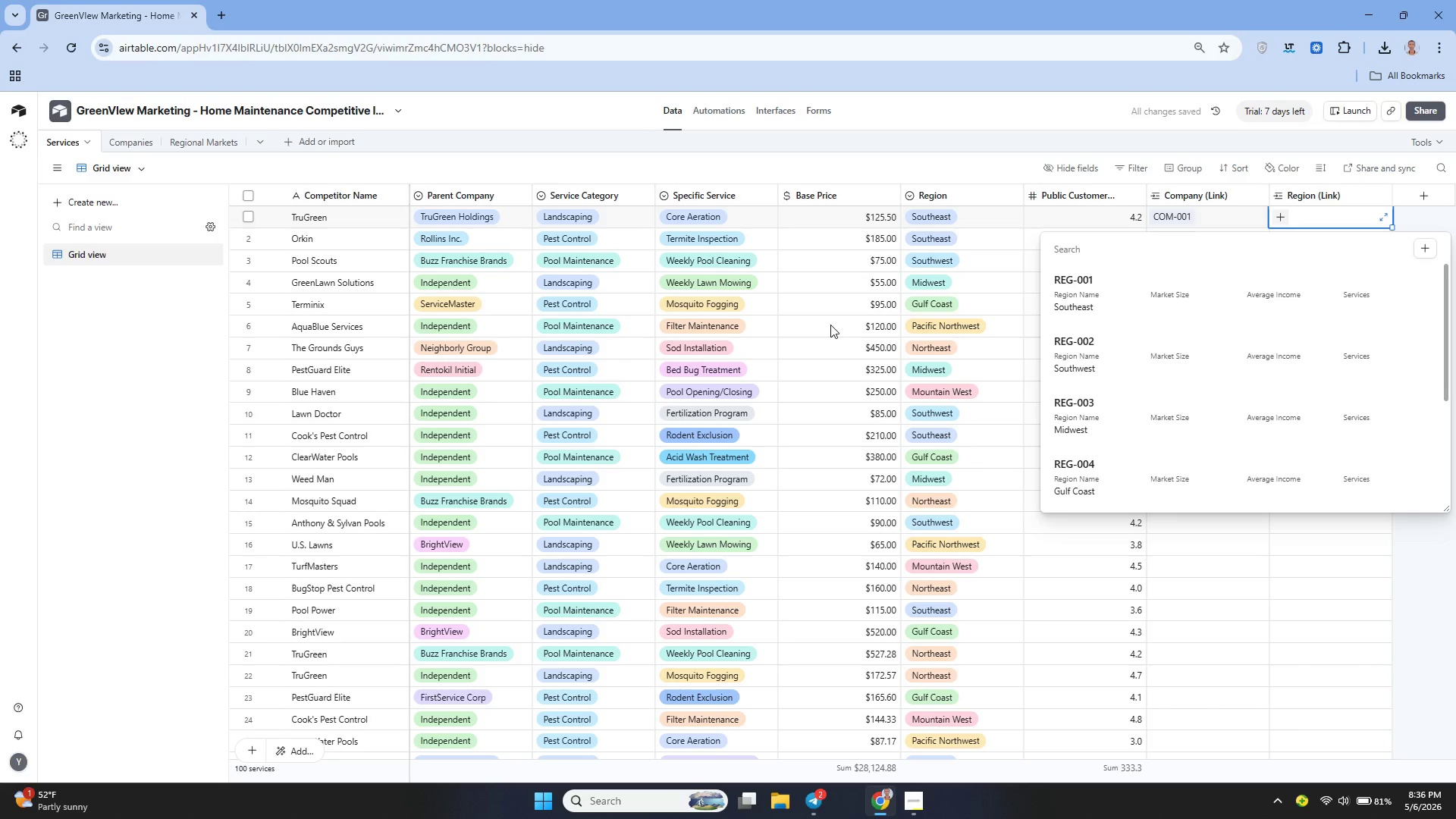 
wait(7.05)
 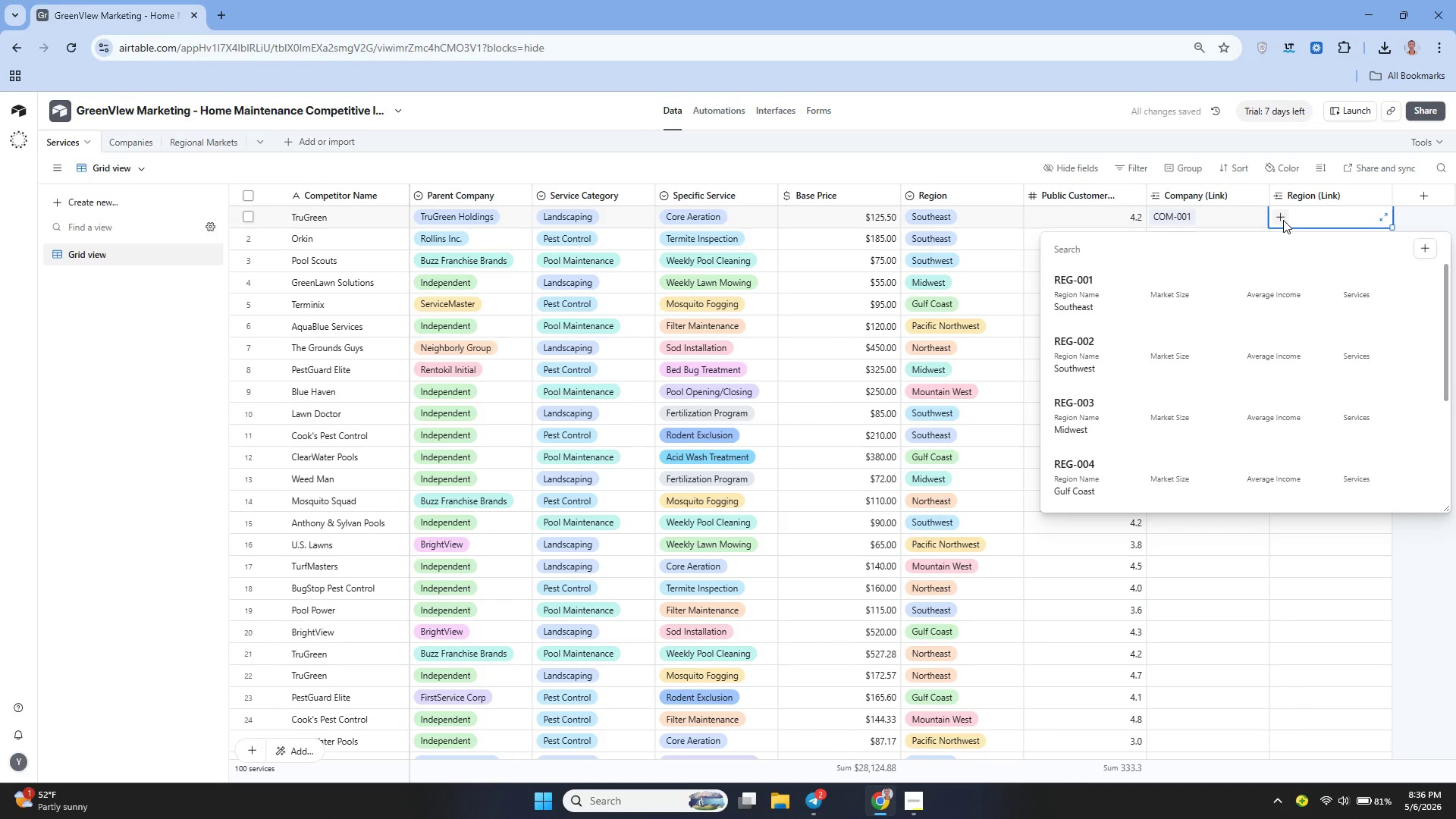 
left_click([1090, 297])
 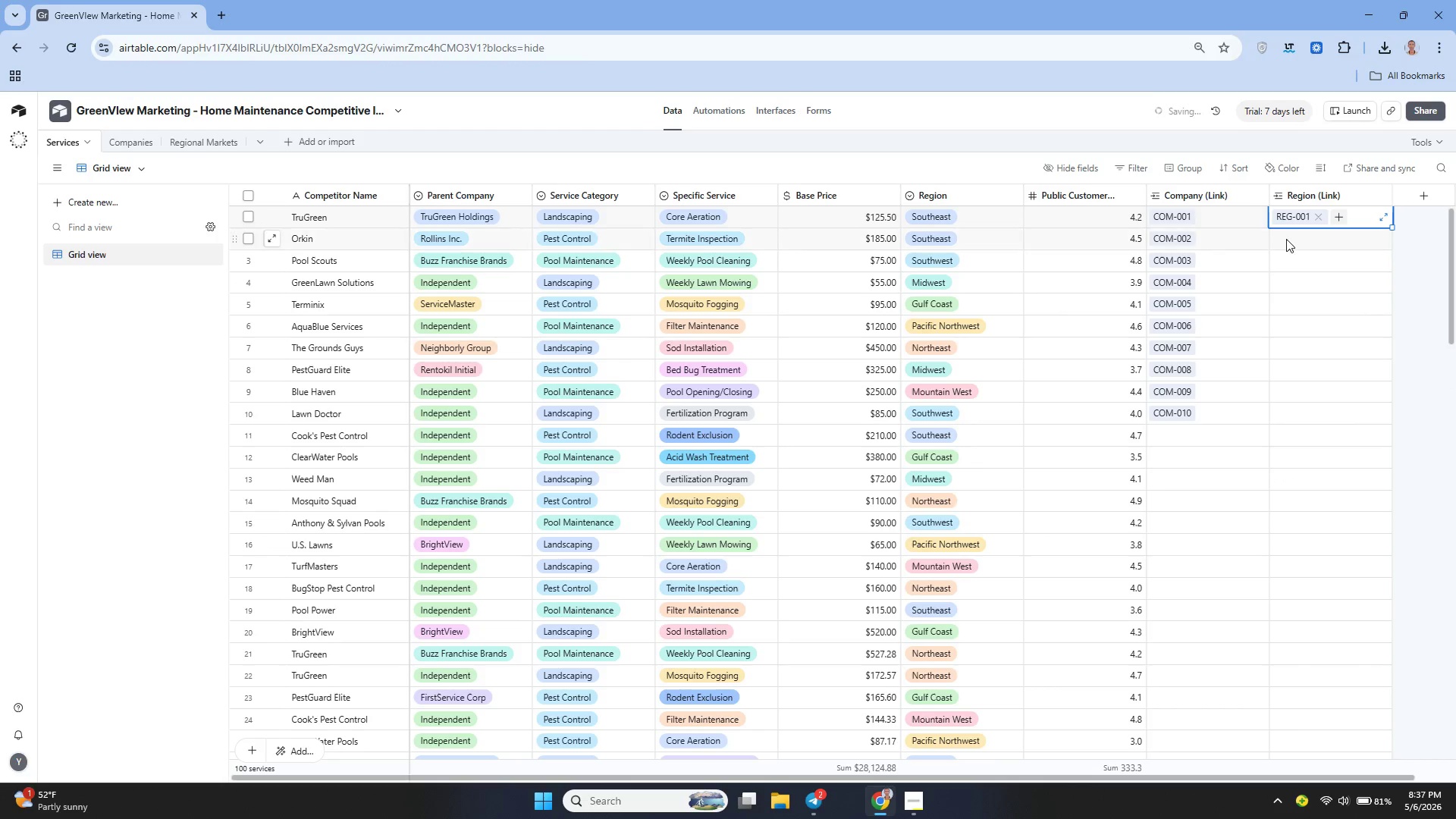 
left_click([1288, 242])
 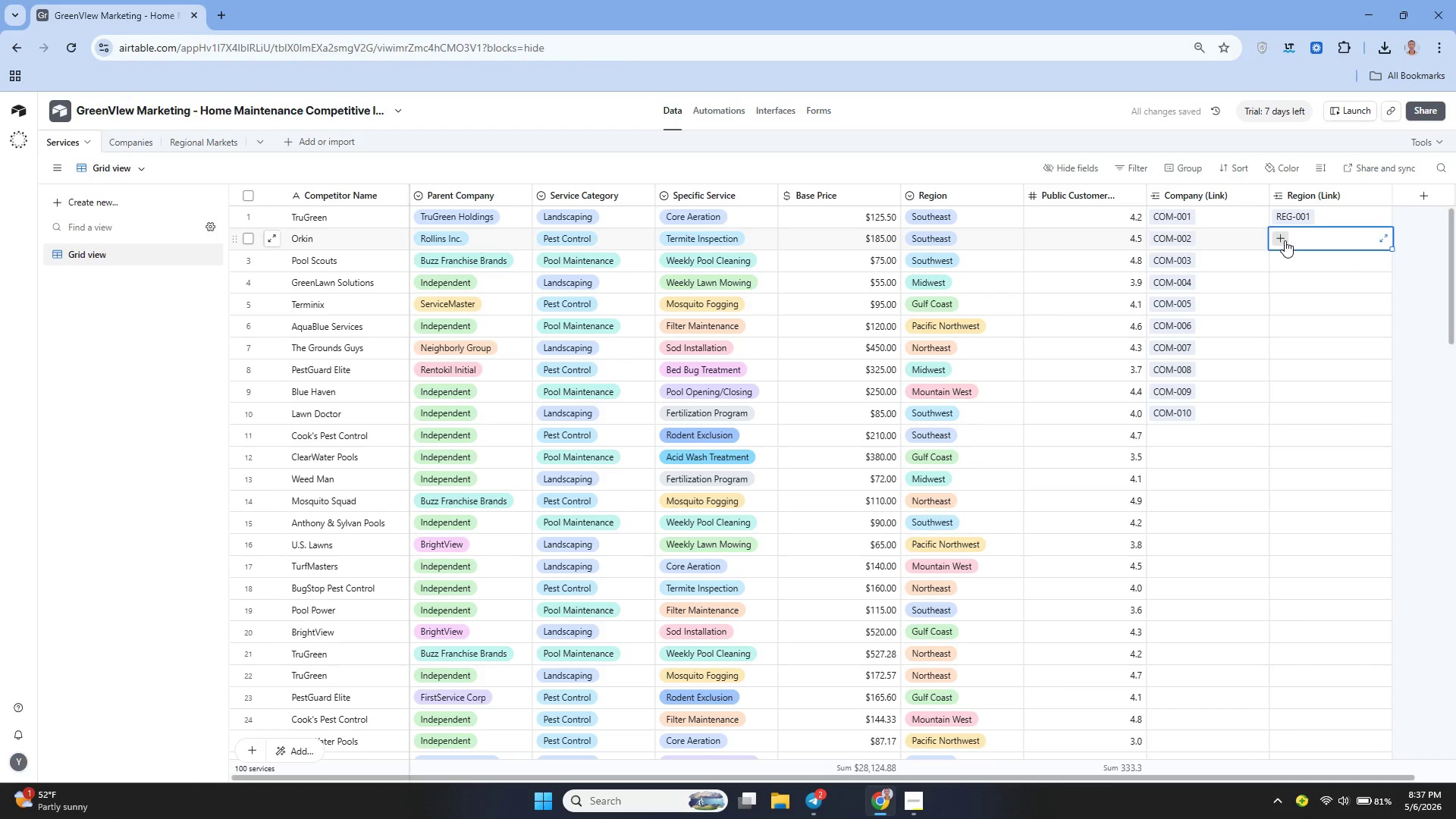 
left_click([1285, 240])
 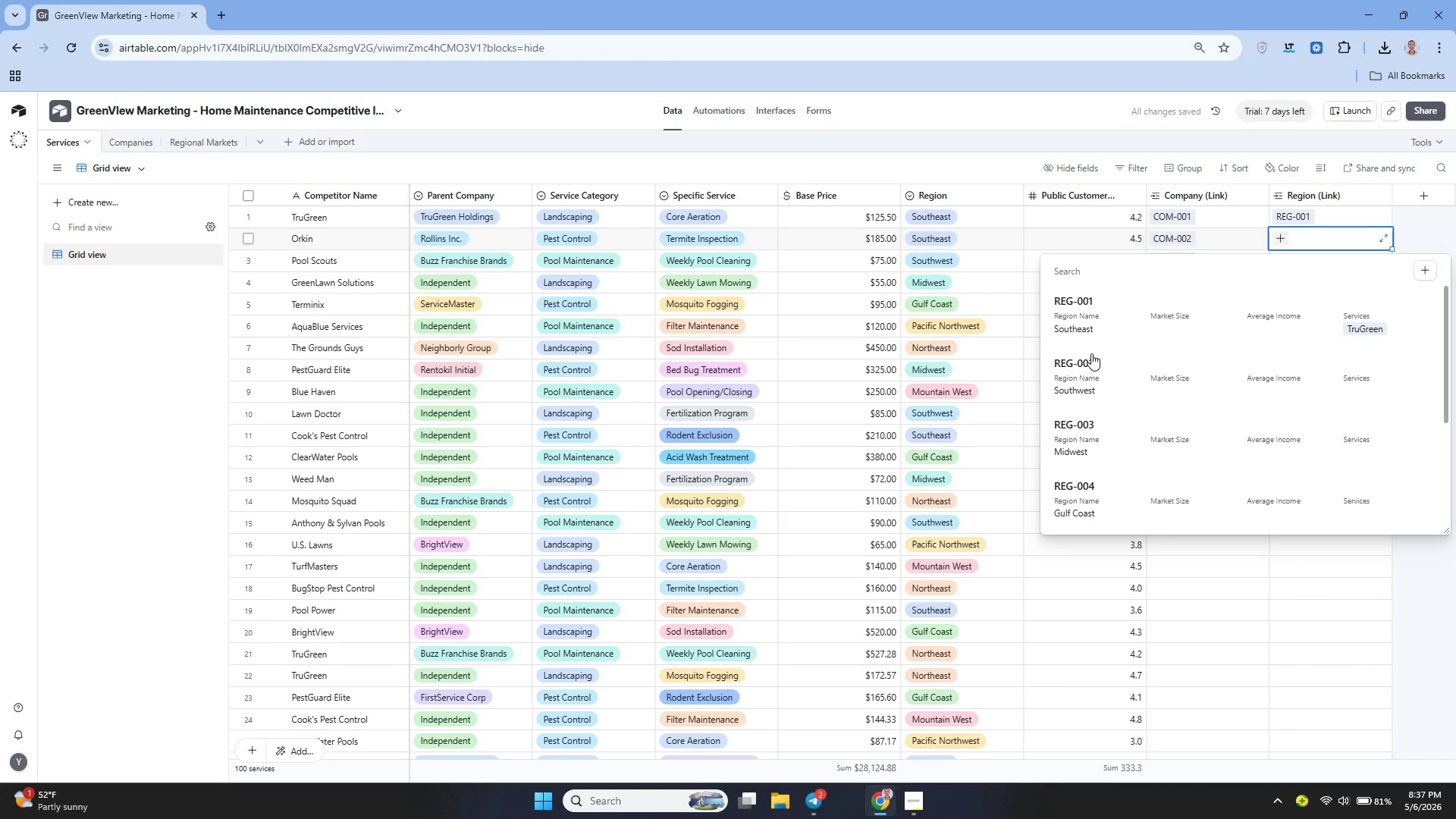 
left_click([1076, 310])
 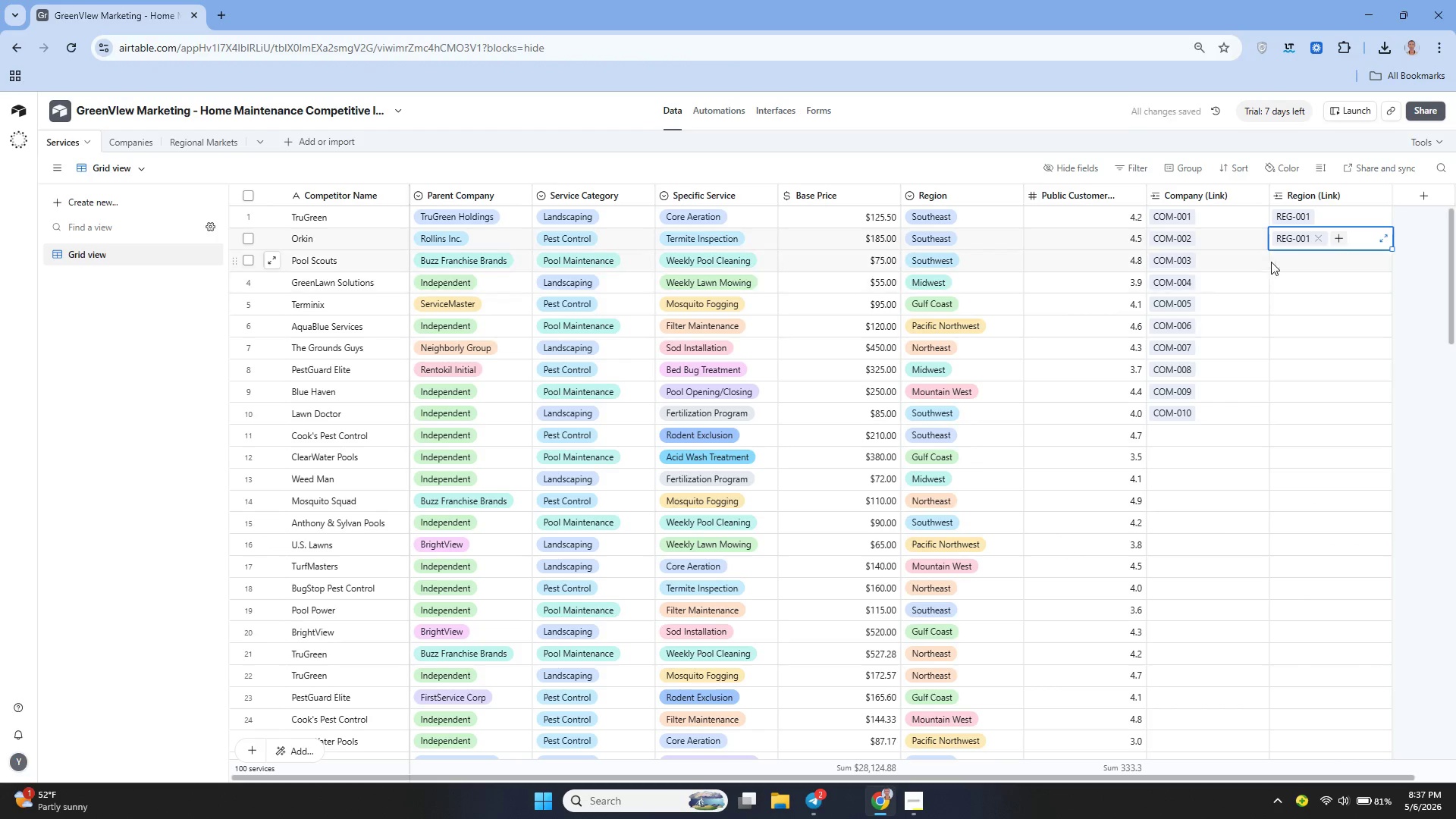 
left_click([1287, 259])
 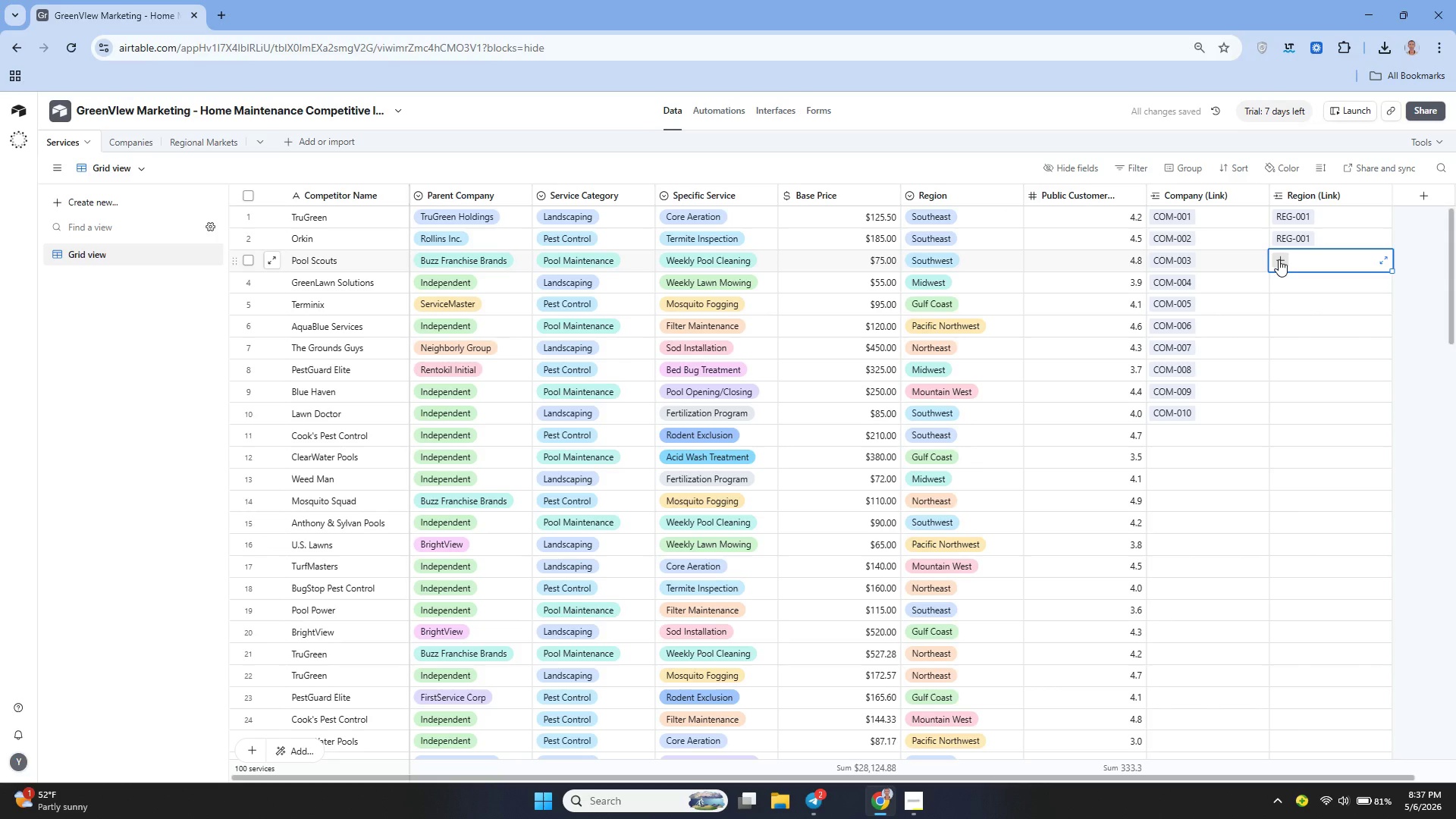 
left_click([1279, 259])
 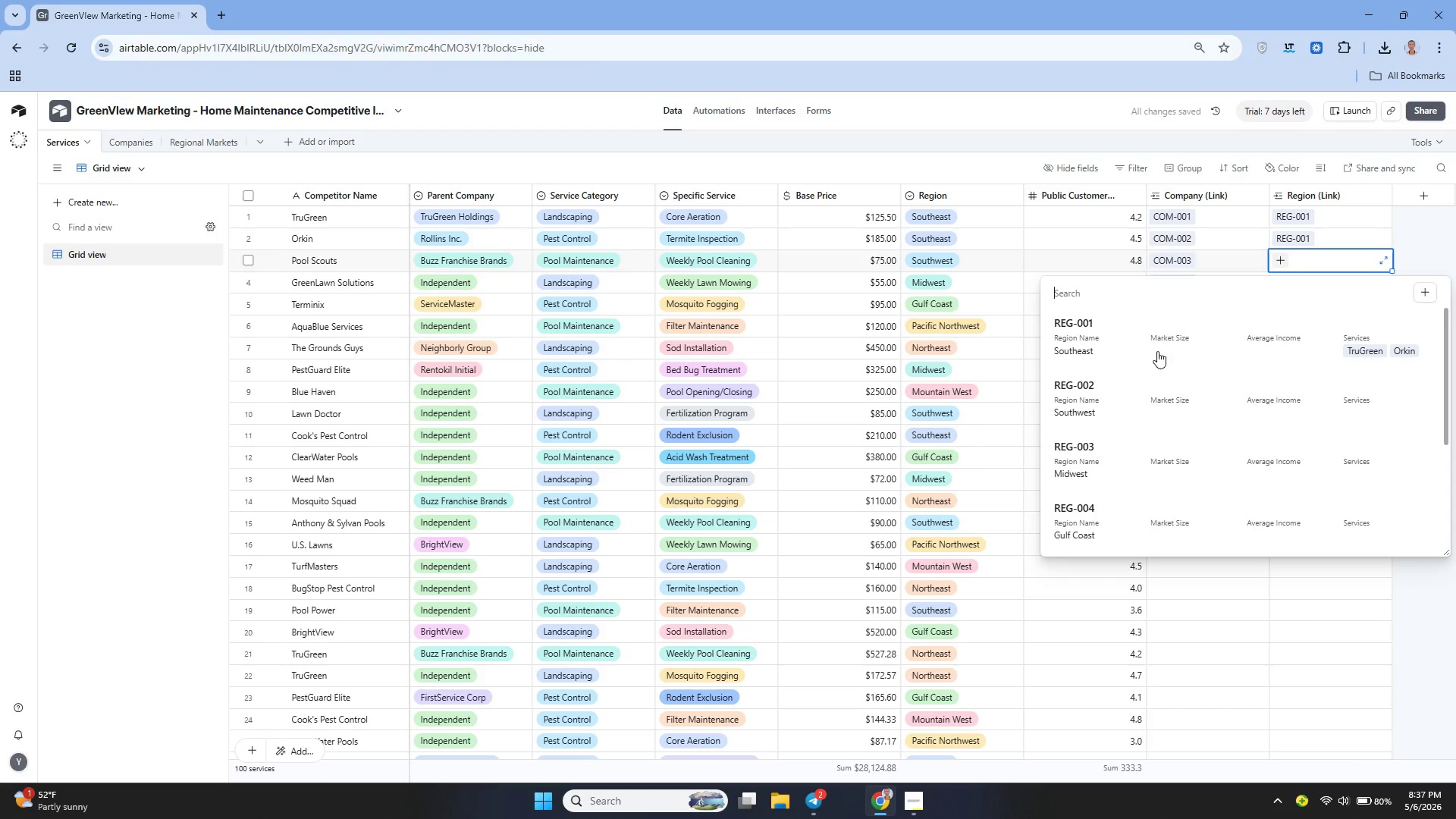 
left_click([1100, 393])
 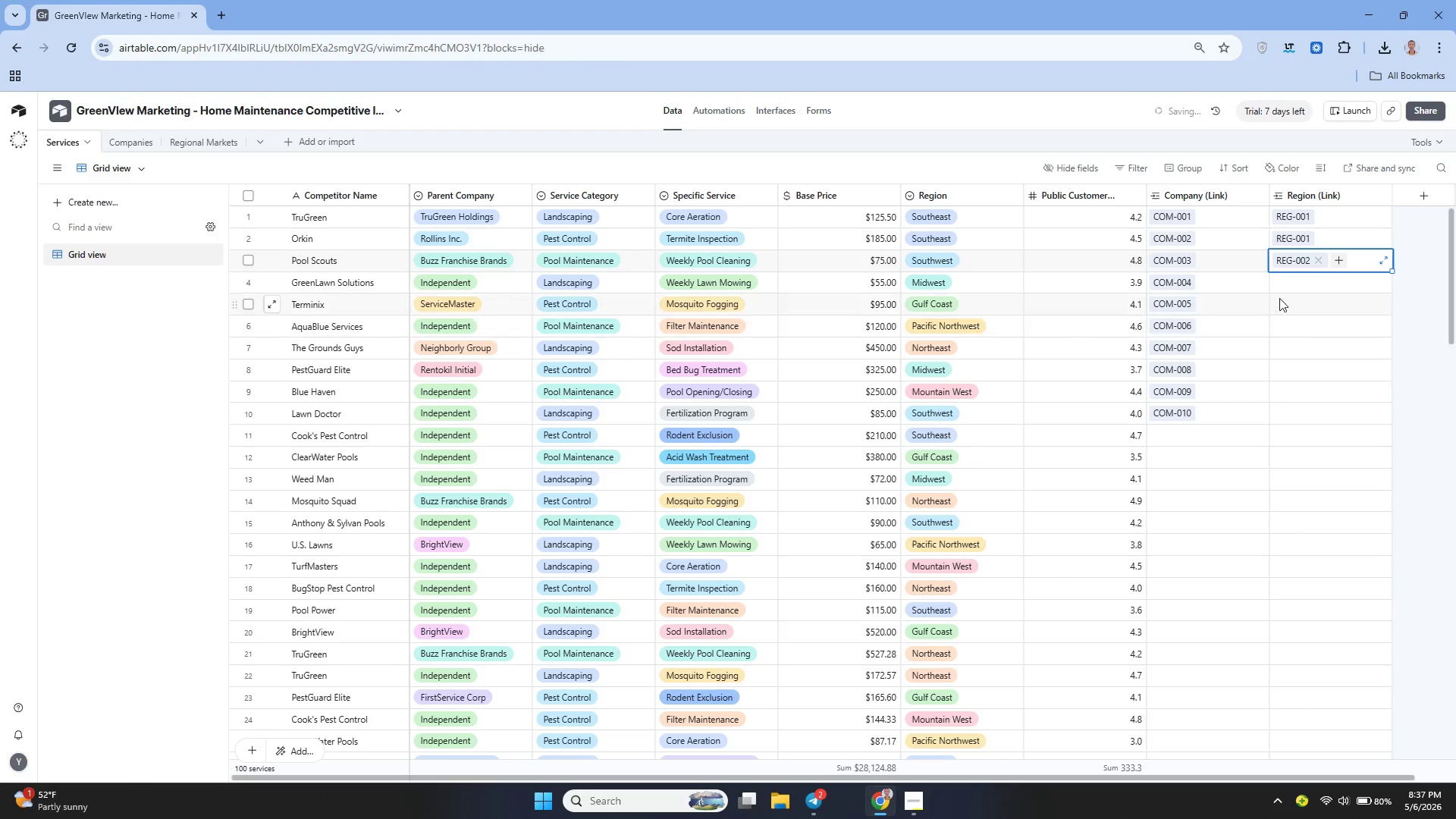 
left_click([1281, 285])
 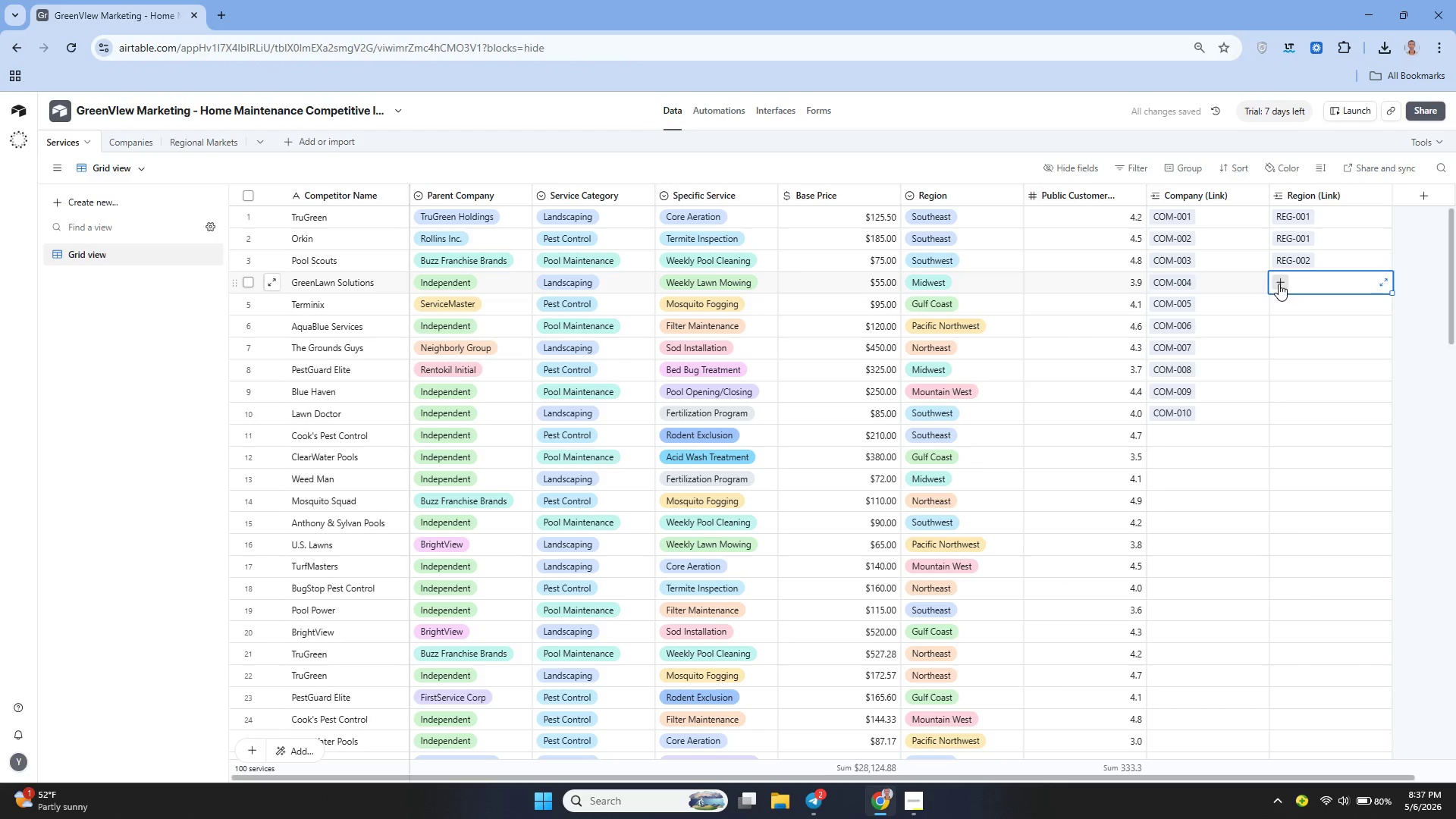 
left_click([1279, 284])
 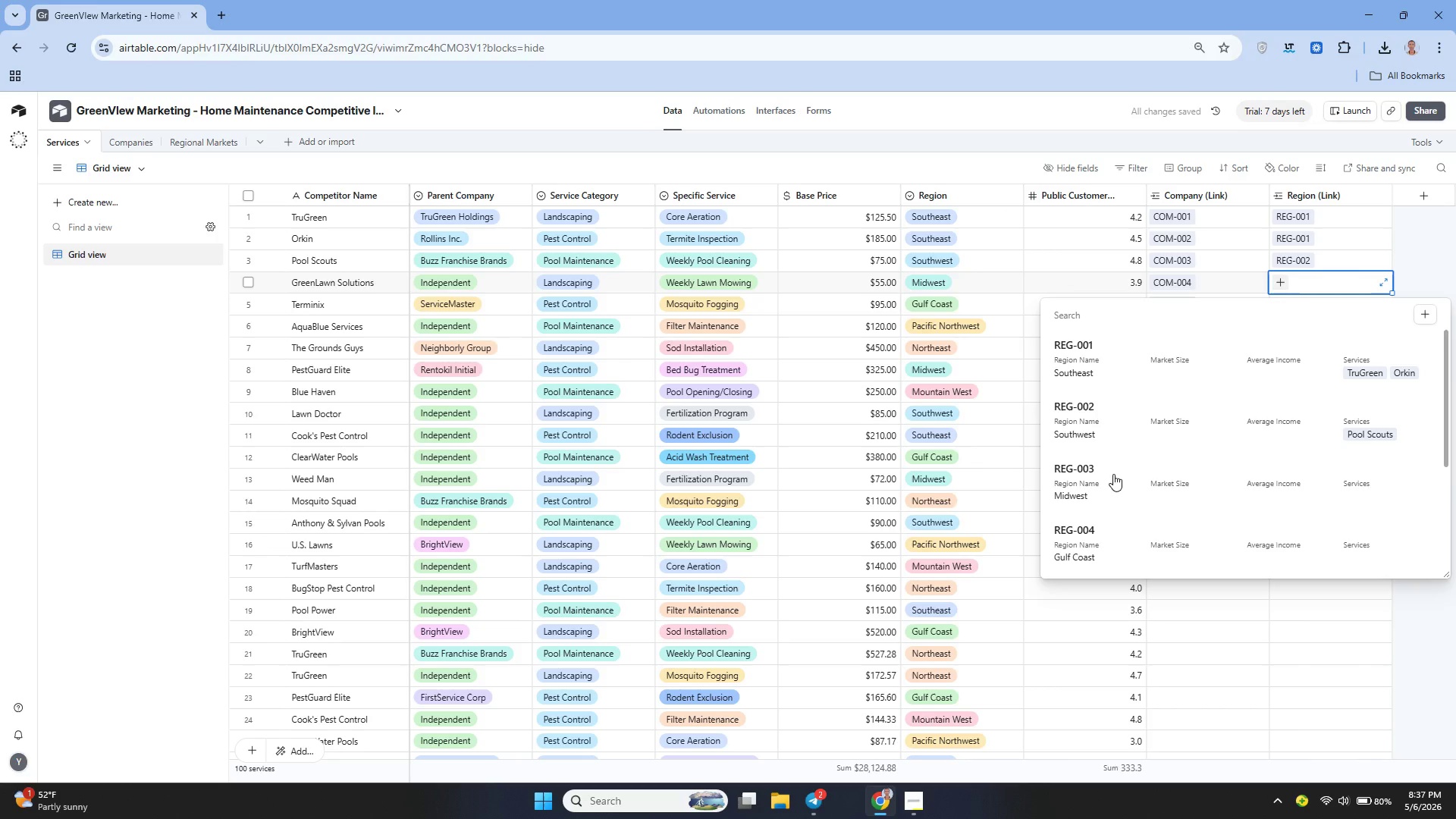 
wait(7.27)
 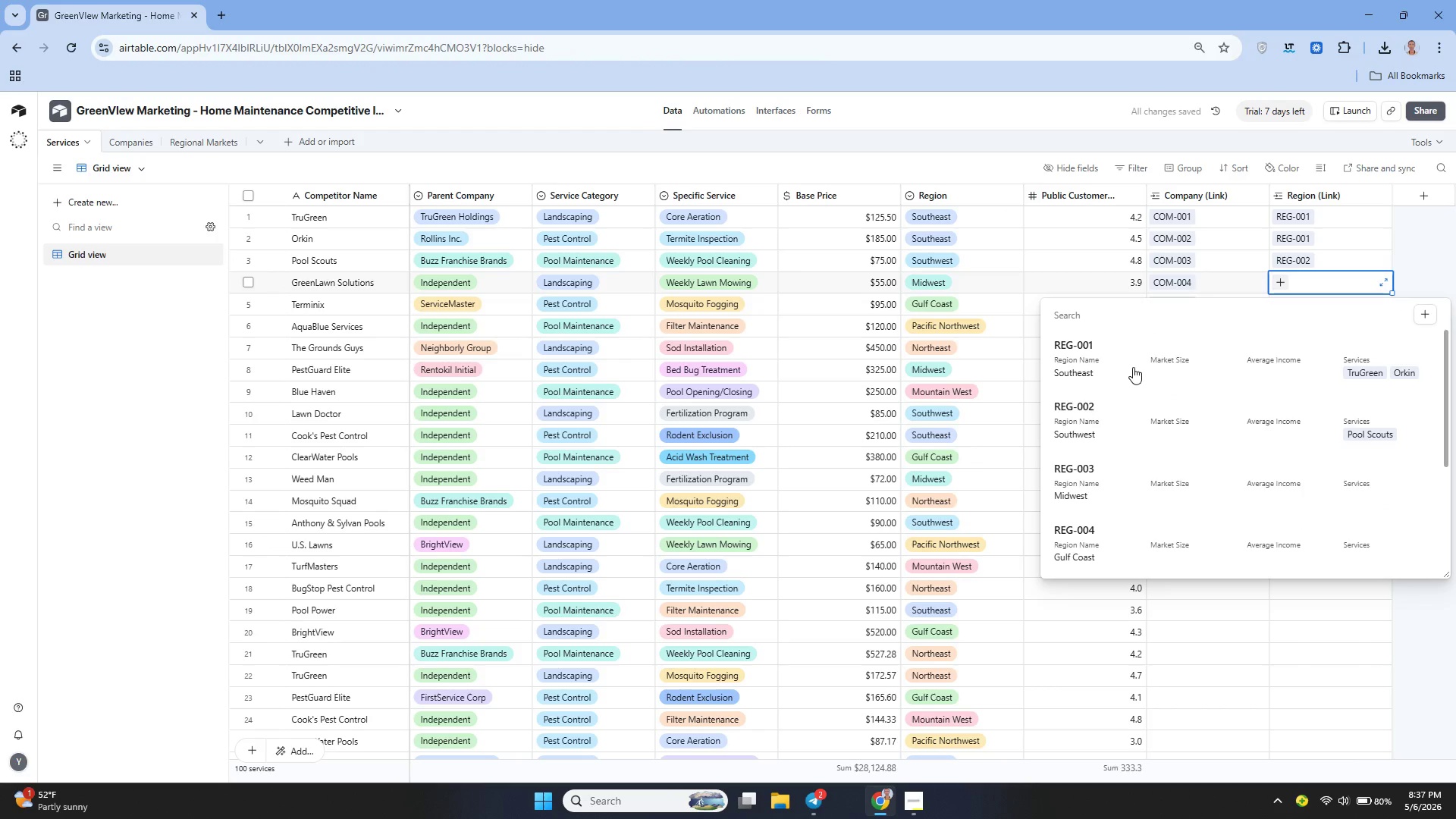 
left_click([1084, 463])
 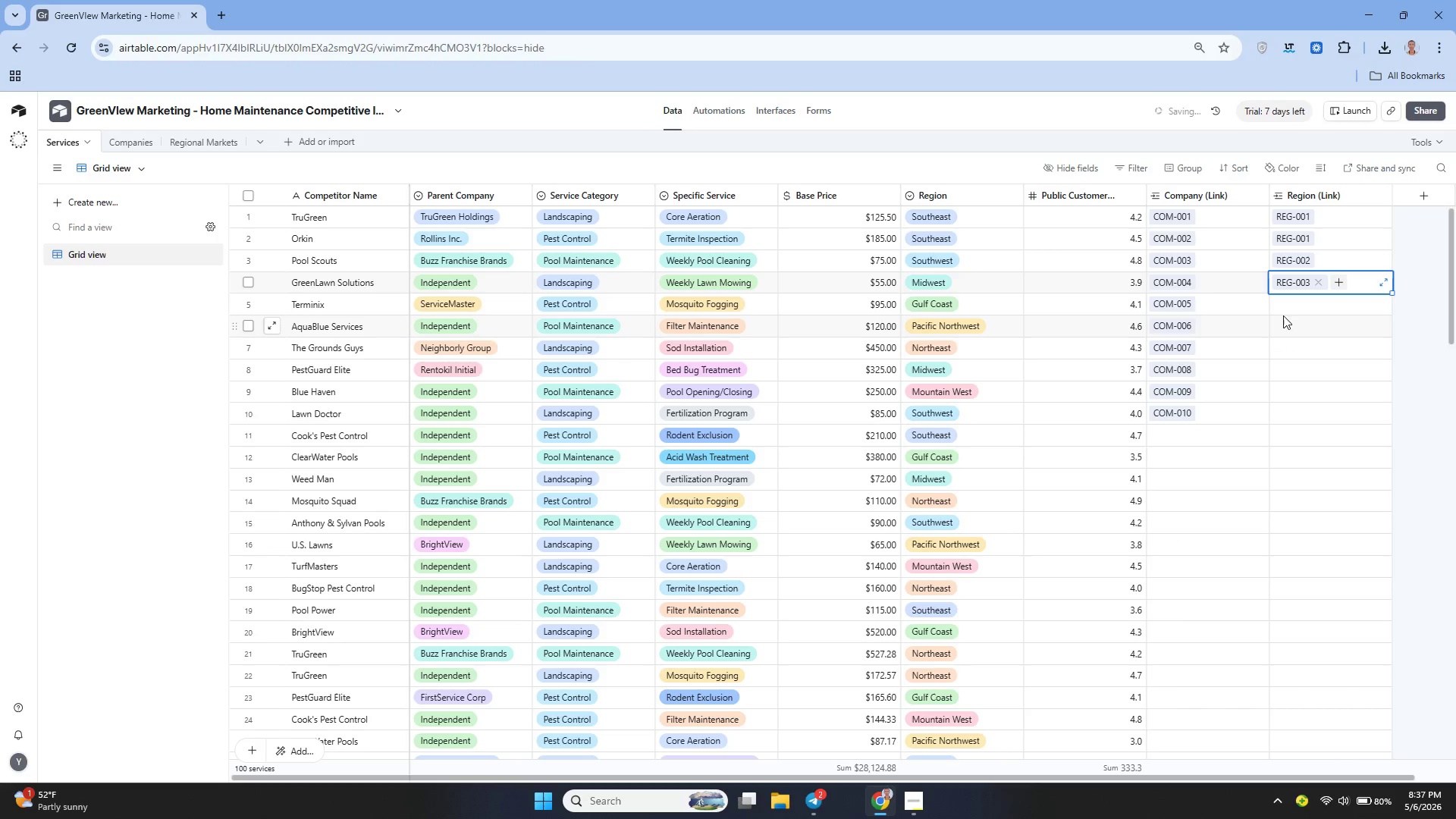 
left_click([1283, 308])
 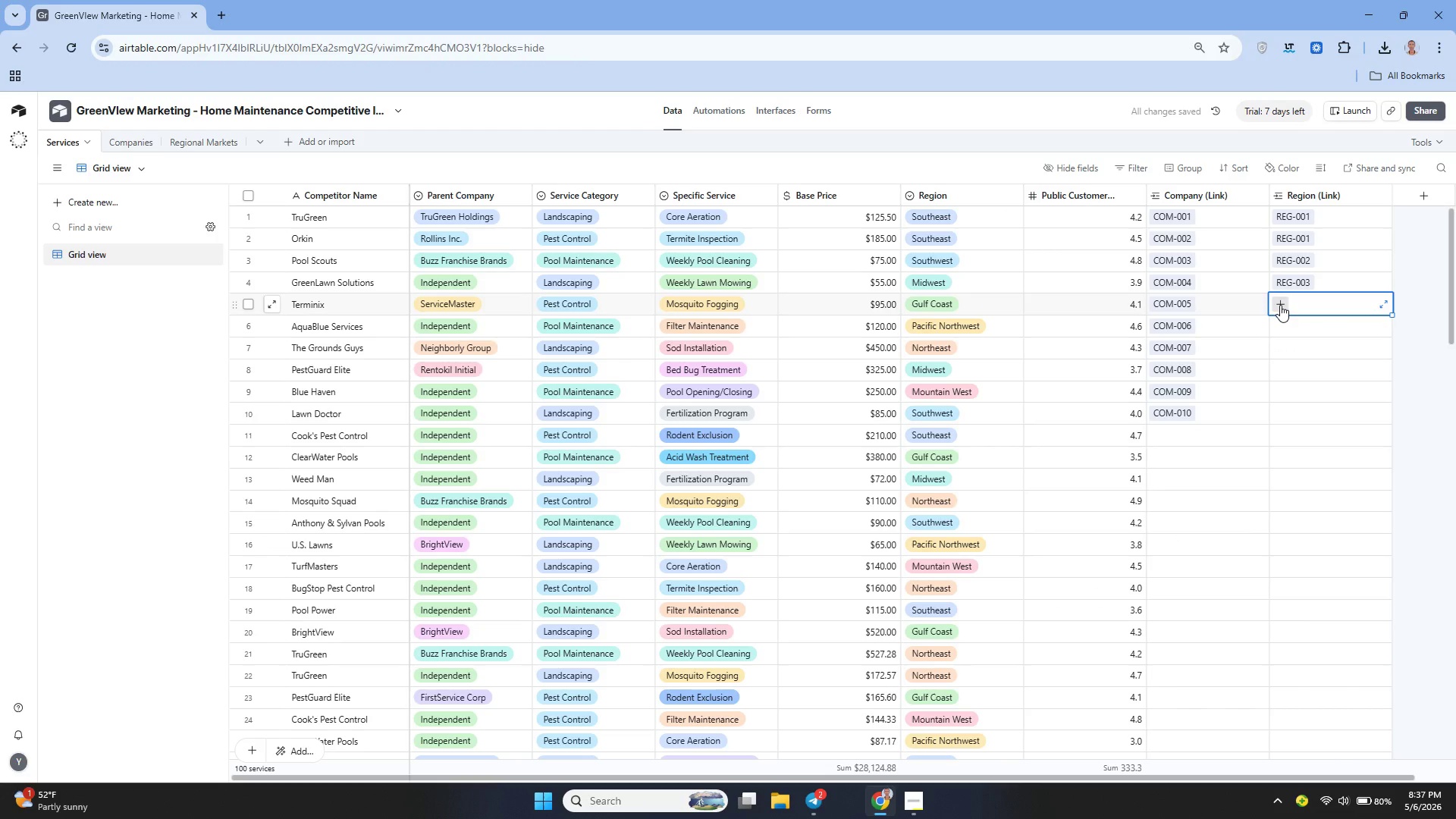 
left_click([1280, 305])
 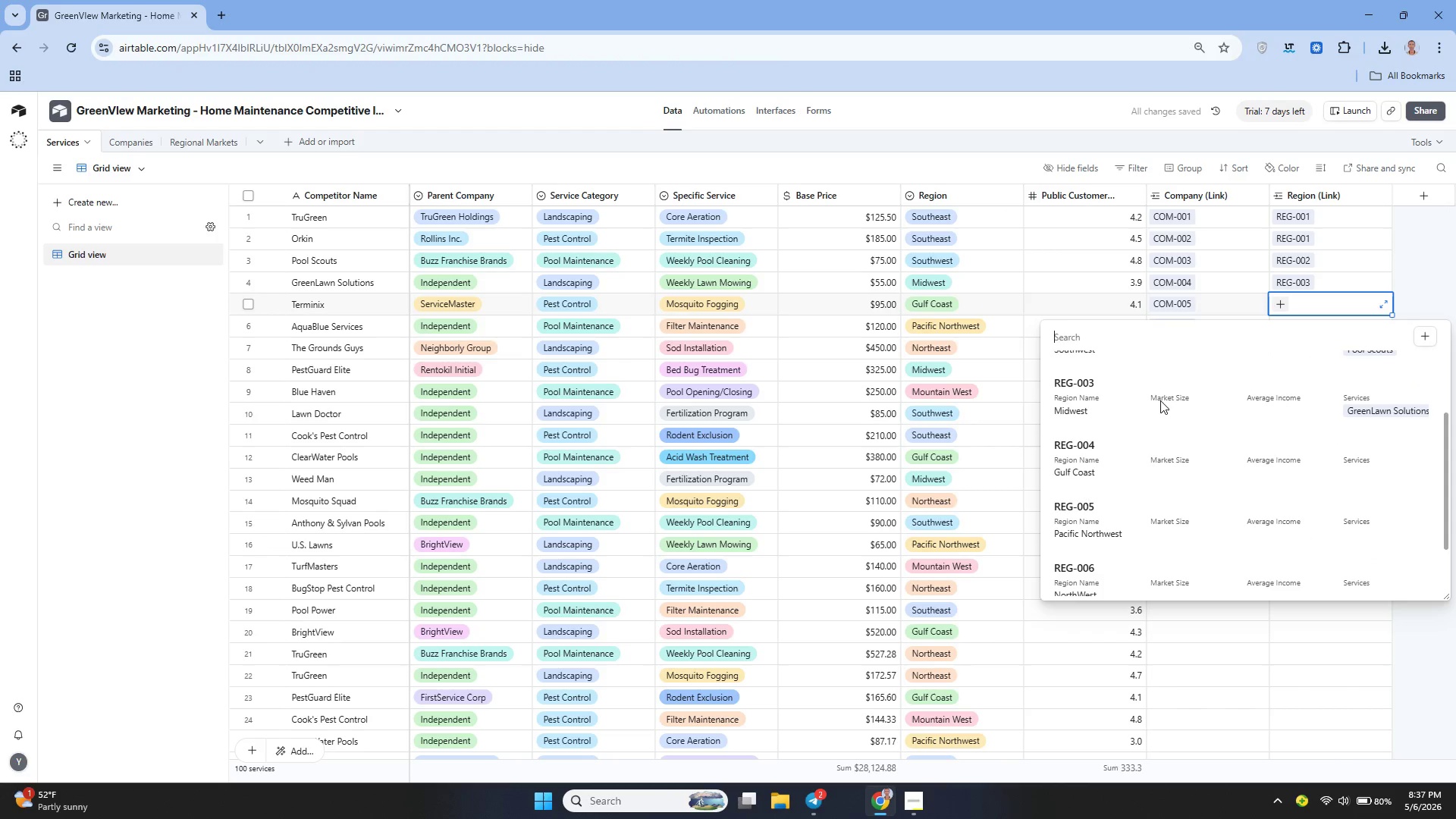 
left_click([1128, 466])
 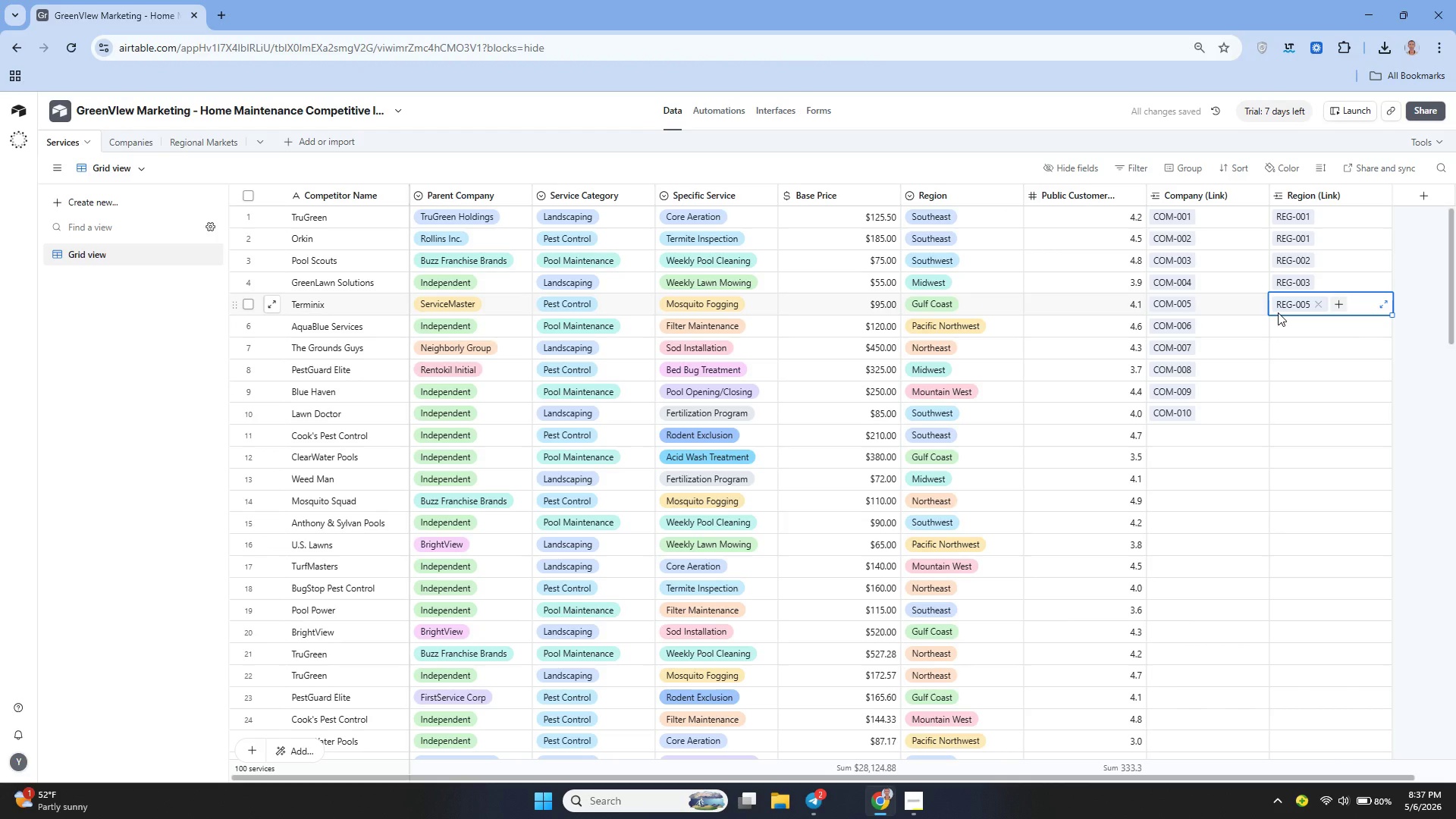 
left_click([1323, 302])
 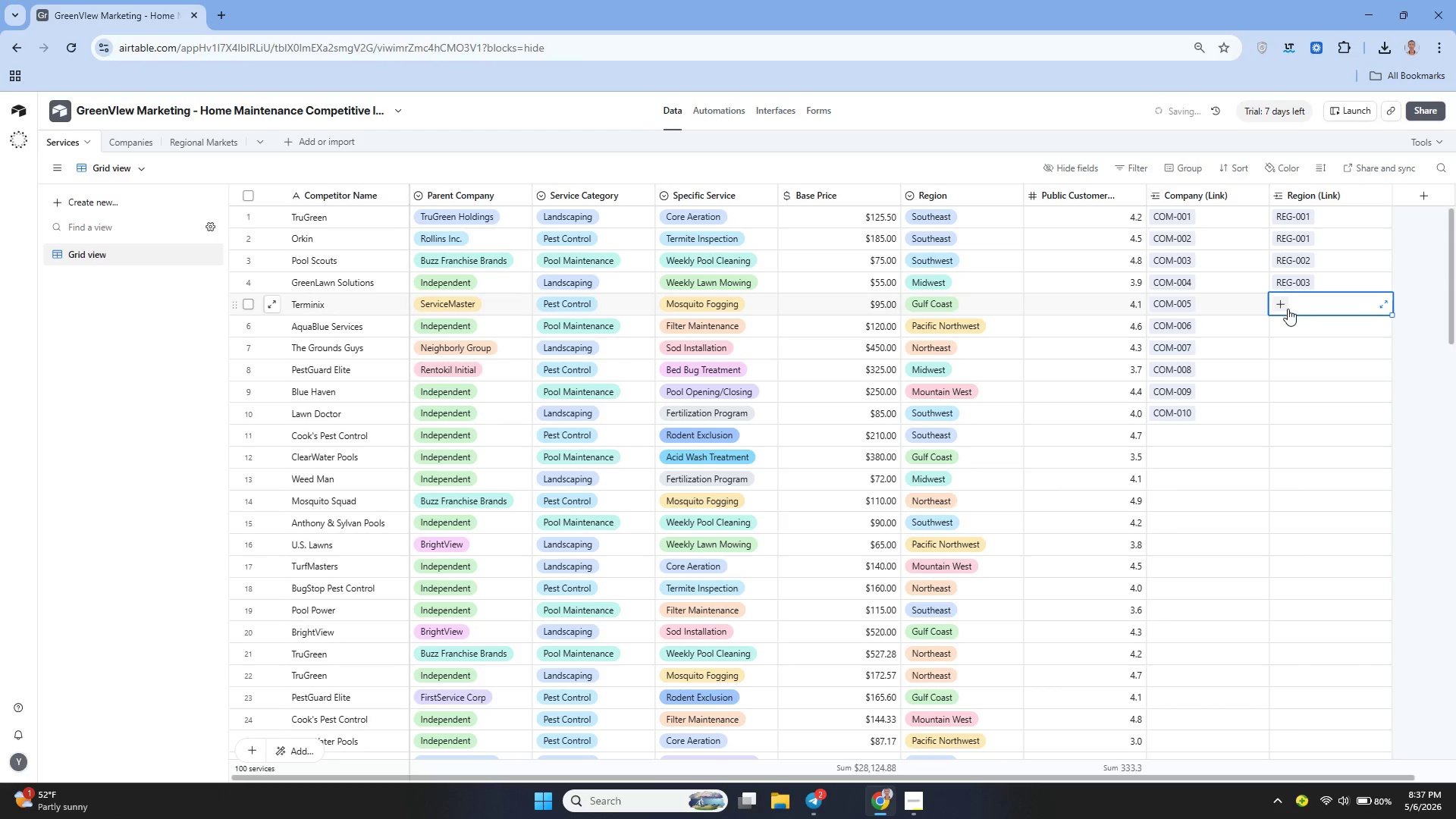 
left_click([1284, 309])
 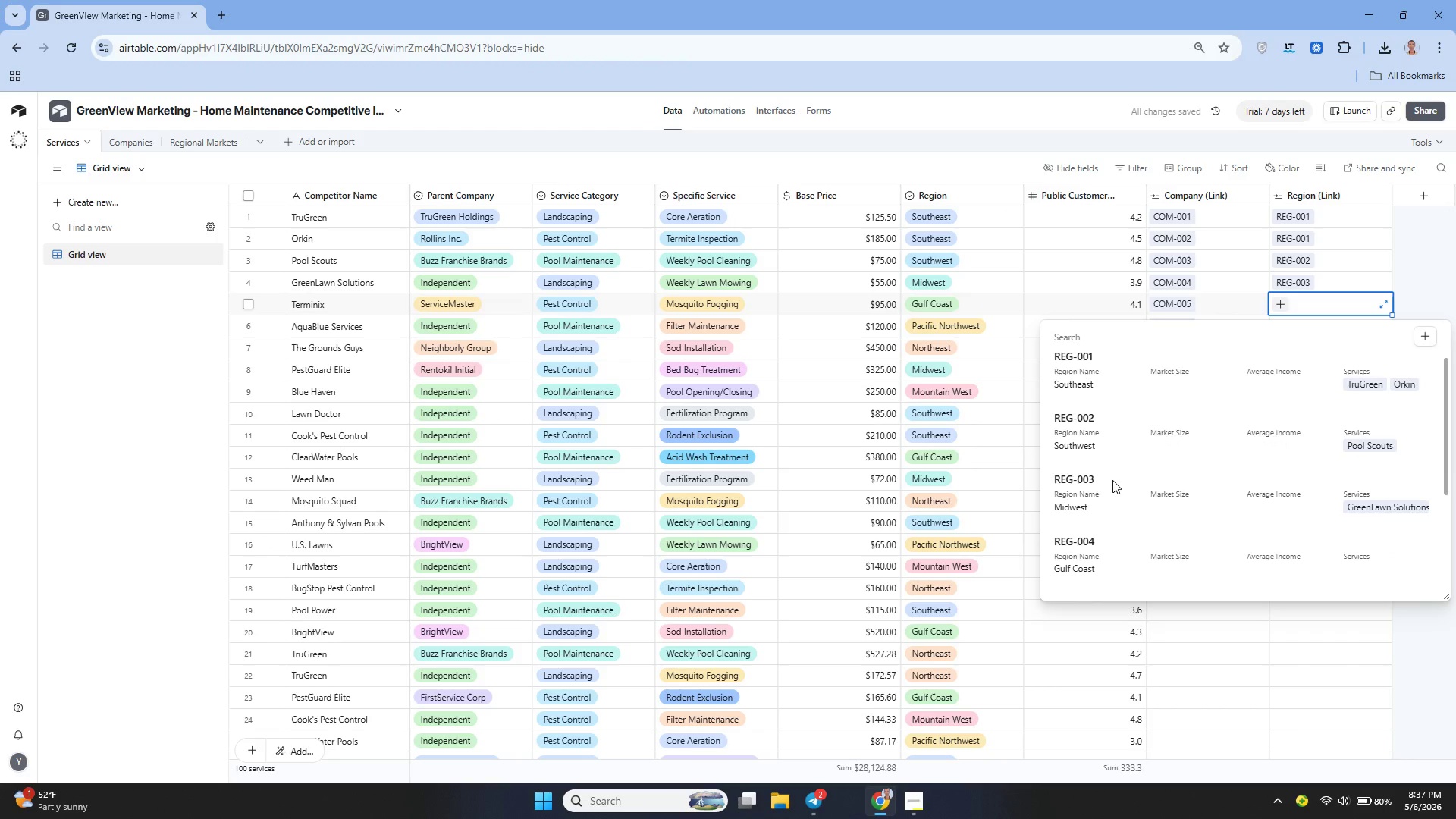 
left_click([1082, 534])
 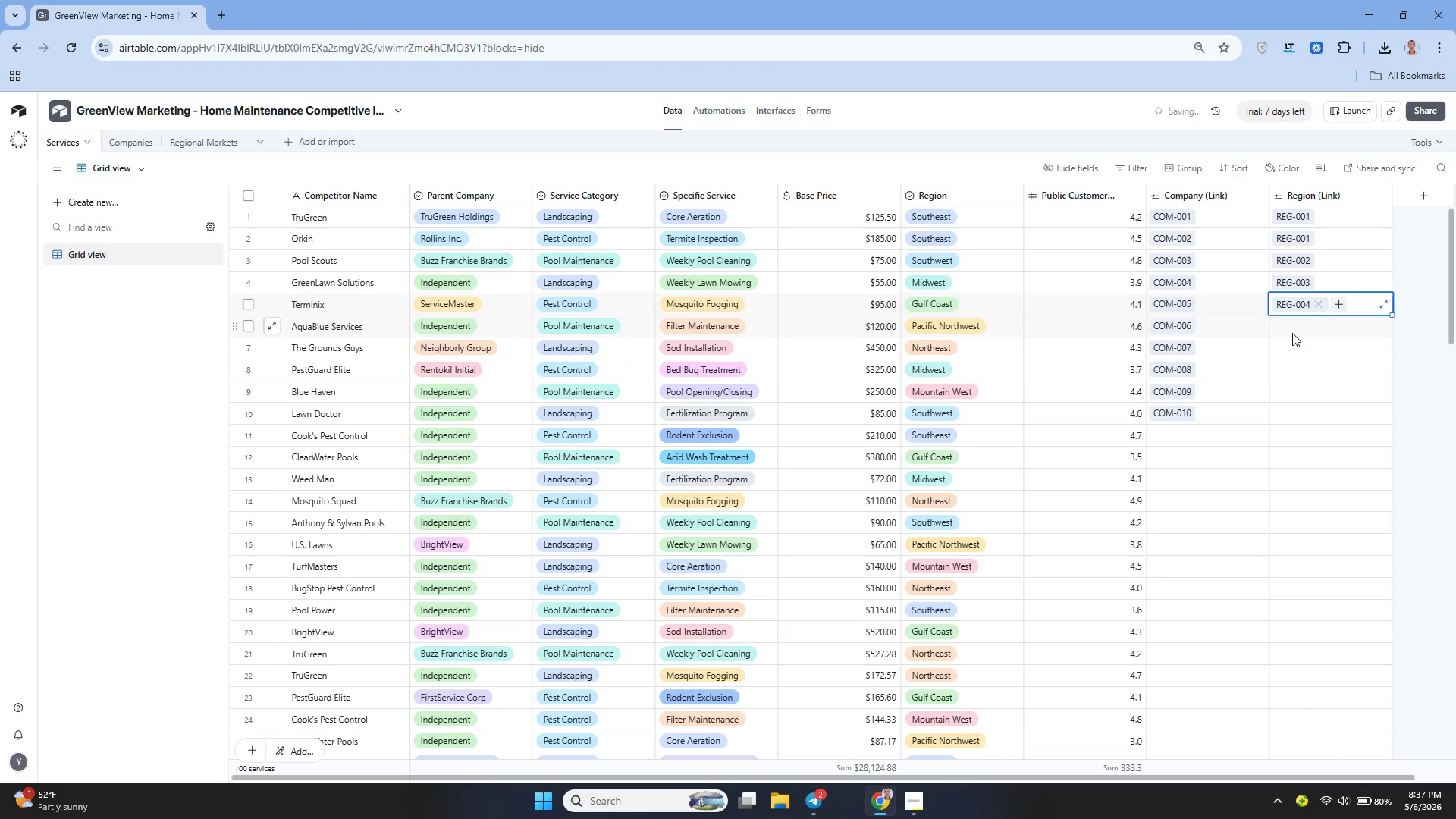 
left_click([1285, 330])
 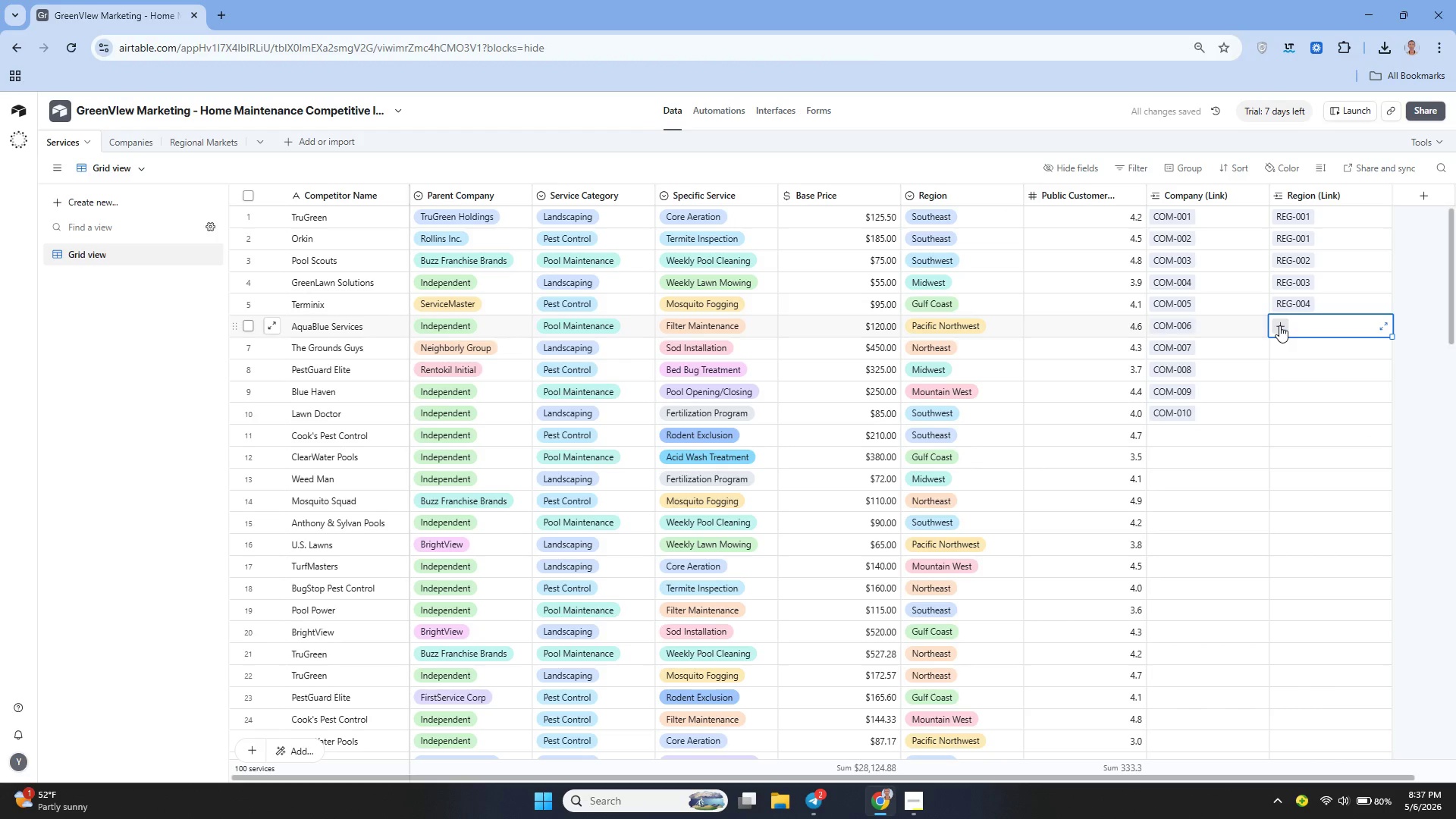 
left_click([1279, 325])
 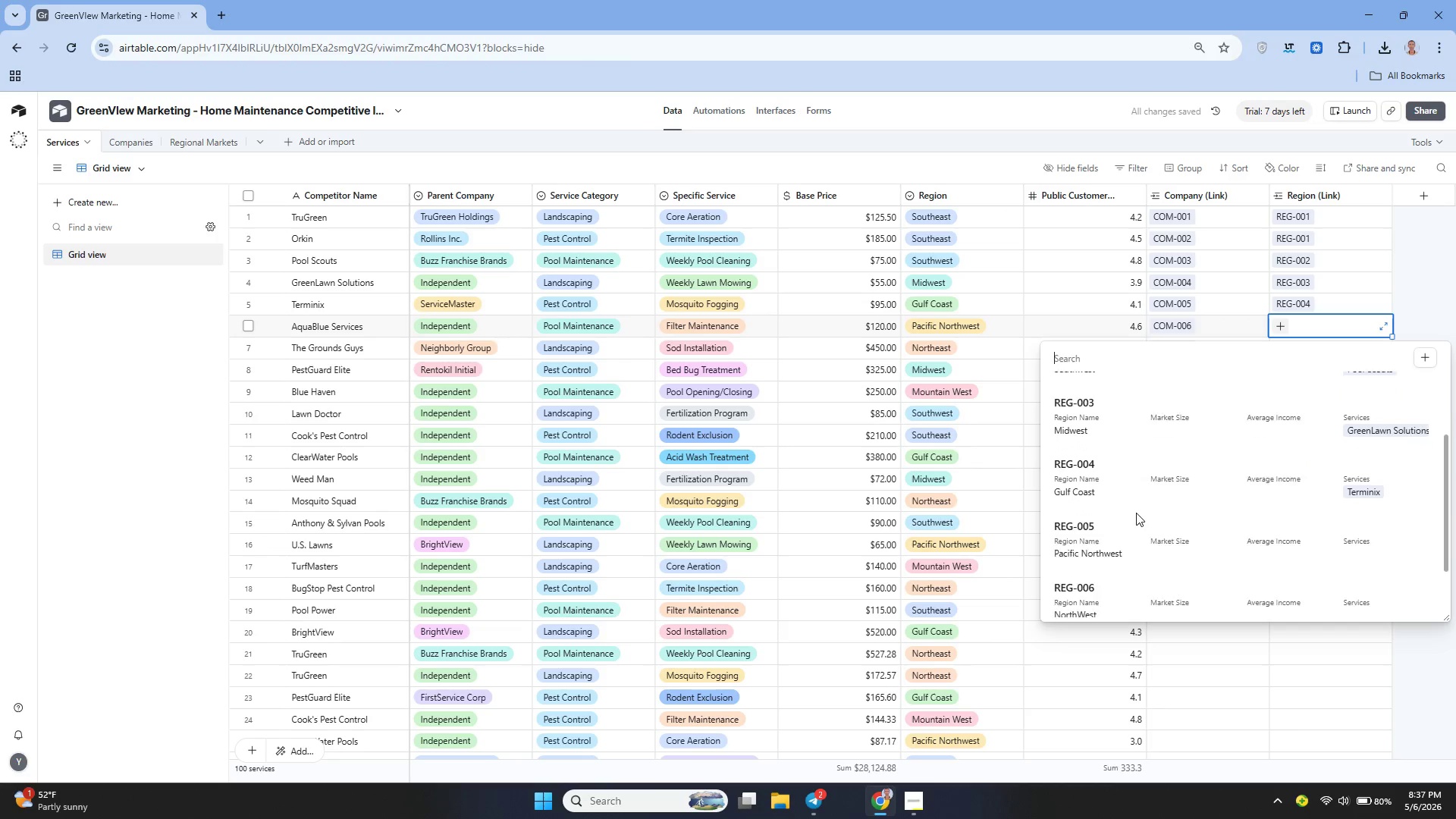 
left_click([1103, 532])
 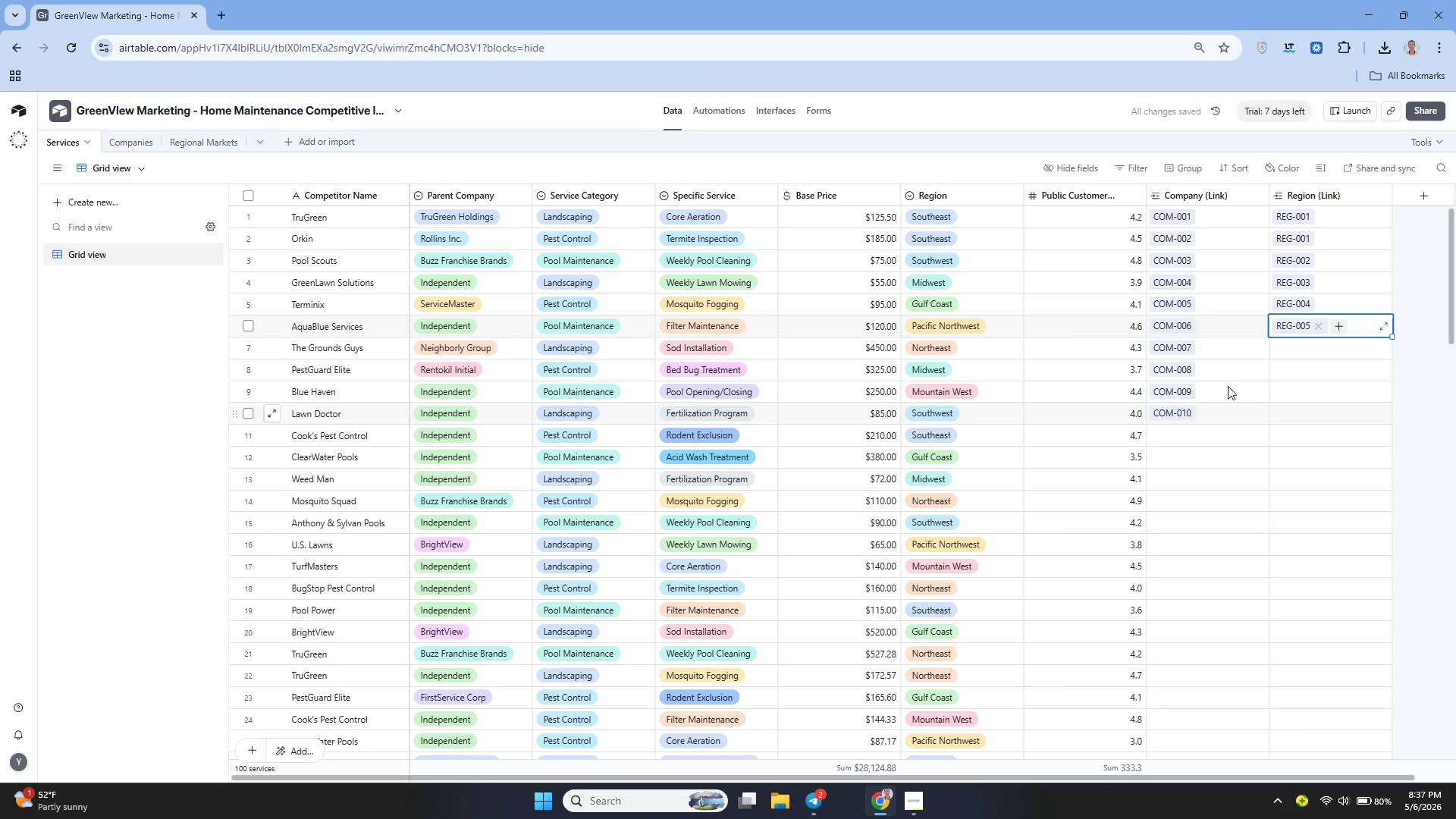 
left_click([1278, 340])
 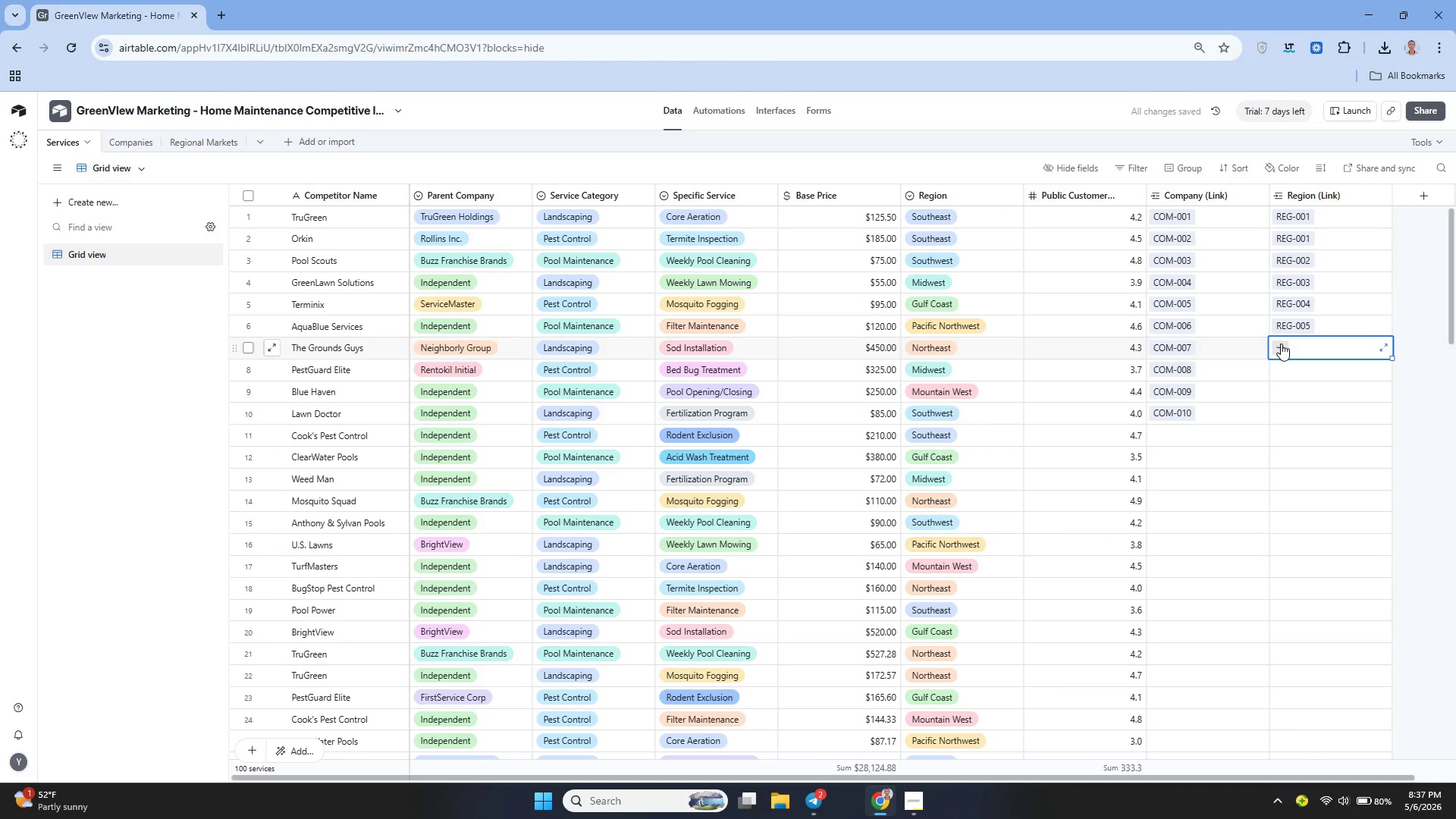 
left_click([1281, 344])
 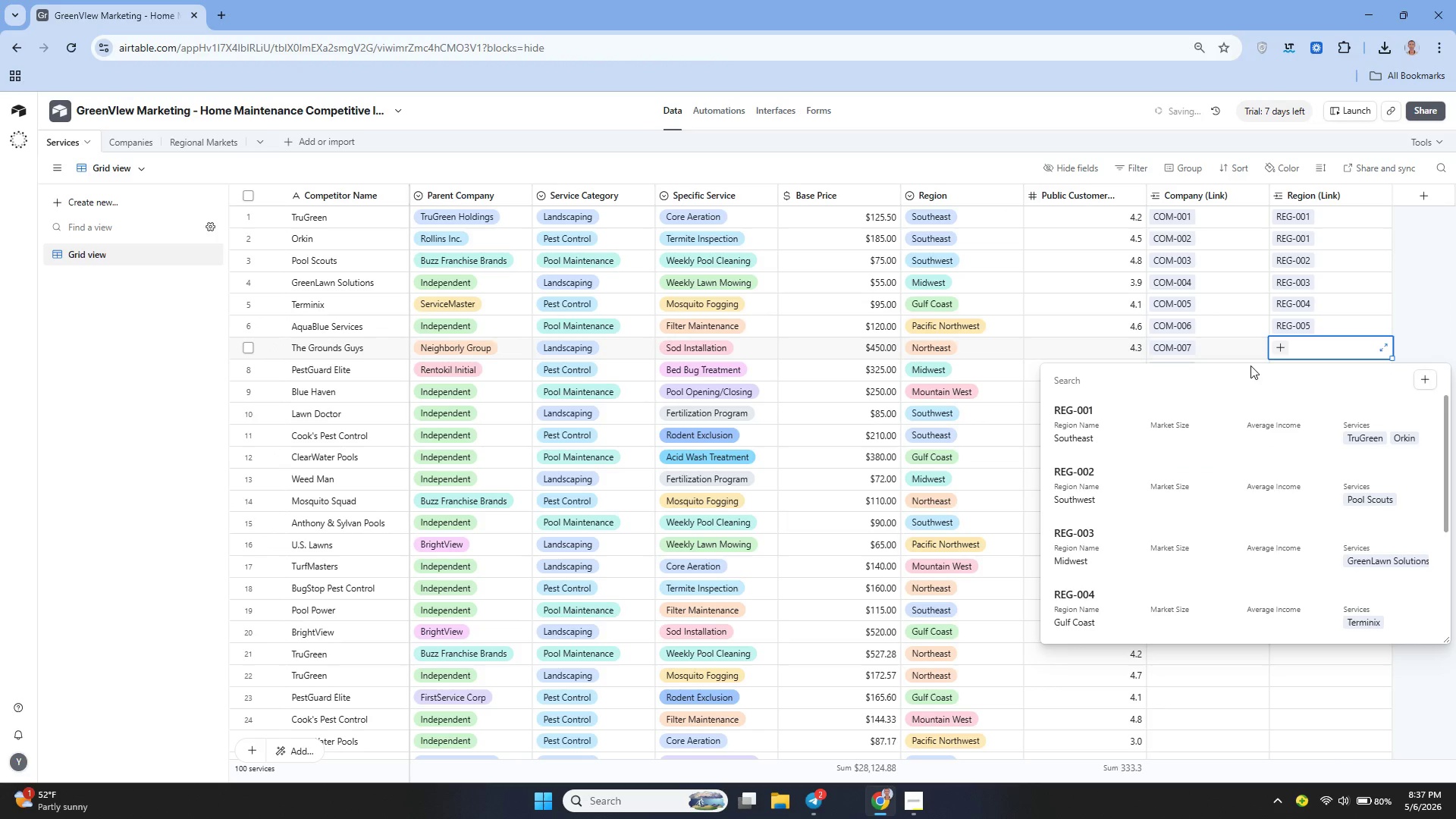 
mouse_move([1138, 512])
 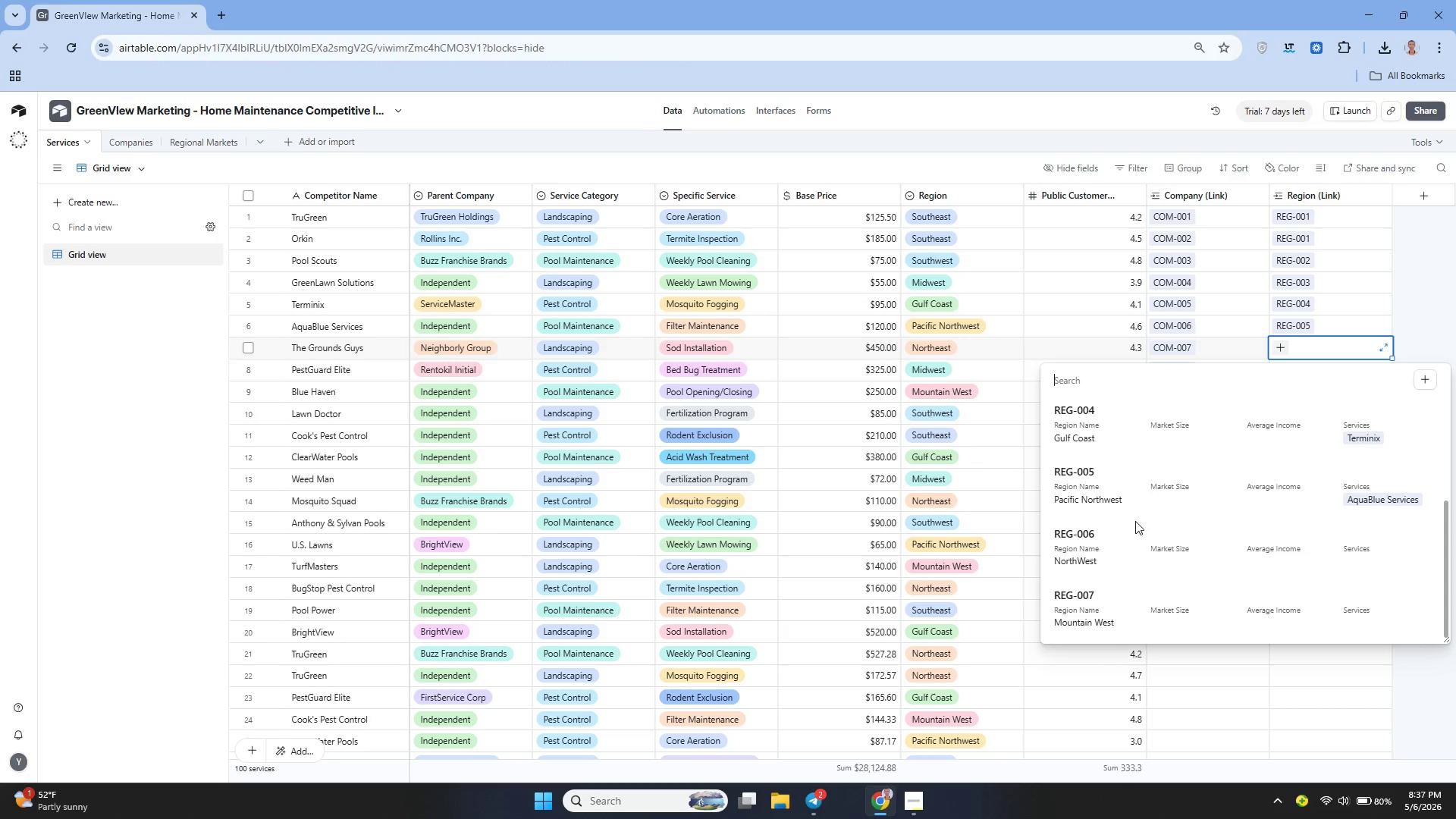 
left_click([1100, 548])
 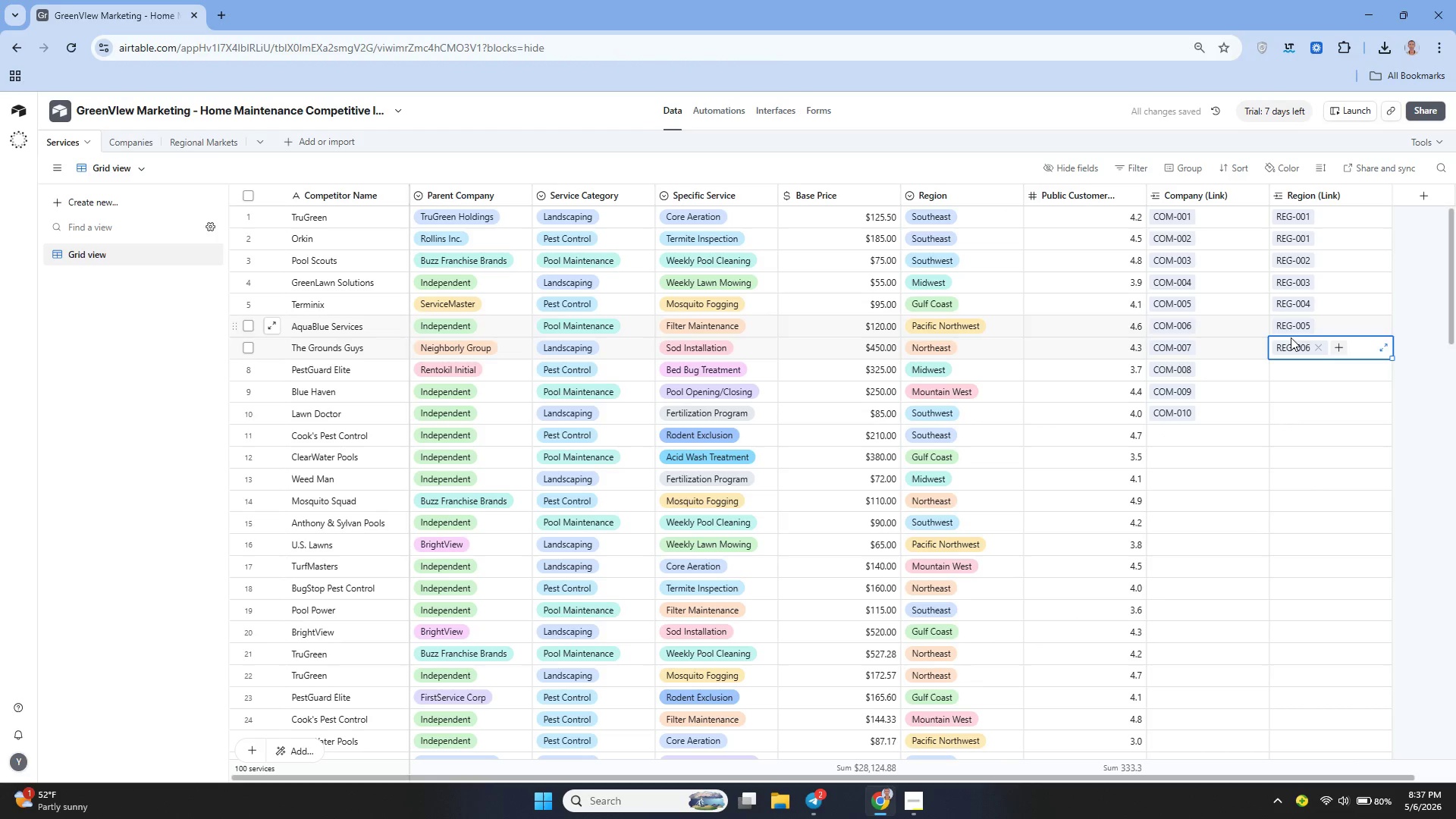 
left_click([1320, 347])
 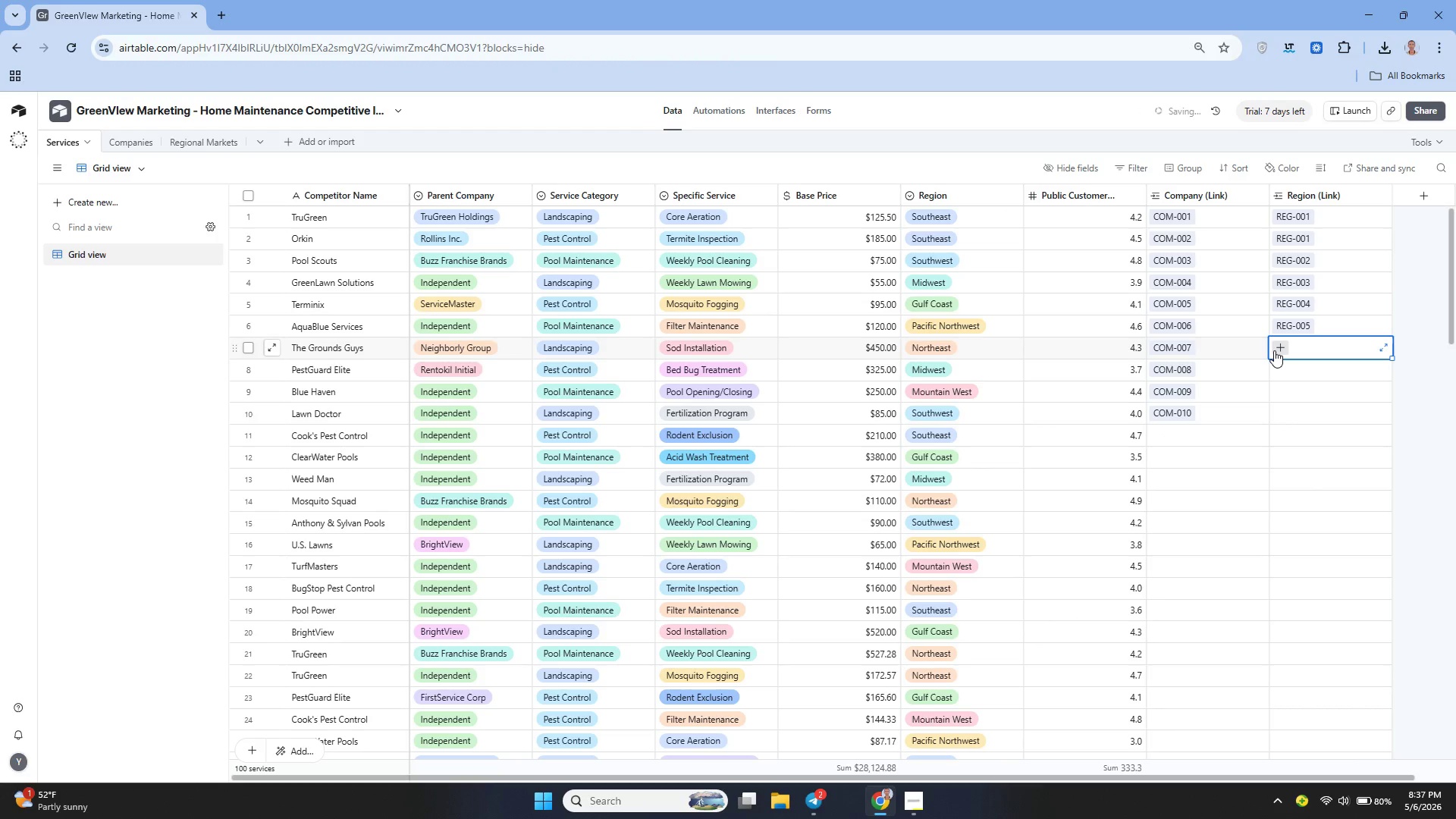 
left_click([1278, 350])
 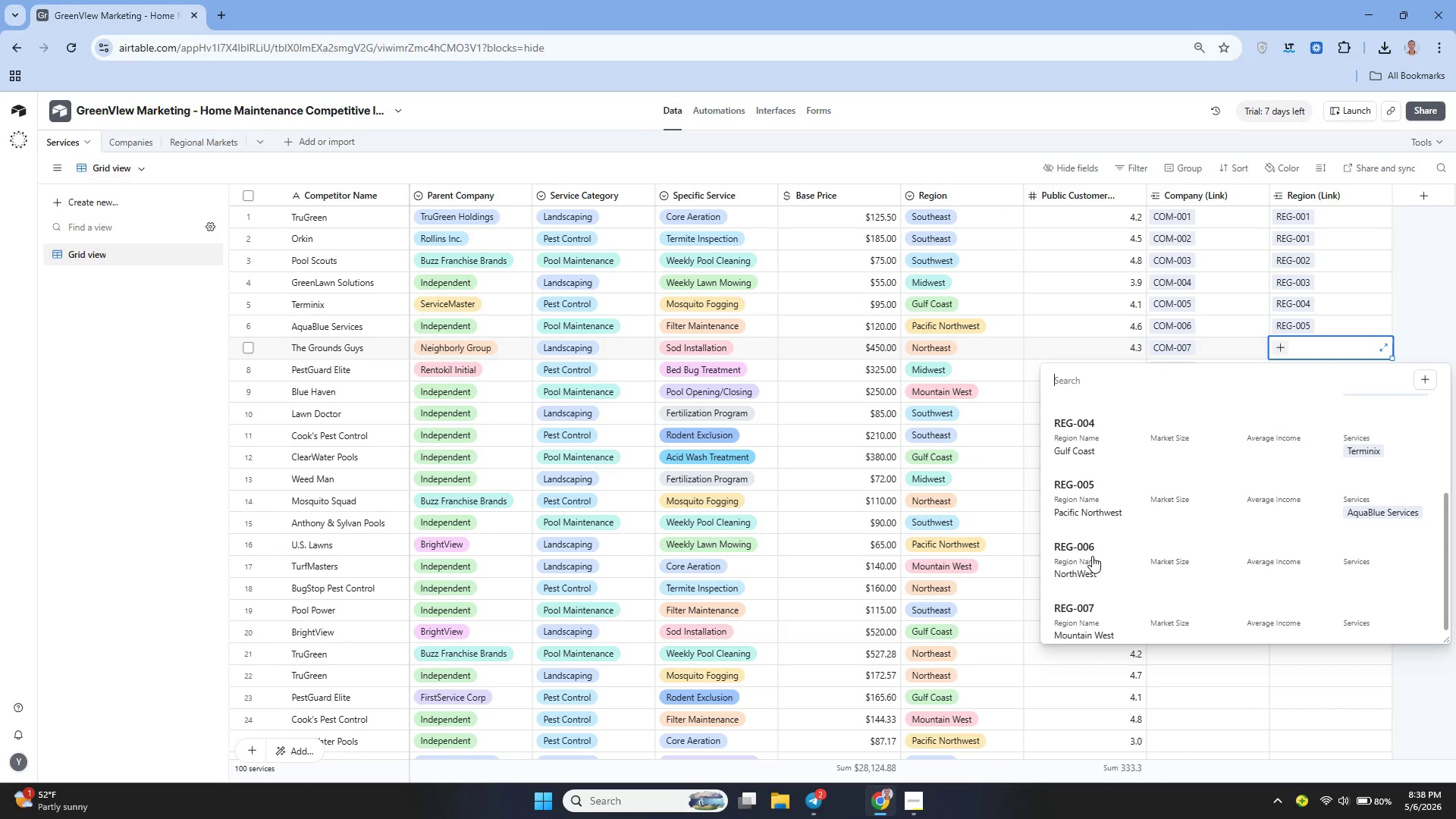 
wait(21.55)
 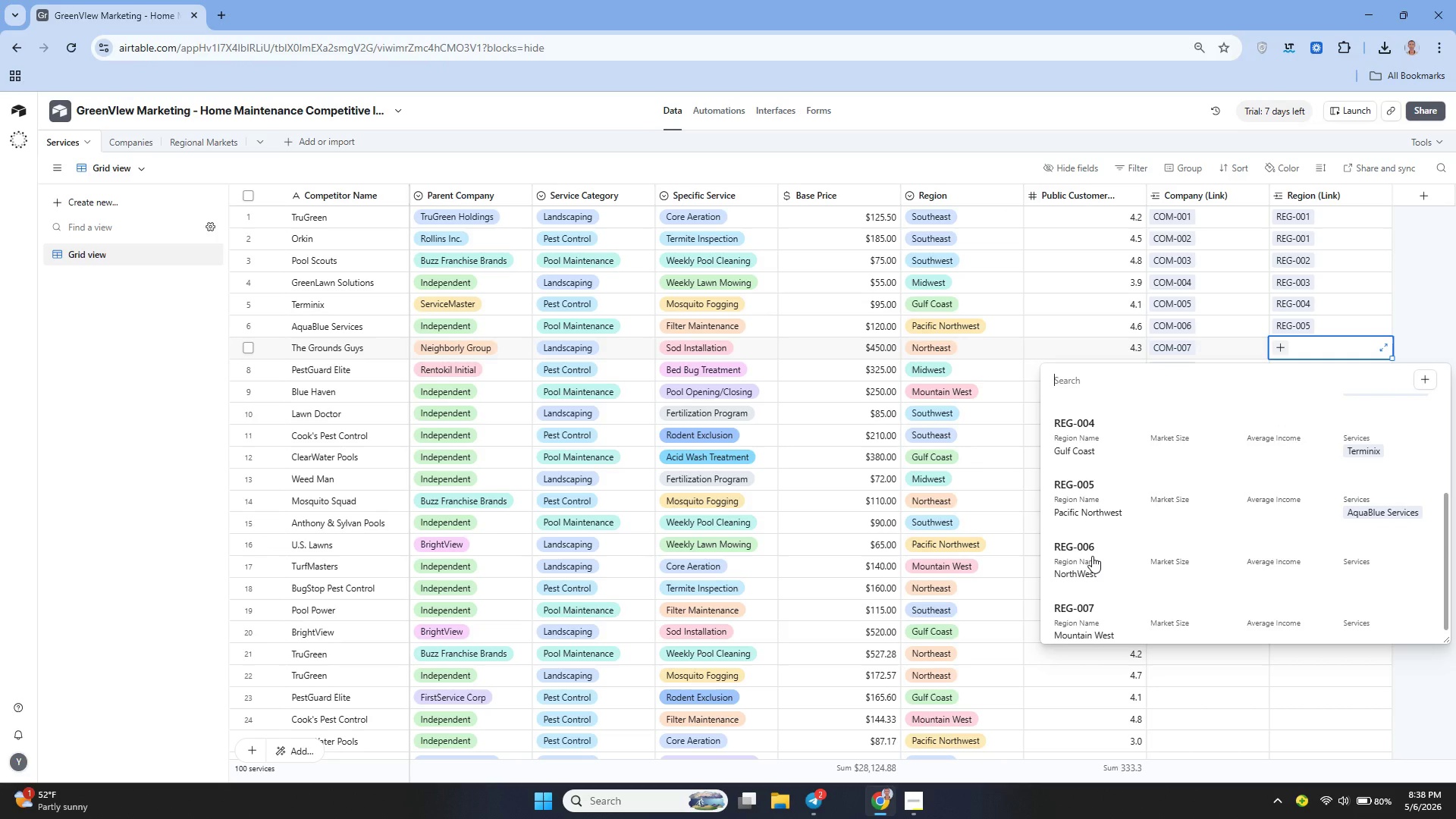 
left_click([1193, 344])
 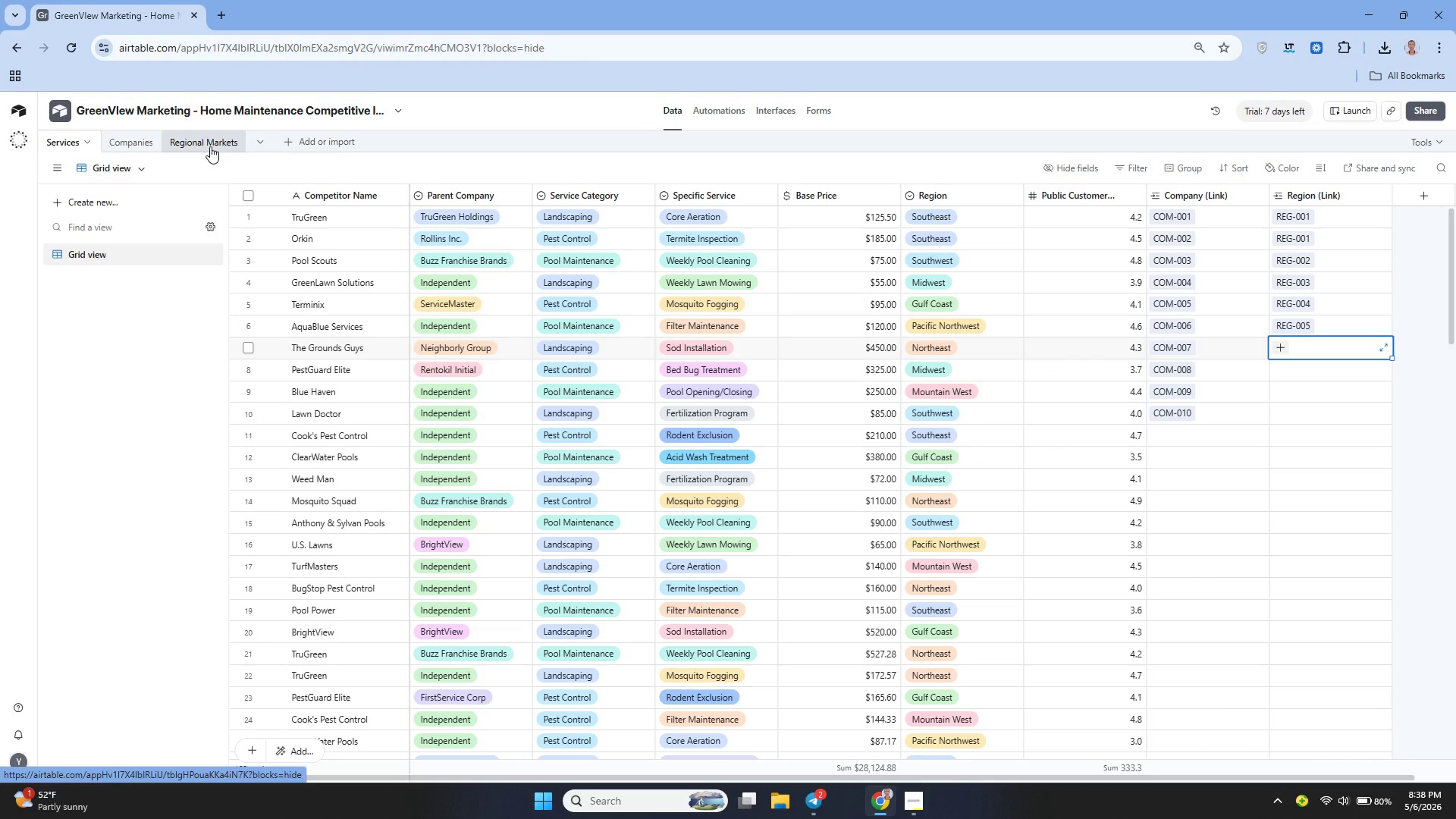 
left_click([210, 146])
 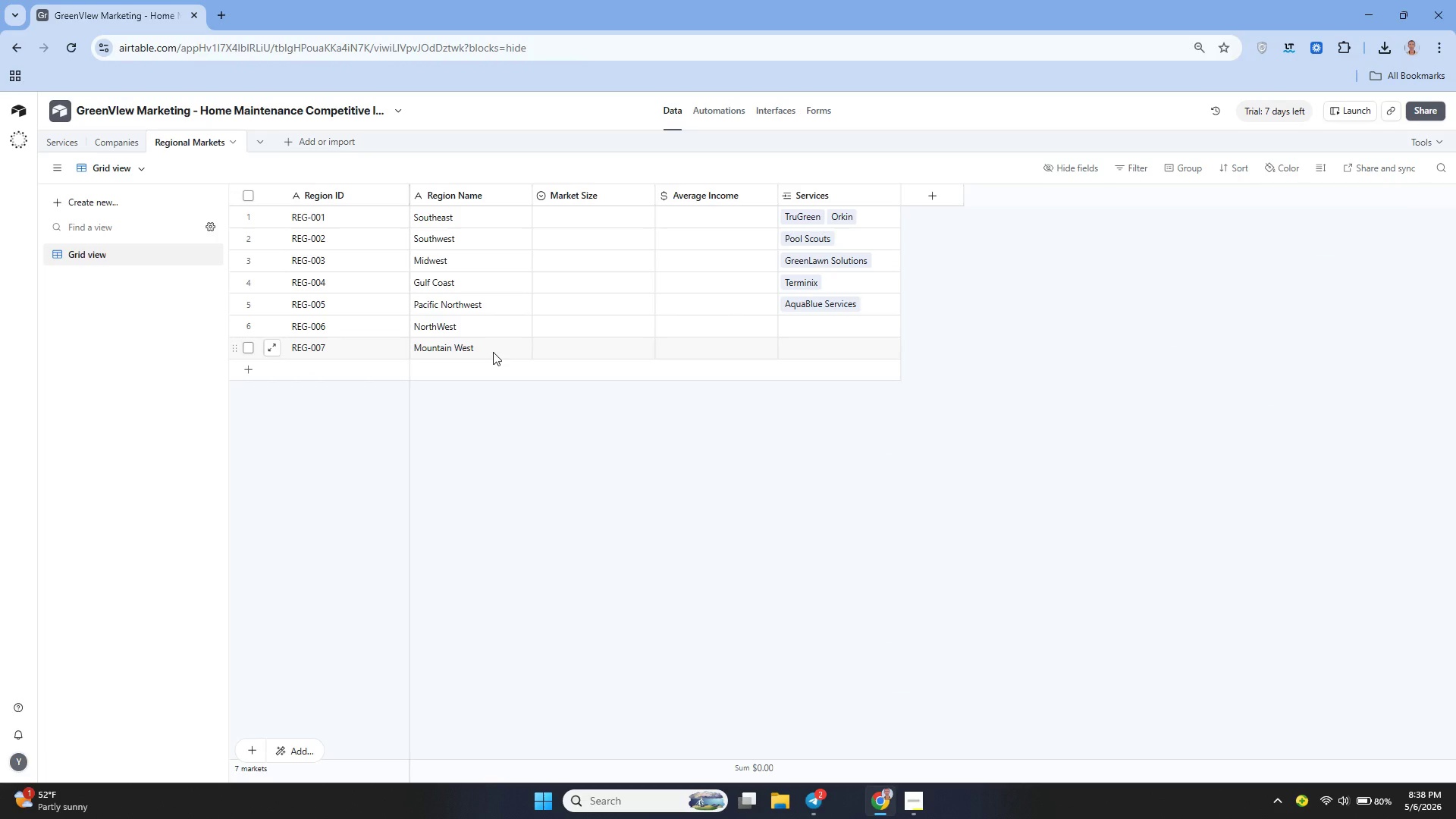 
wait(5.7)
 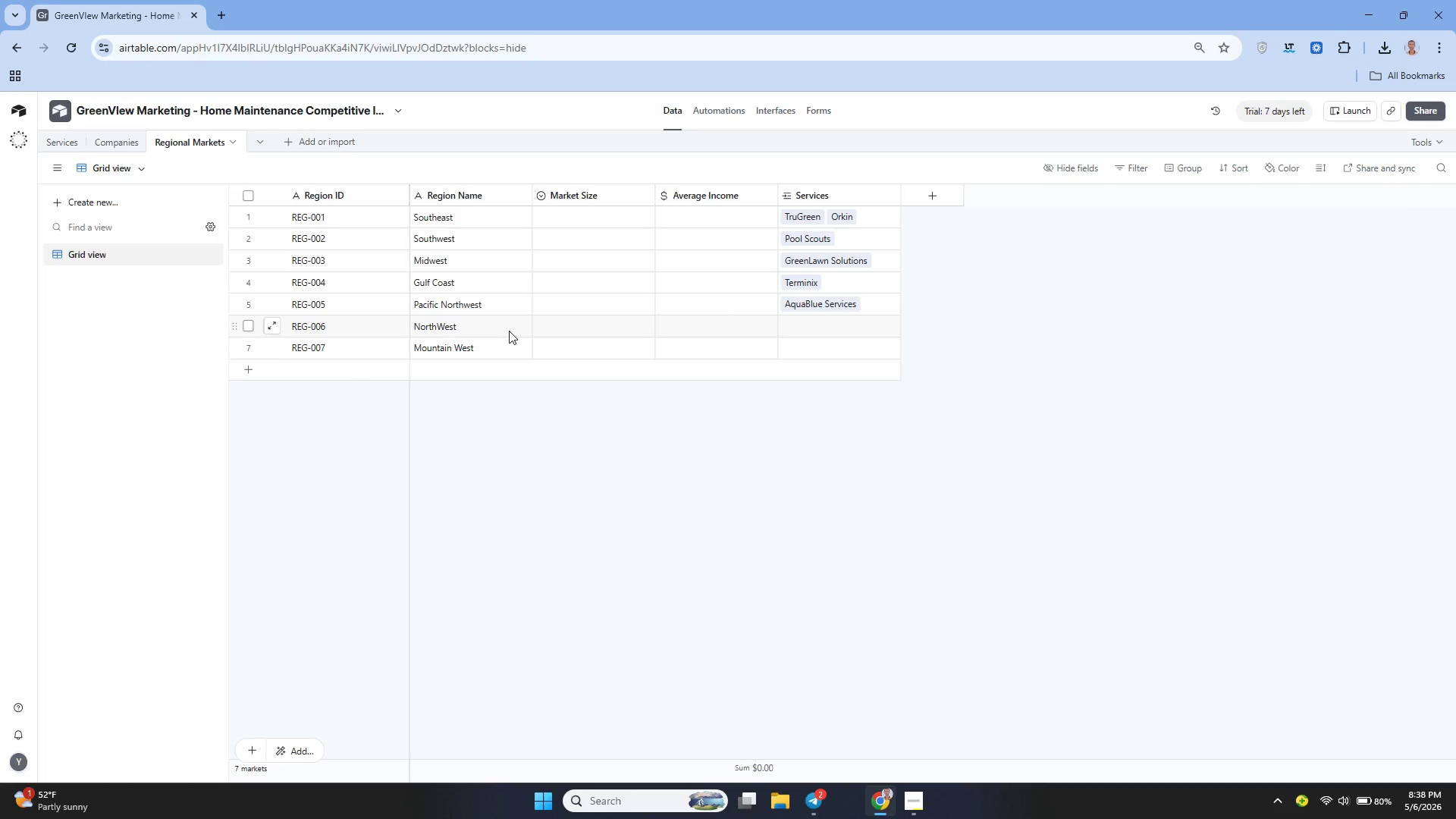 
left_click([372, 368])
 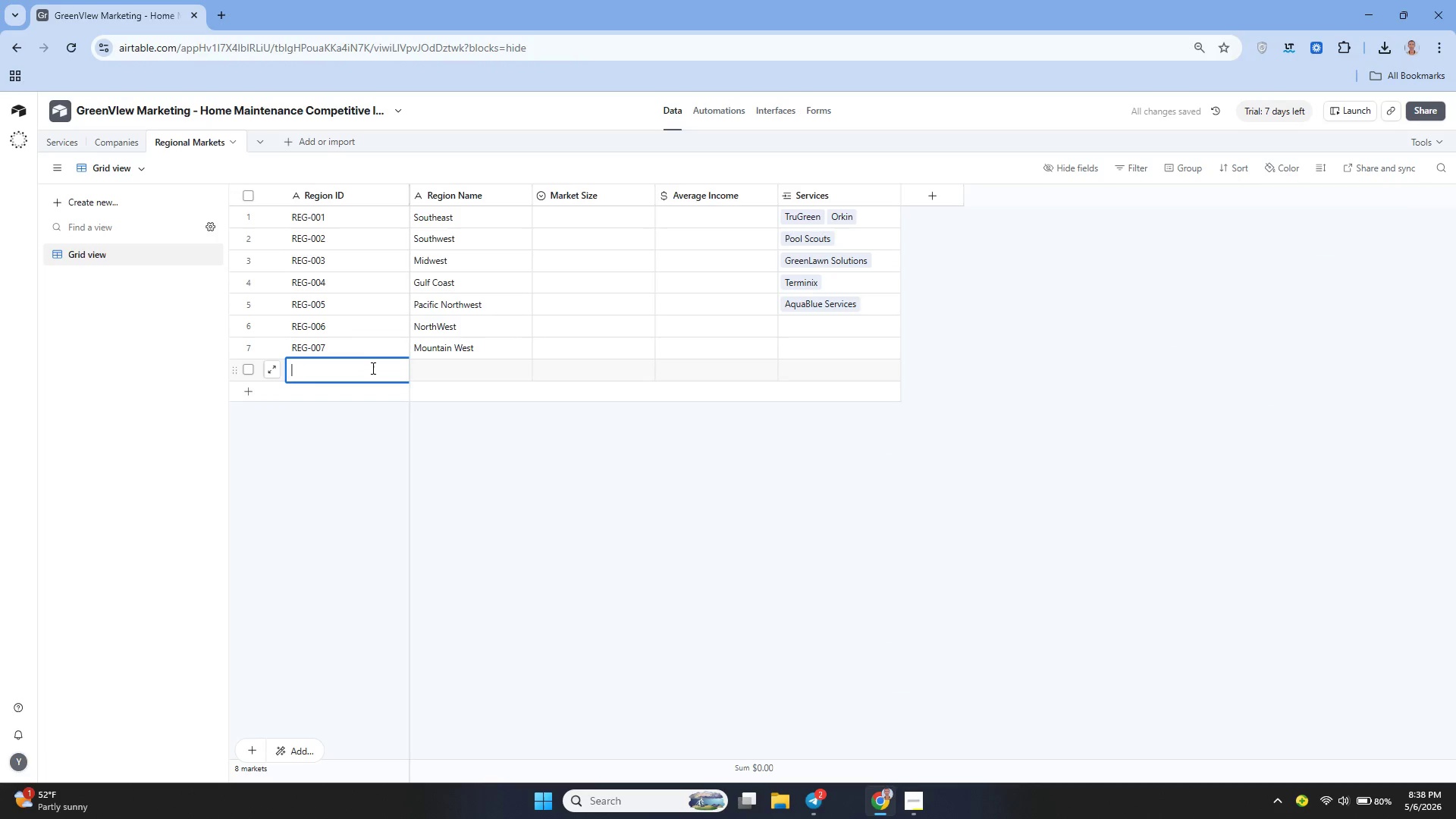 
type(REG-008)
key(Tab)
type(Northes)
key(Backspace)
 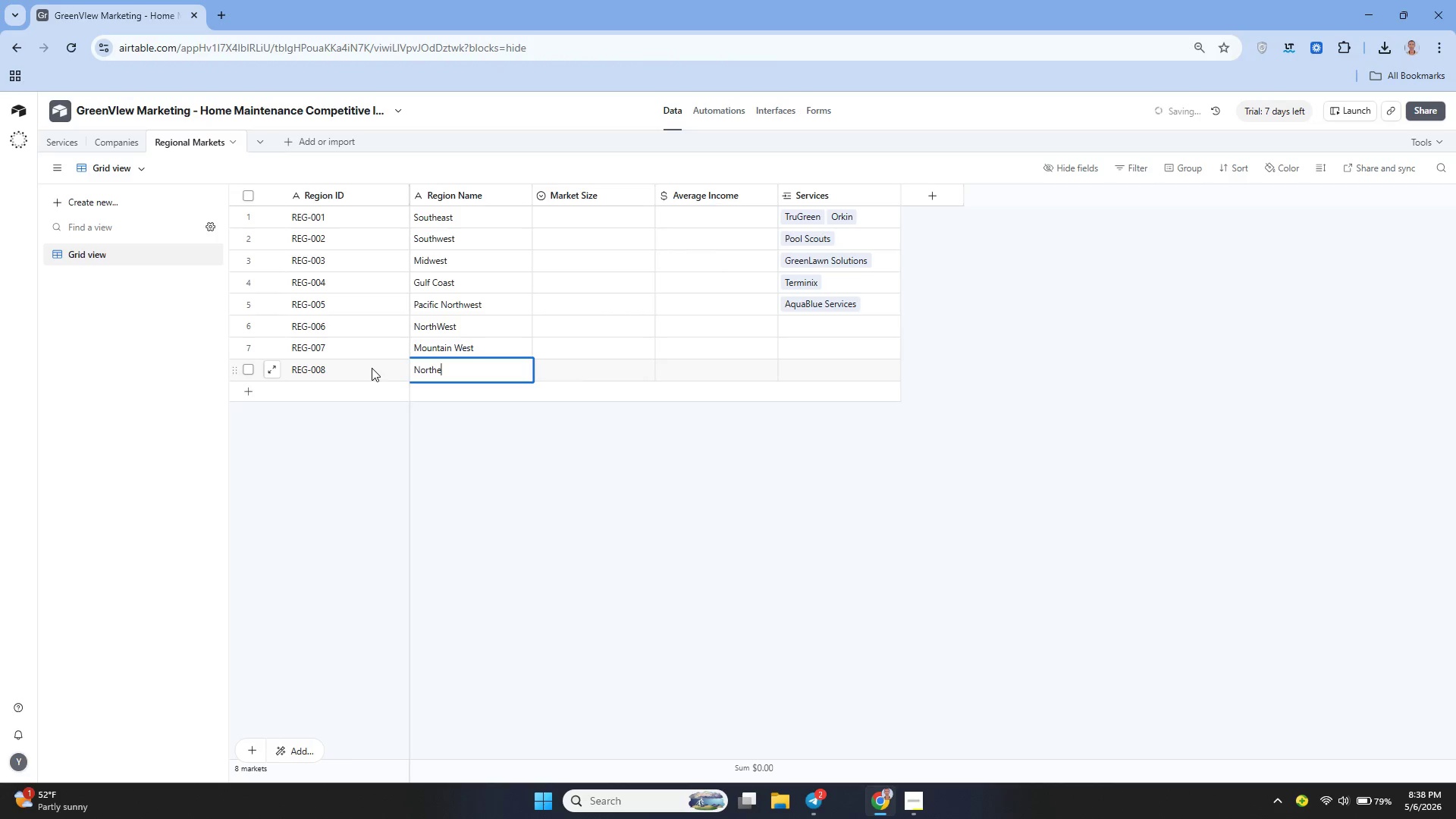 
wait(7.26)
 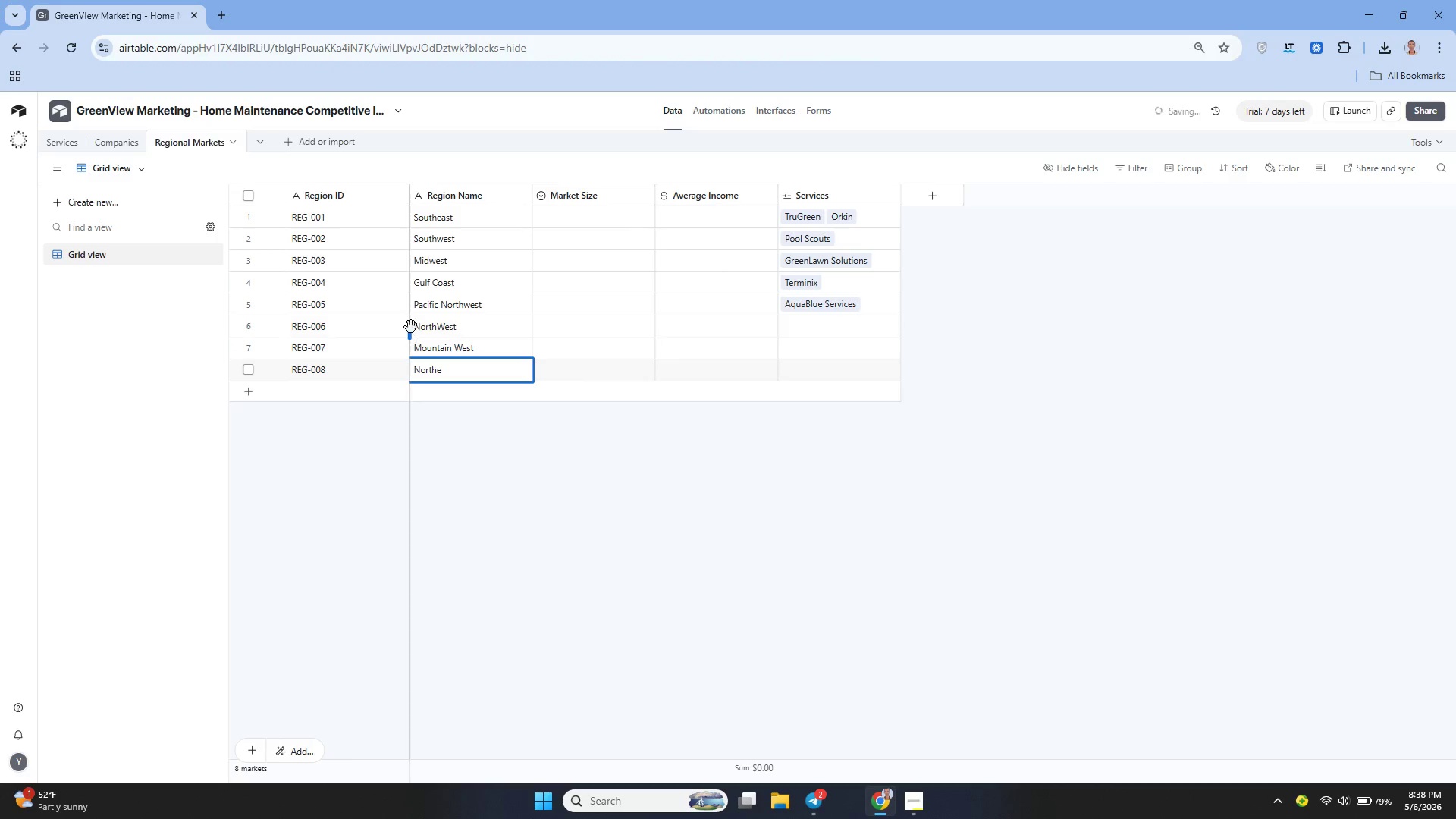 
key(Backspace)
 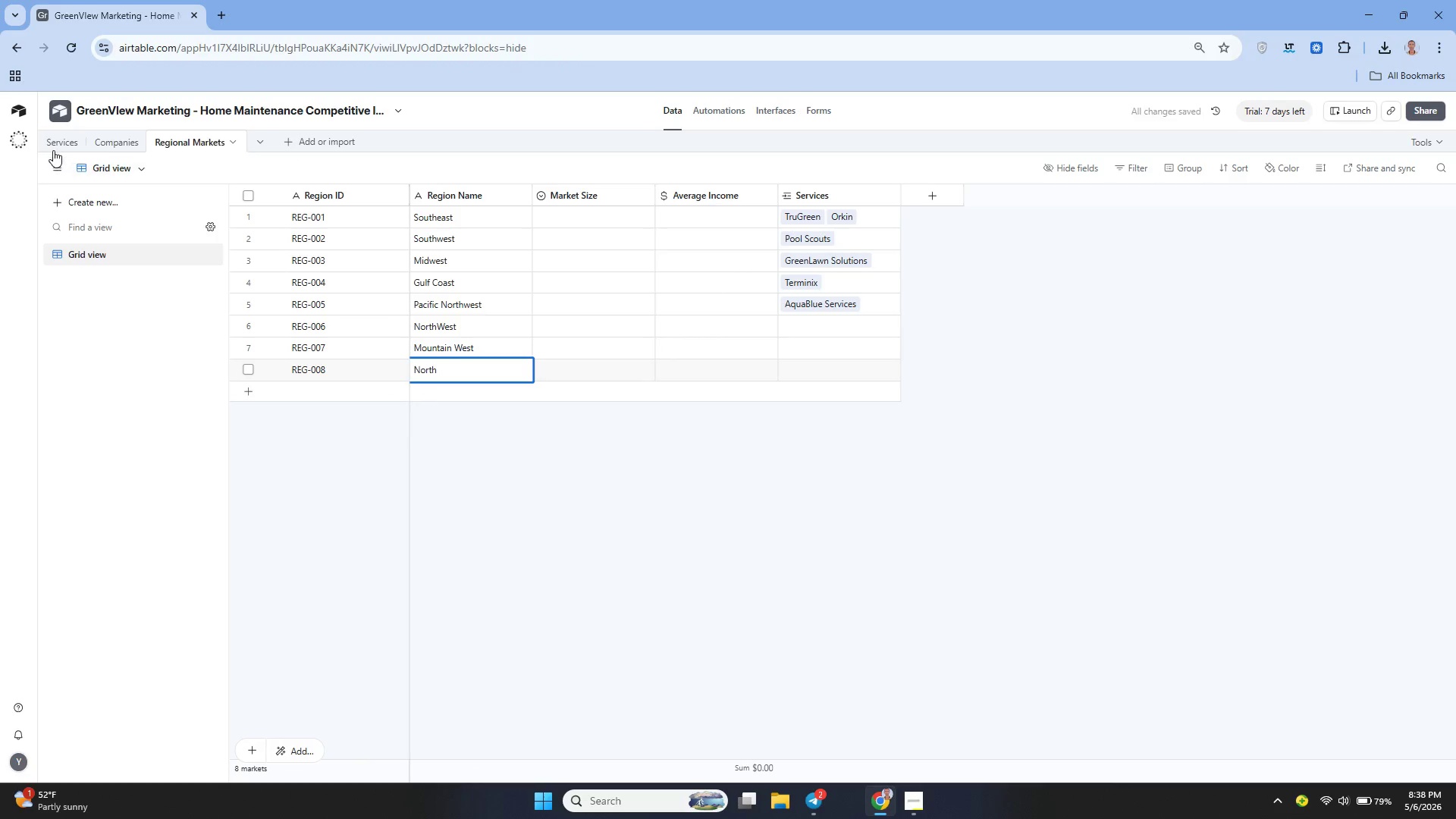 
left_click([57, 140])
 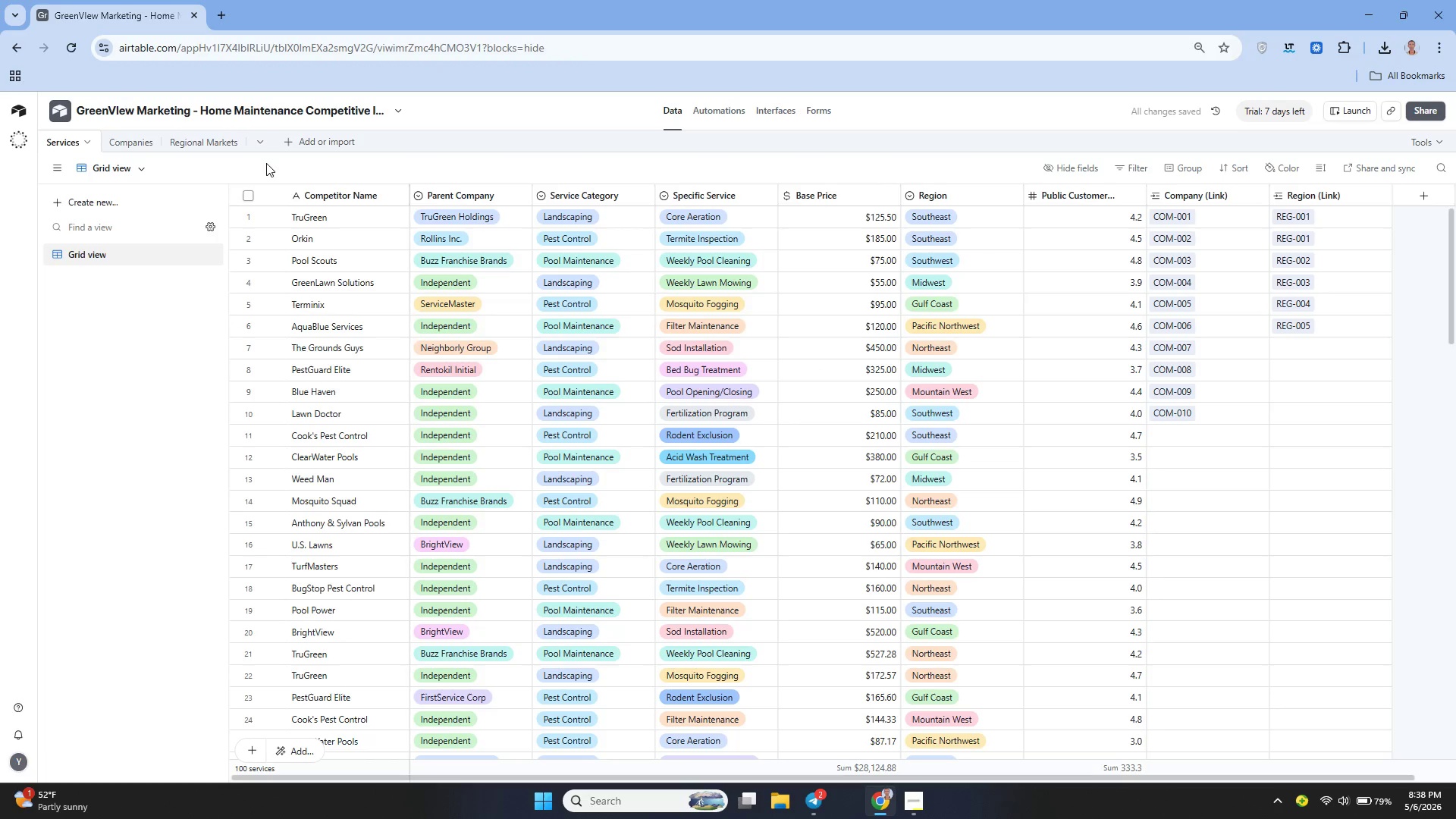 
wait(5.22)
 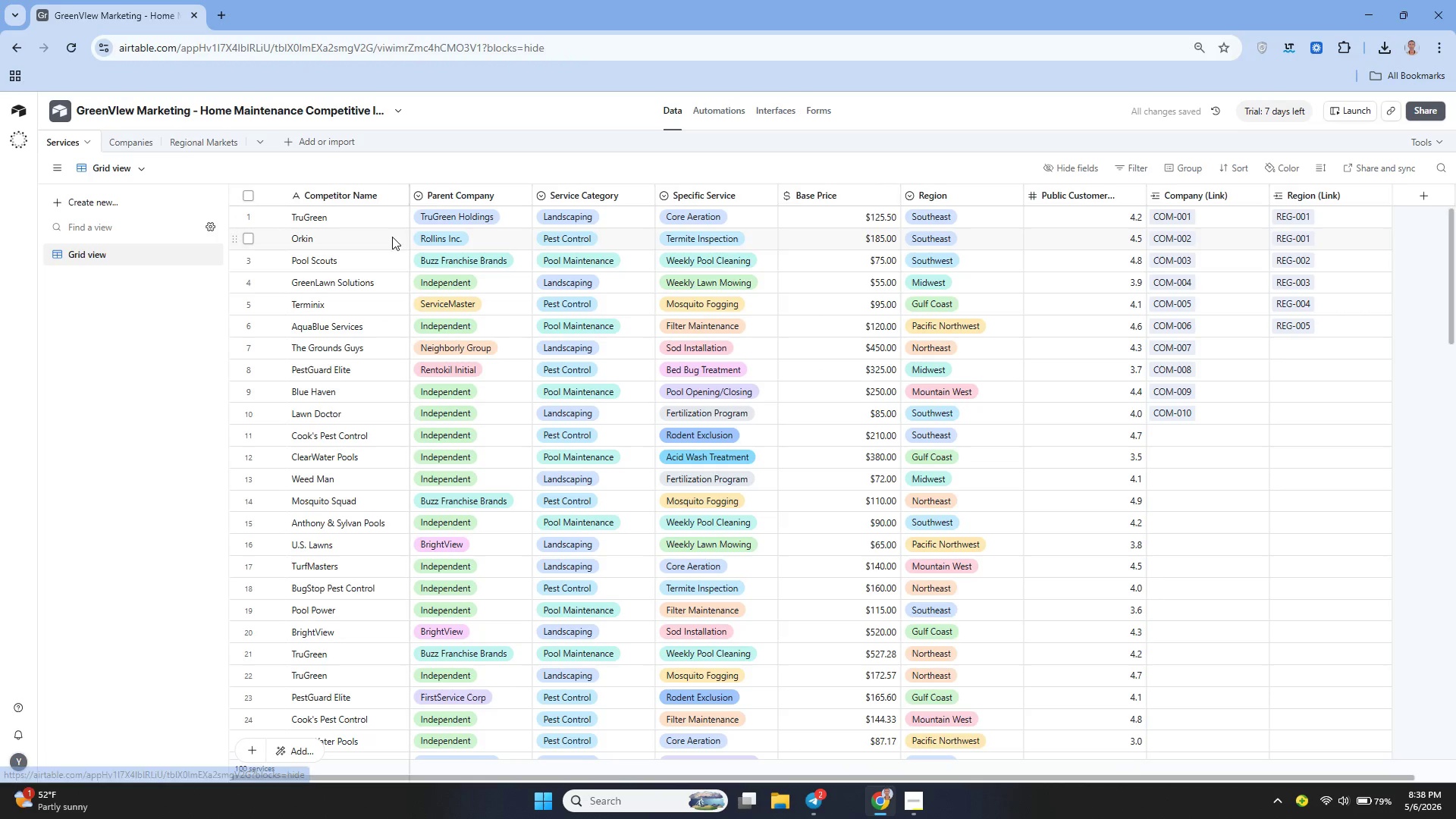 
left_click([204, 143])
 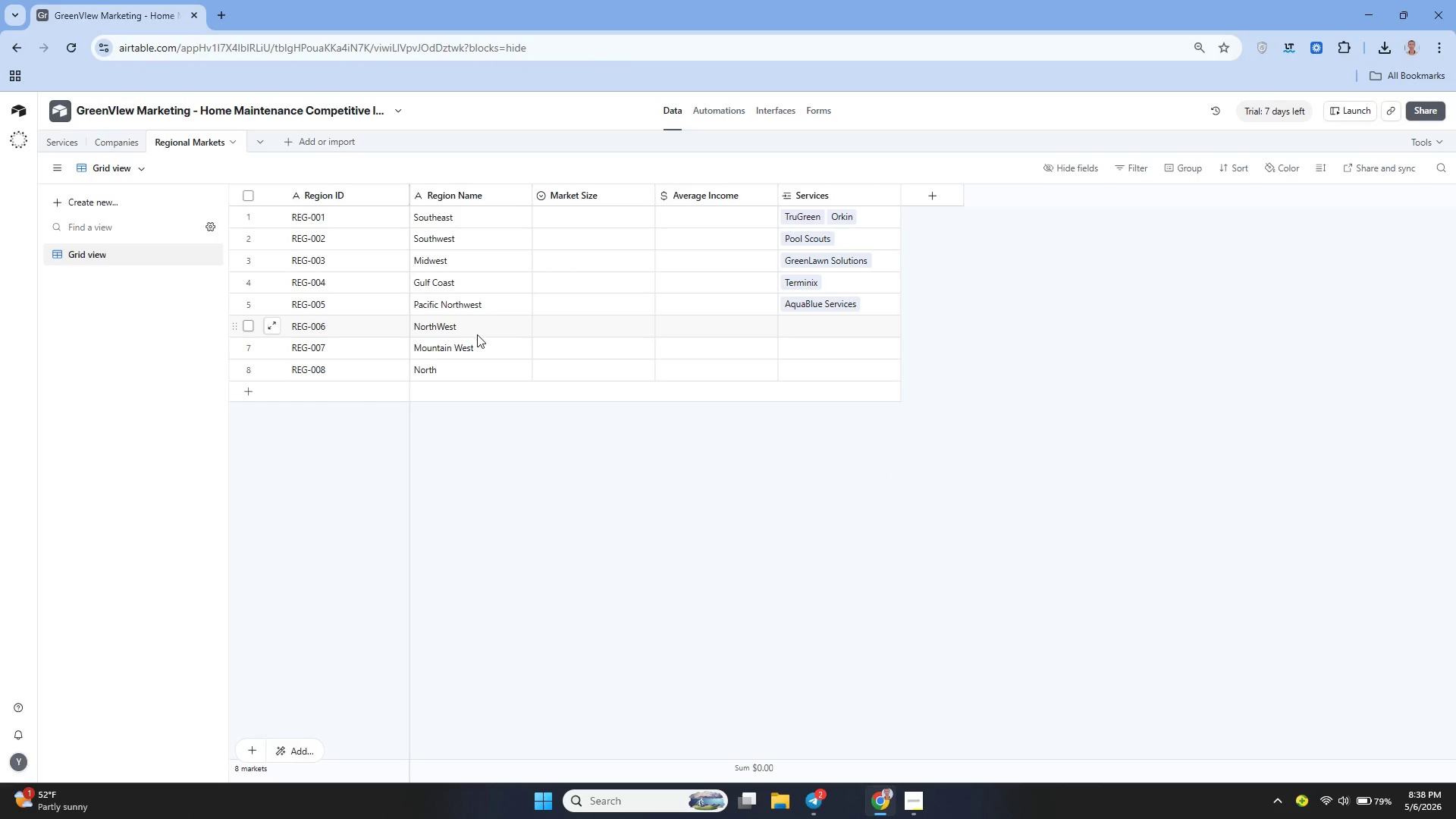 
double_click([461, 329])
 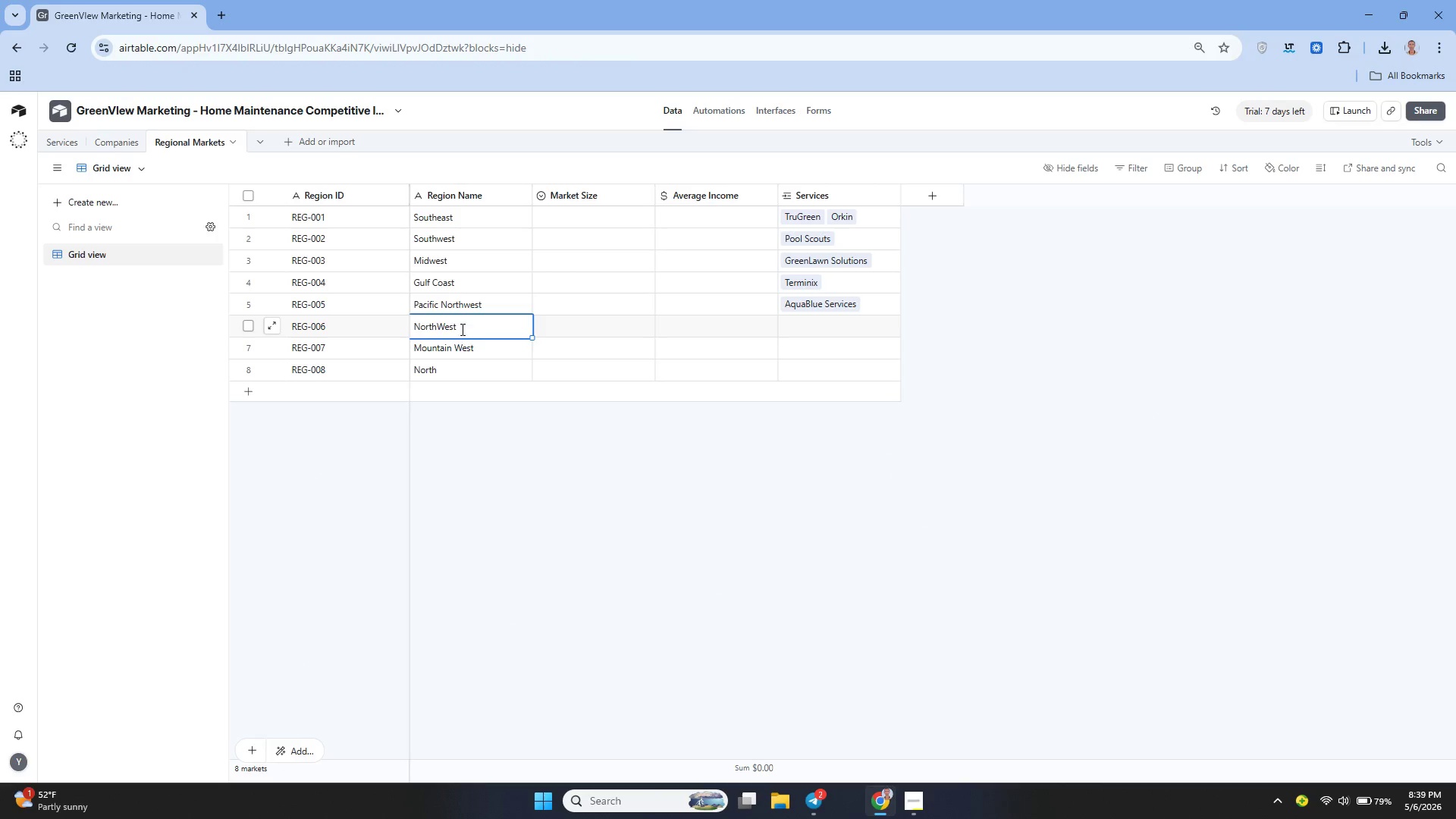 
triple_click([461, 329])
 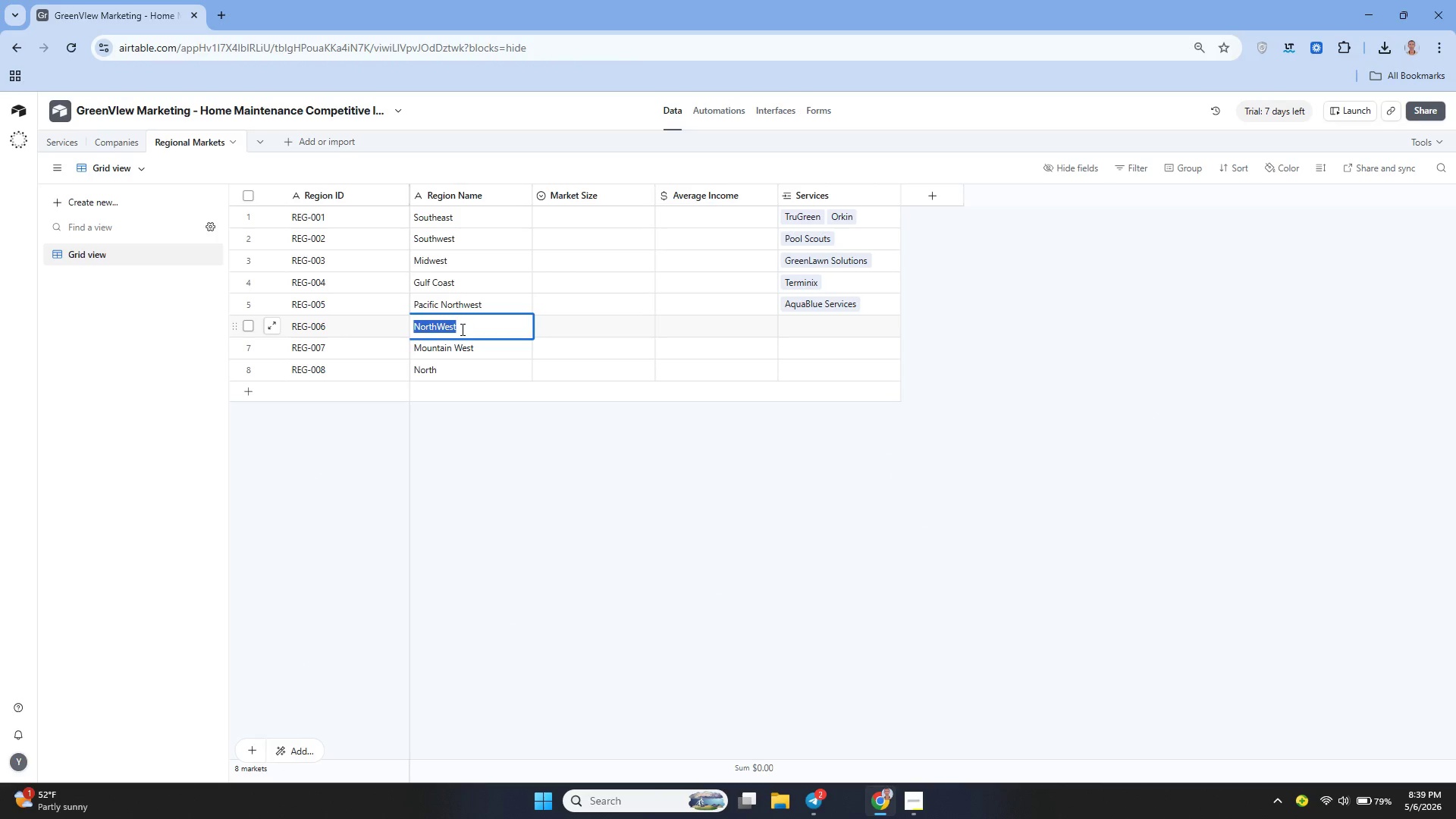 
key(ArrowLeft)
 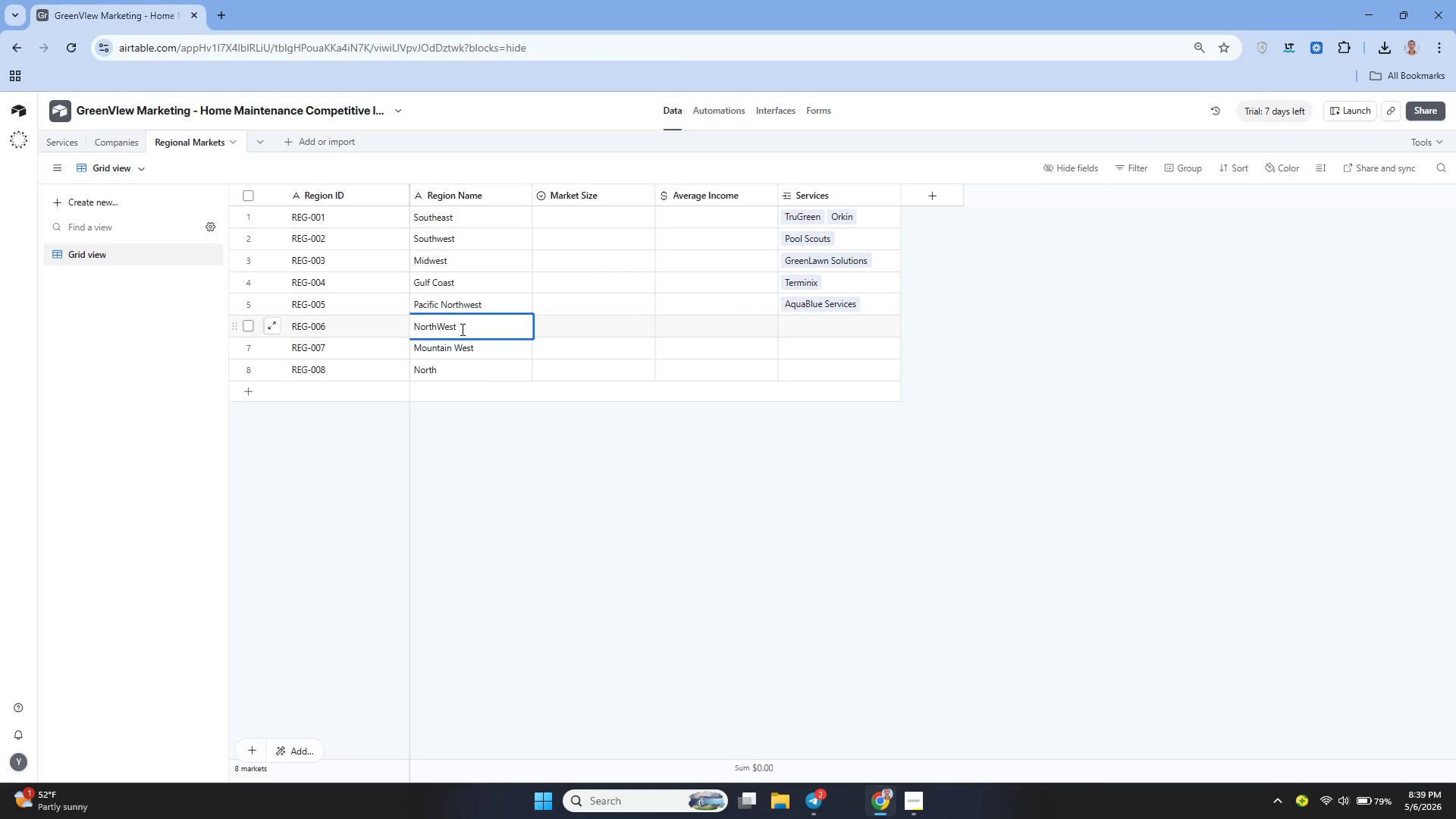 
key(ArrowRight)
 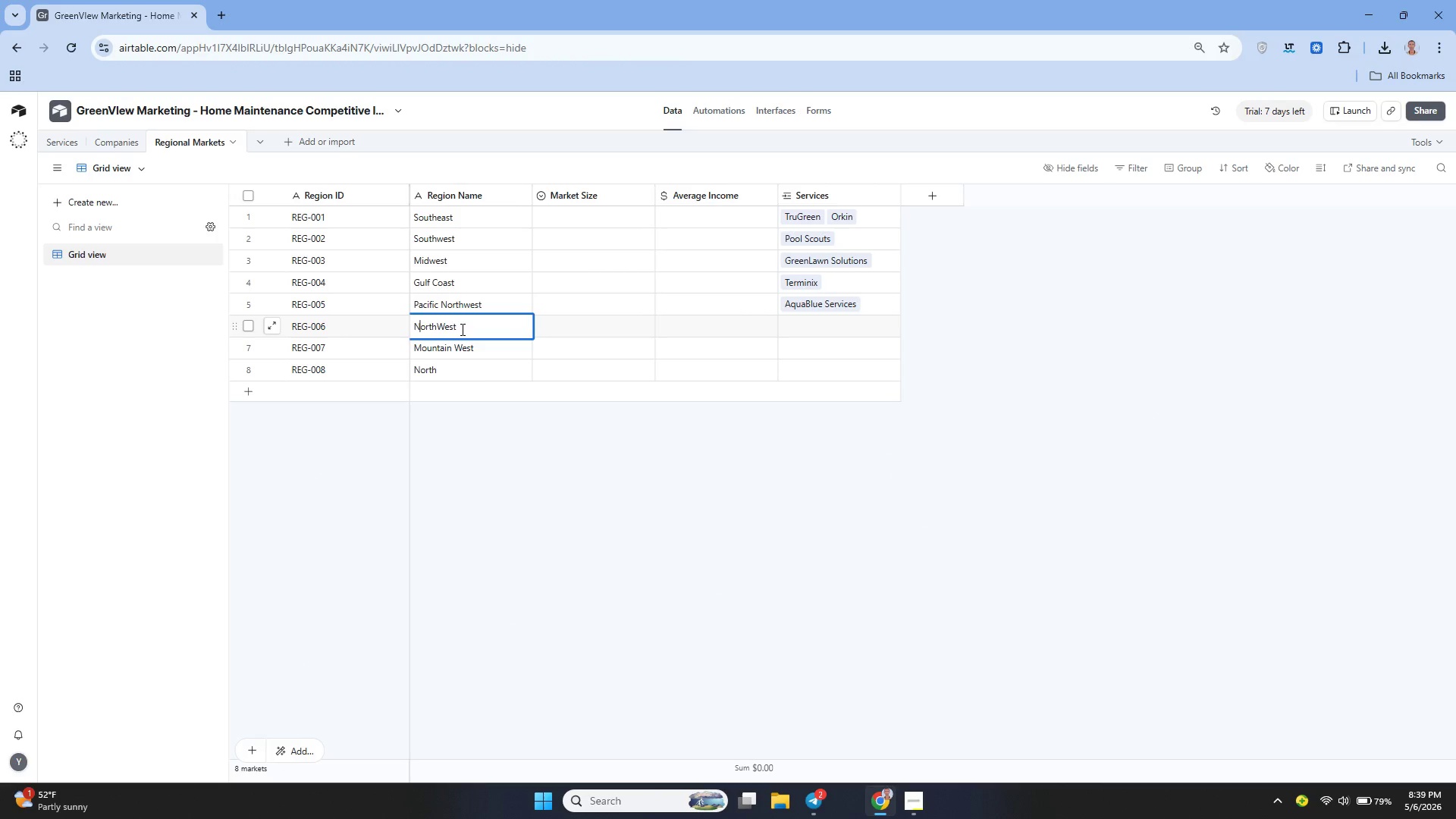 
key(ArrowRight)
 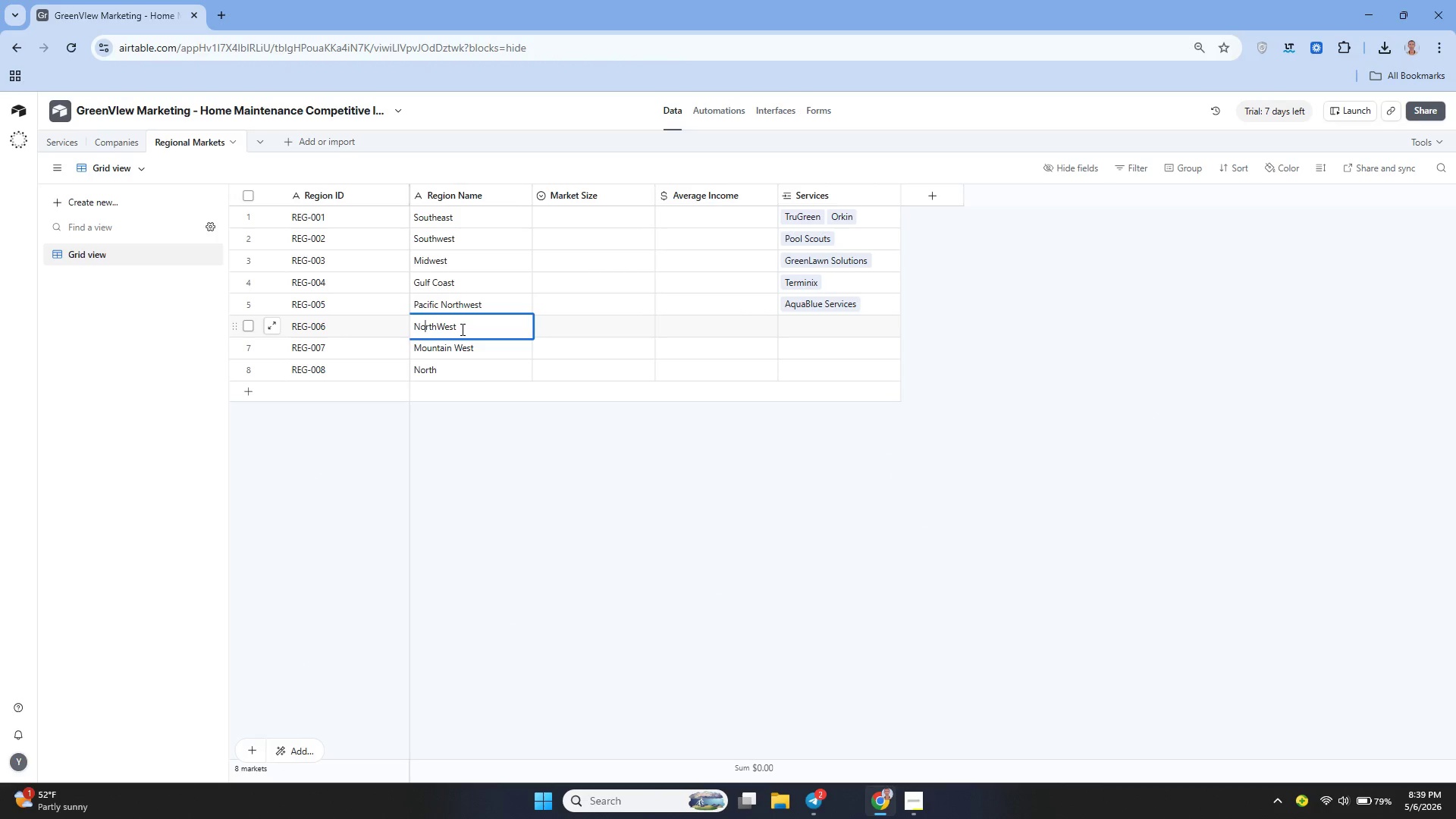 
key(ArrowRight)
 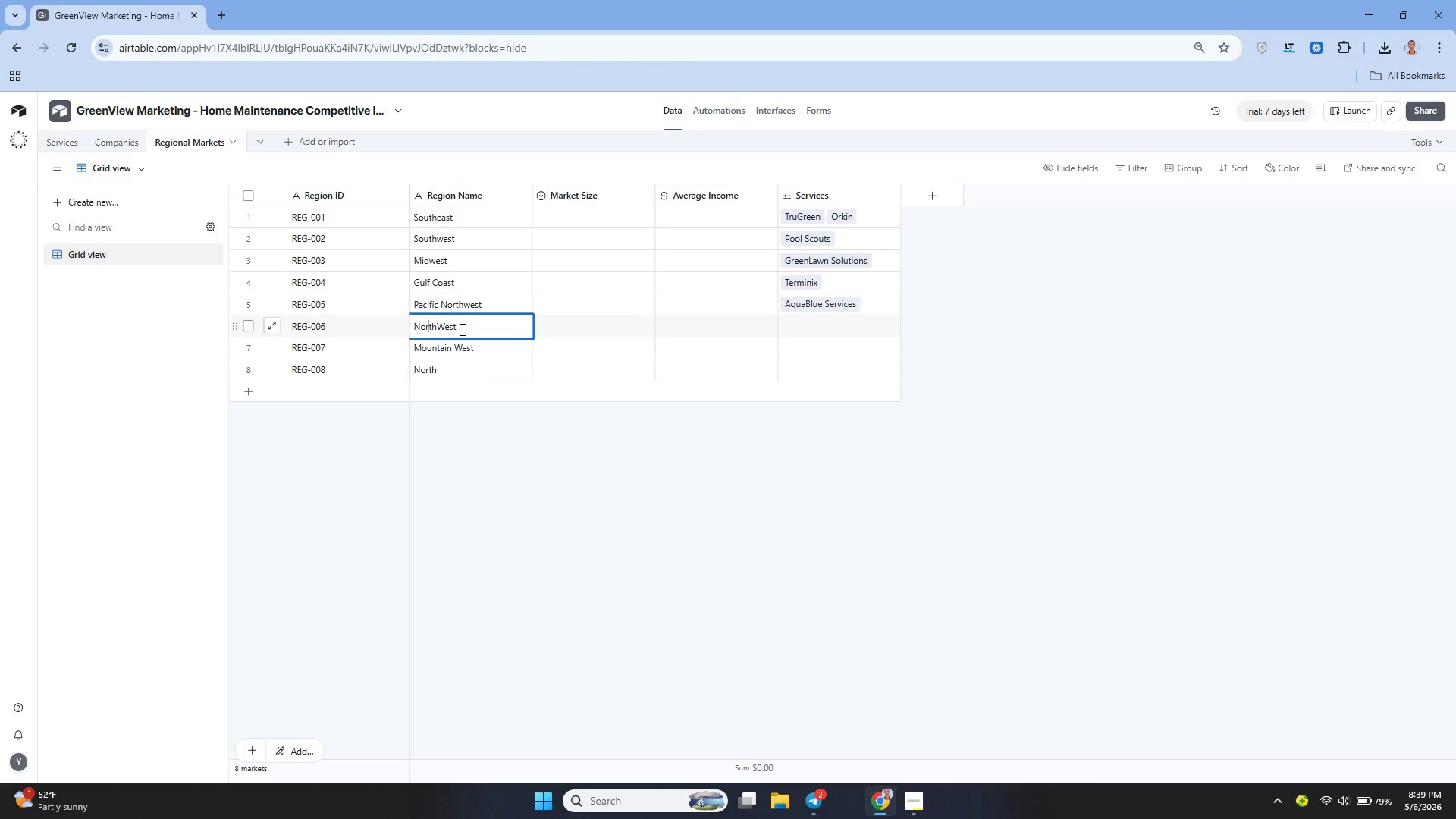 
key(ArrowRight)
 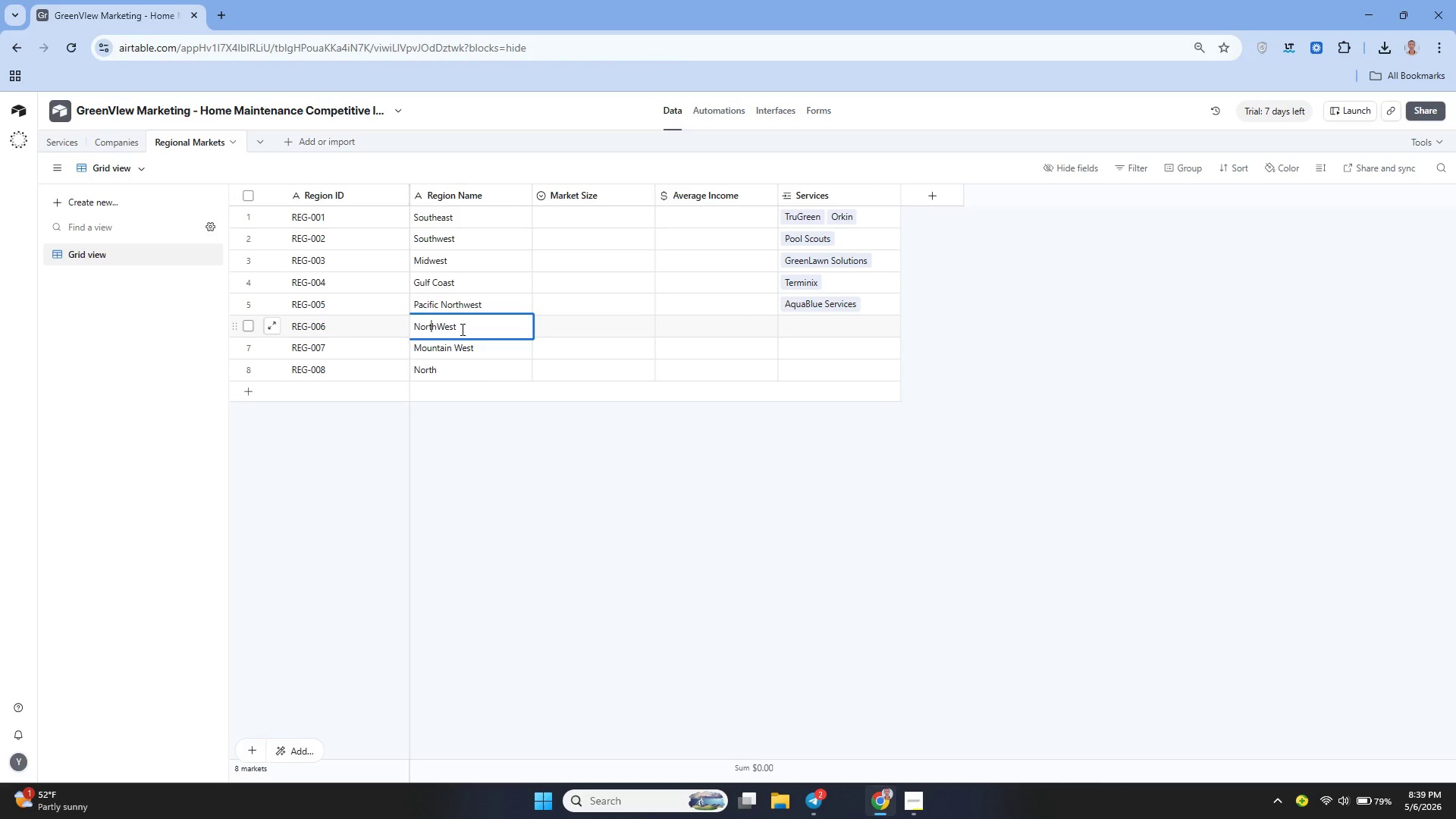 
key(ArrowRight)
 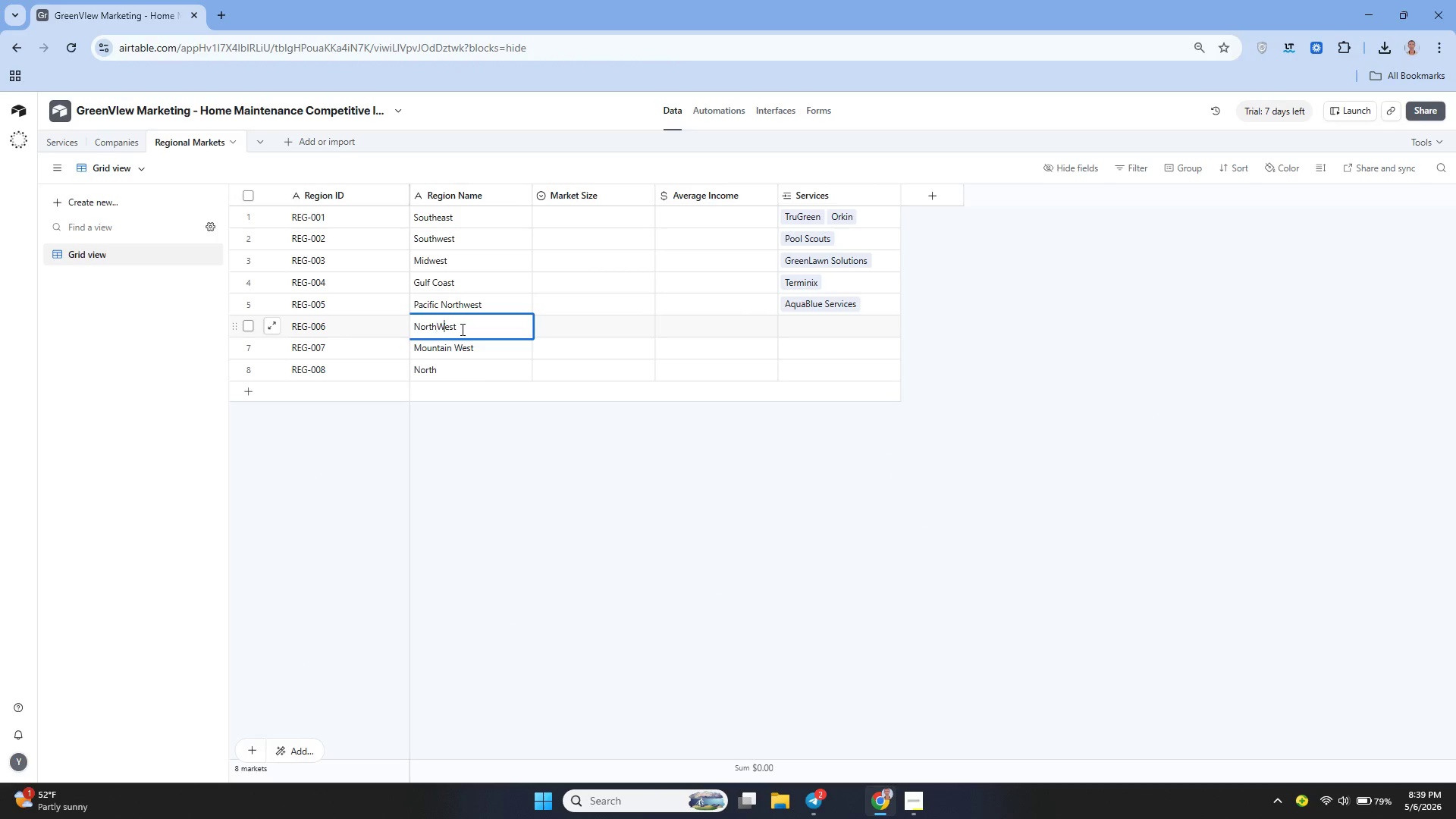 
key(ArrowRight)
 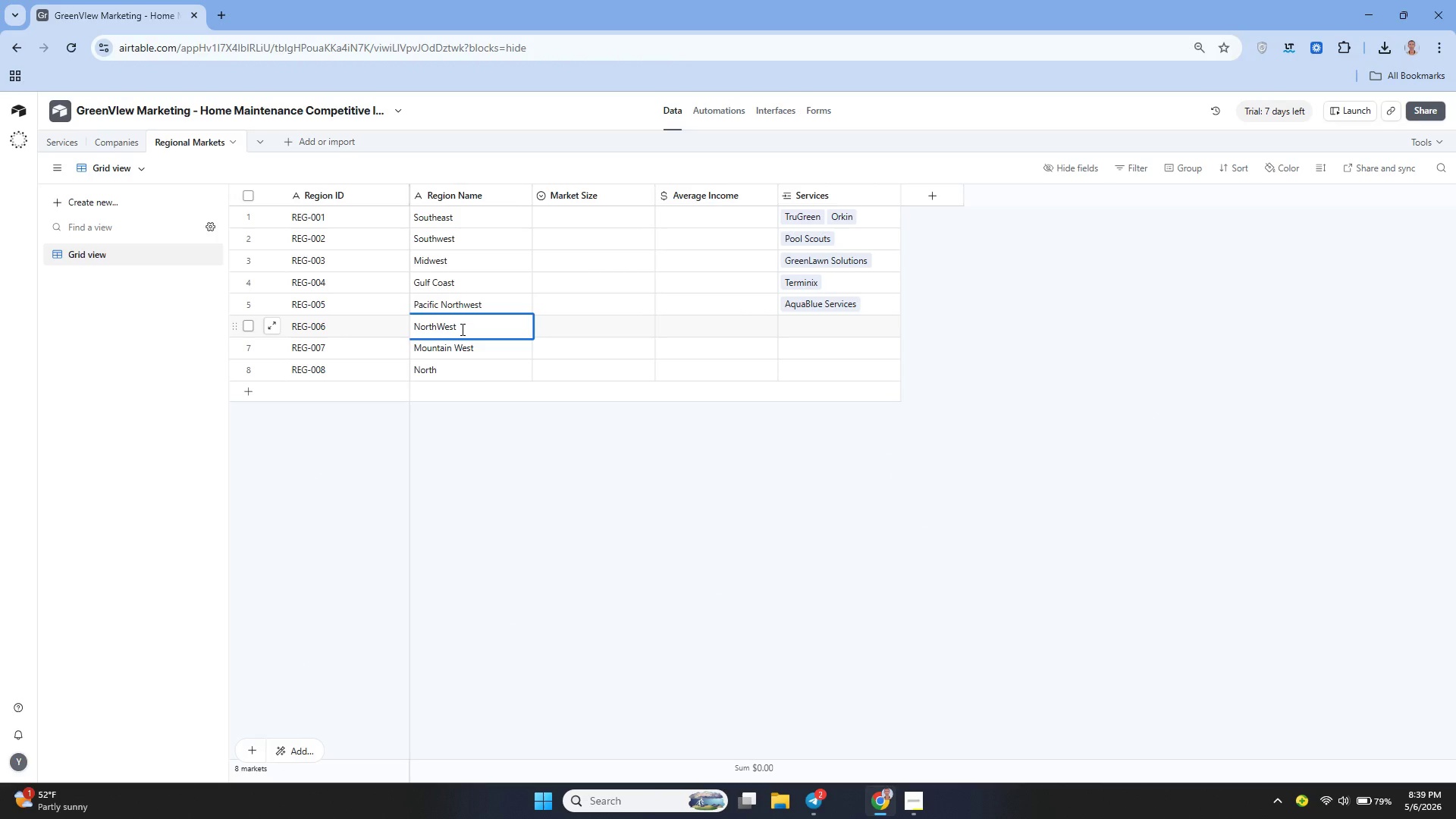 
key(Backspace)
 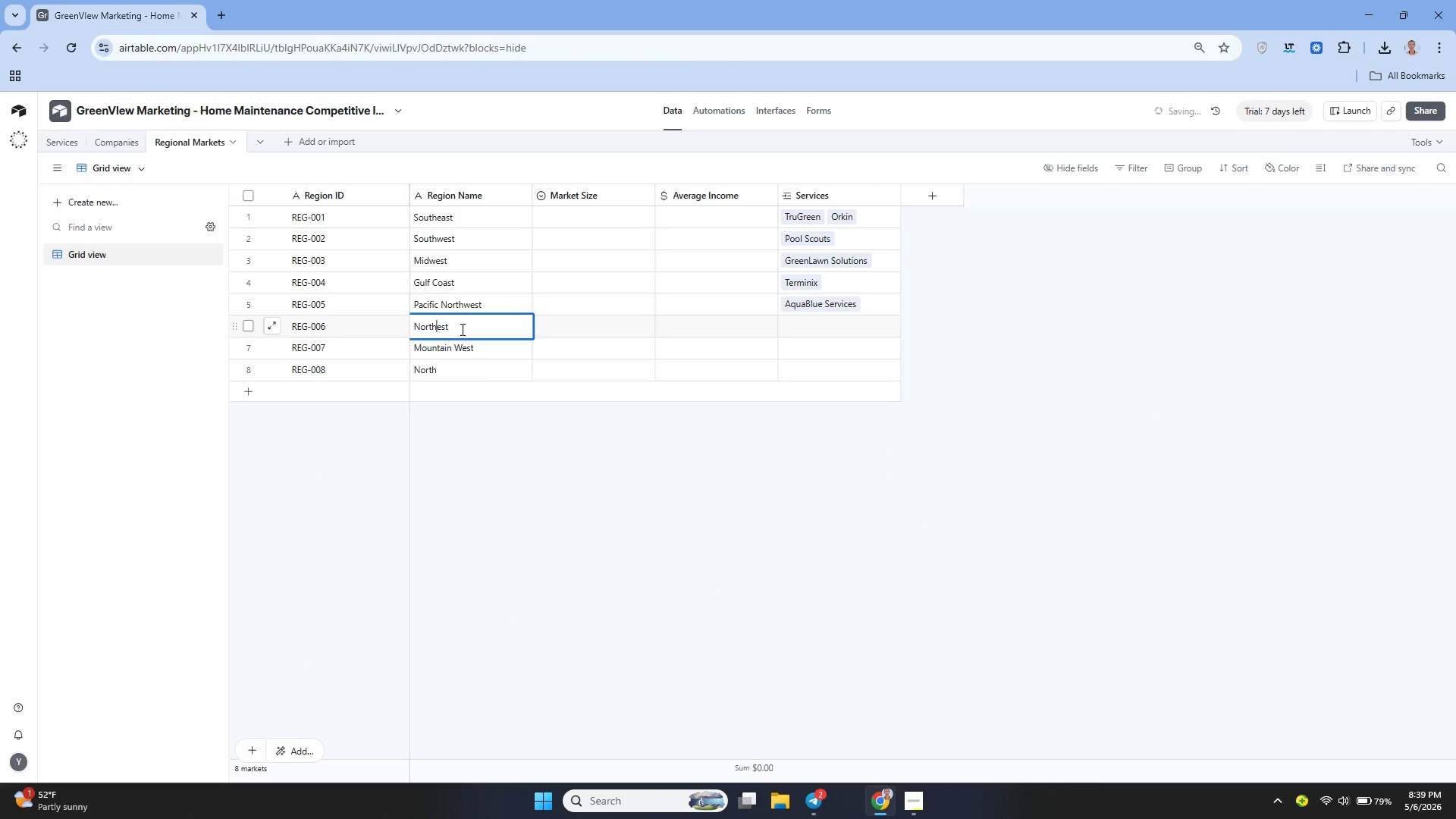 
key(W)
 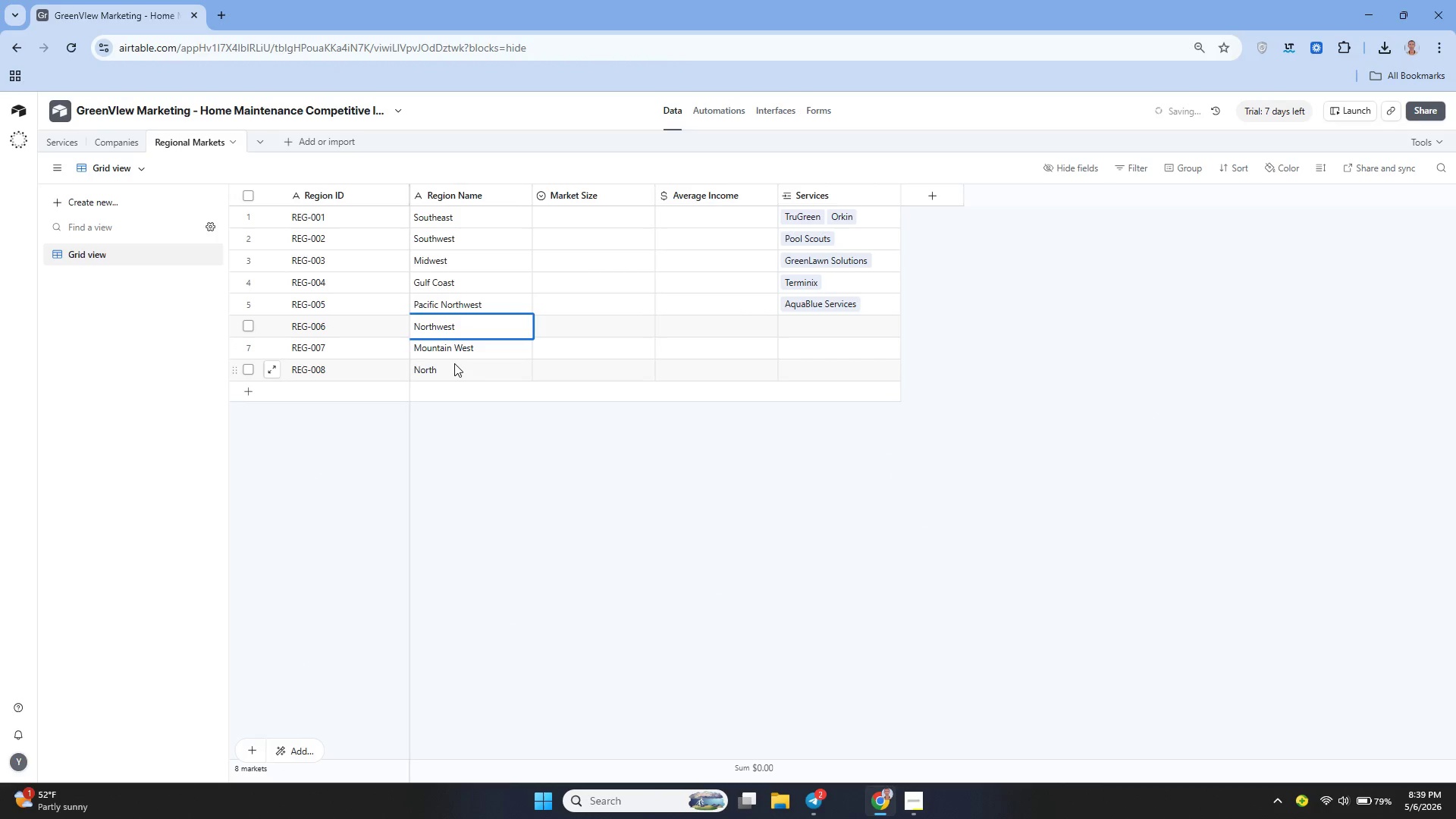 
left_click([454, 364])
 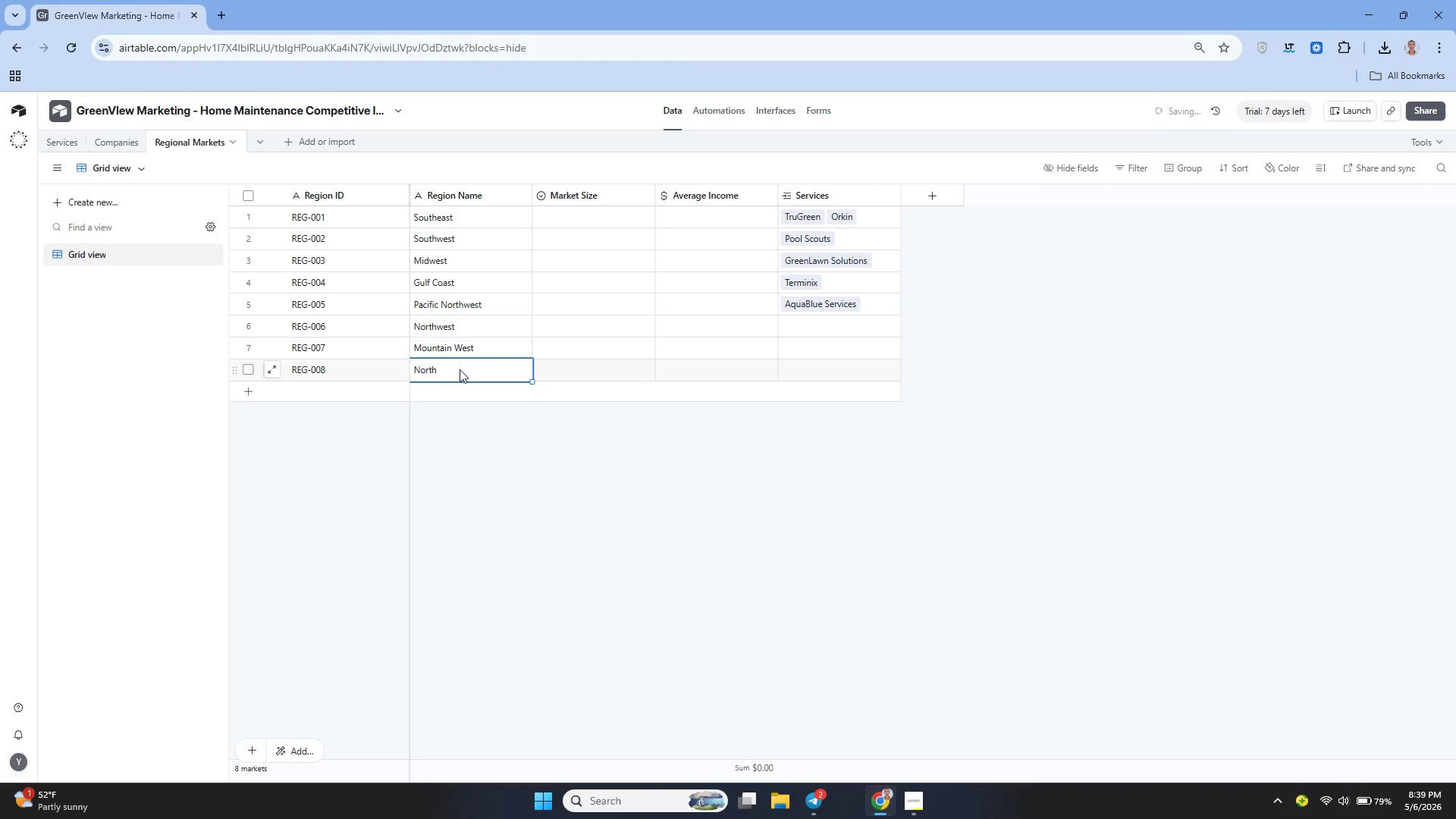 
double_click([460, 369])
 